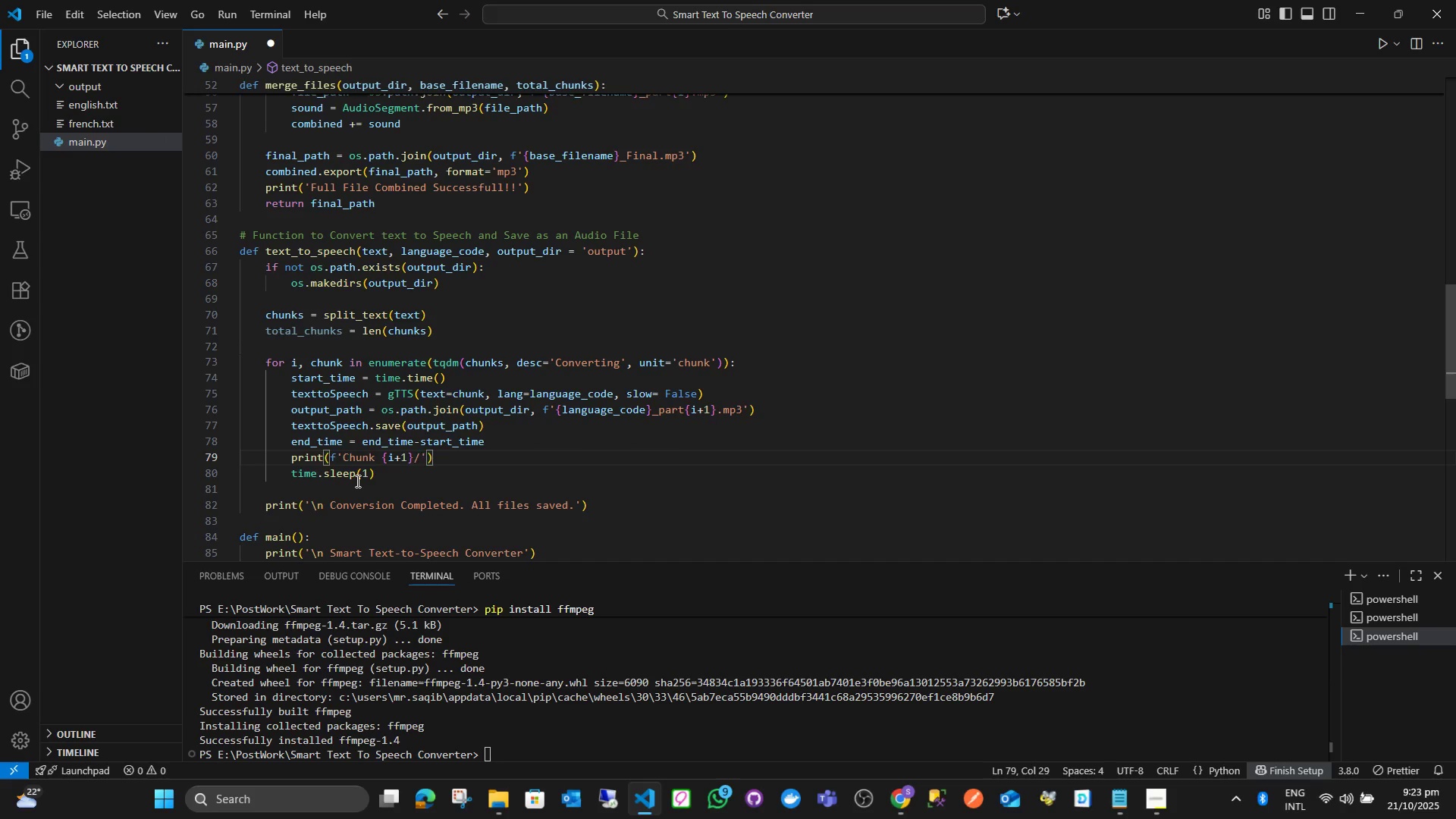 
wait(6.2)
 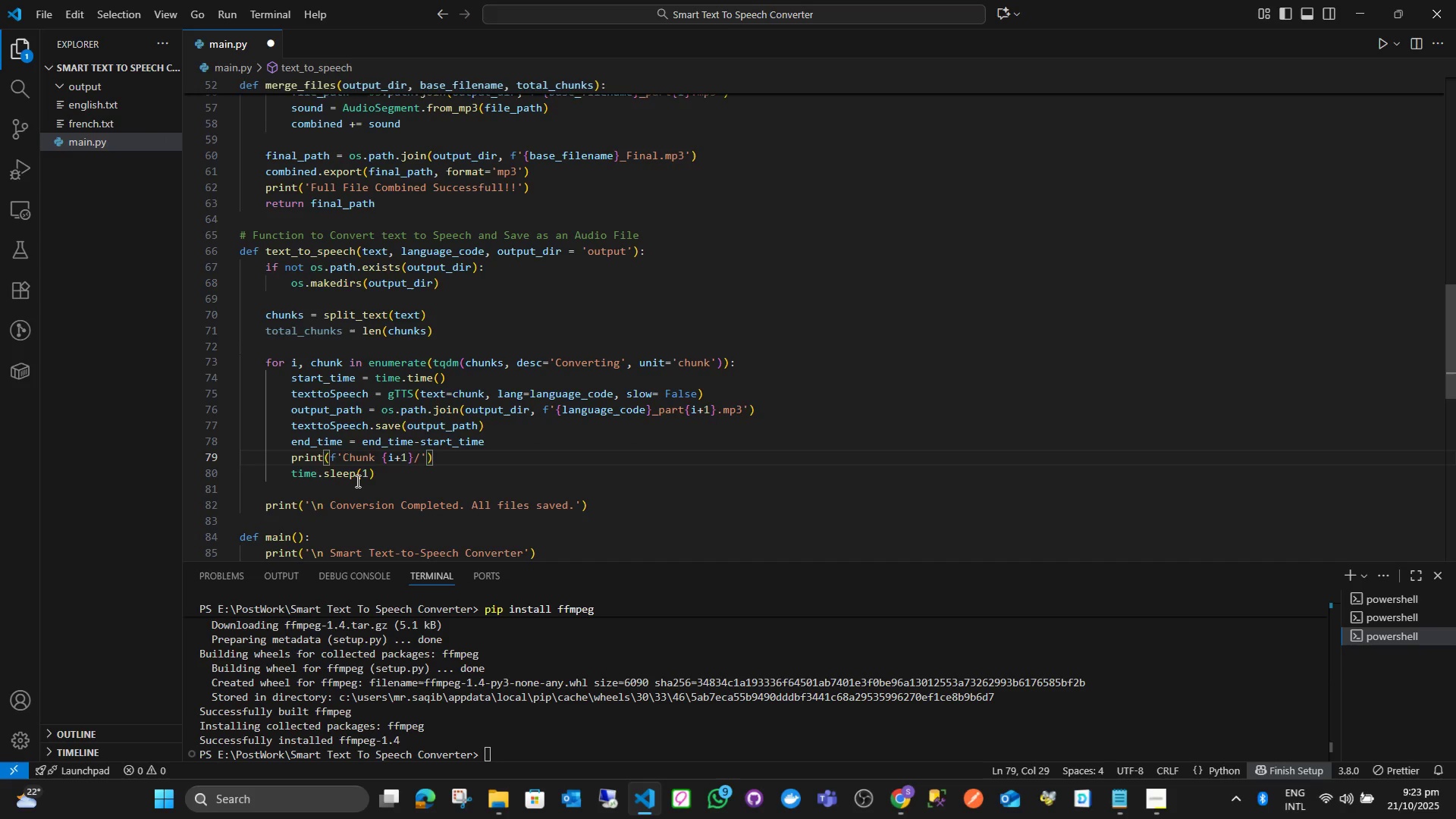 
type({tota)
 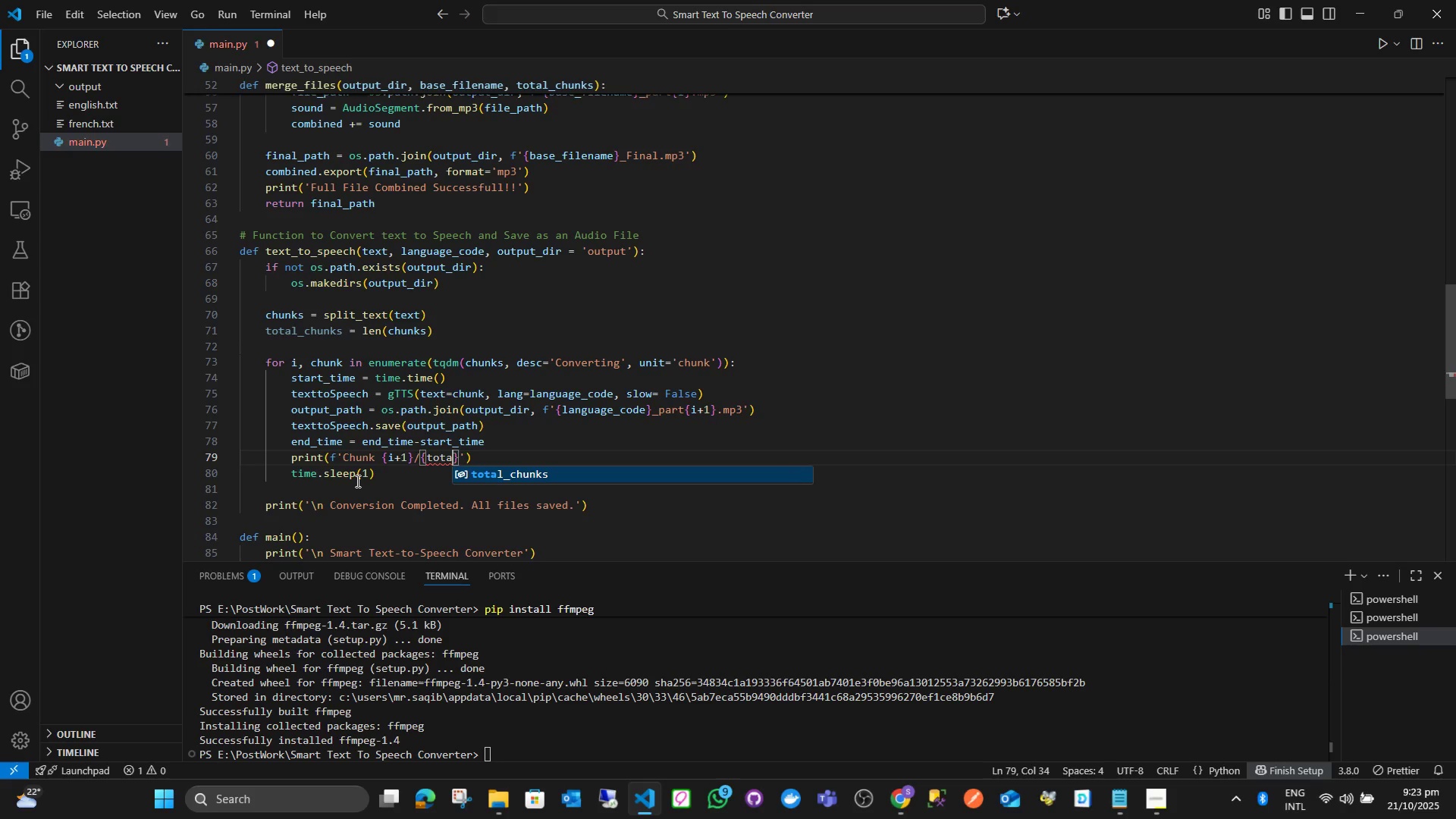 
key(Enter)
 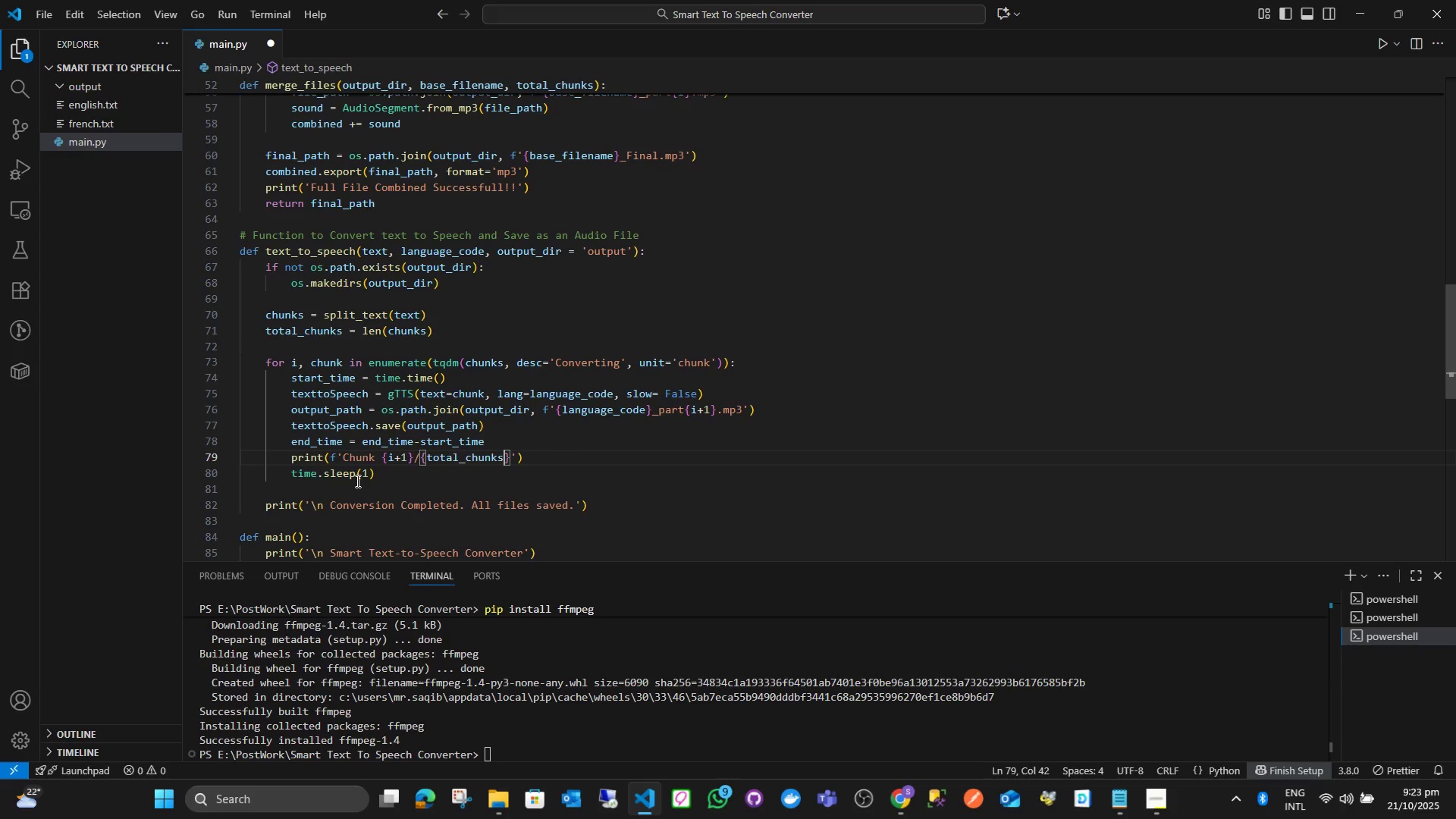 
key(ArrowRight)
 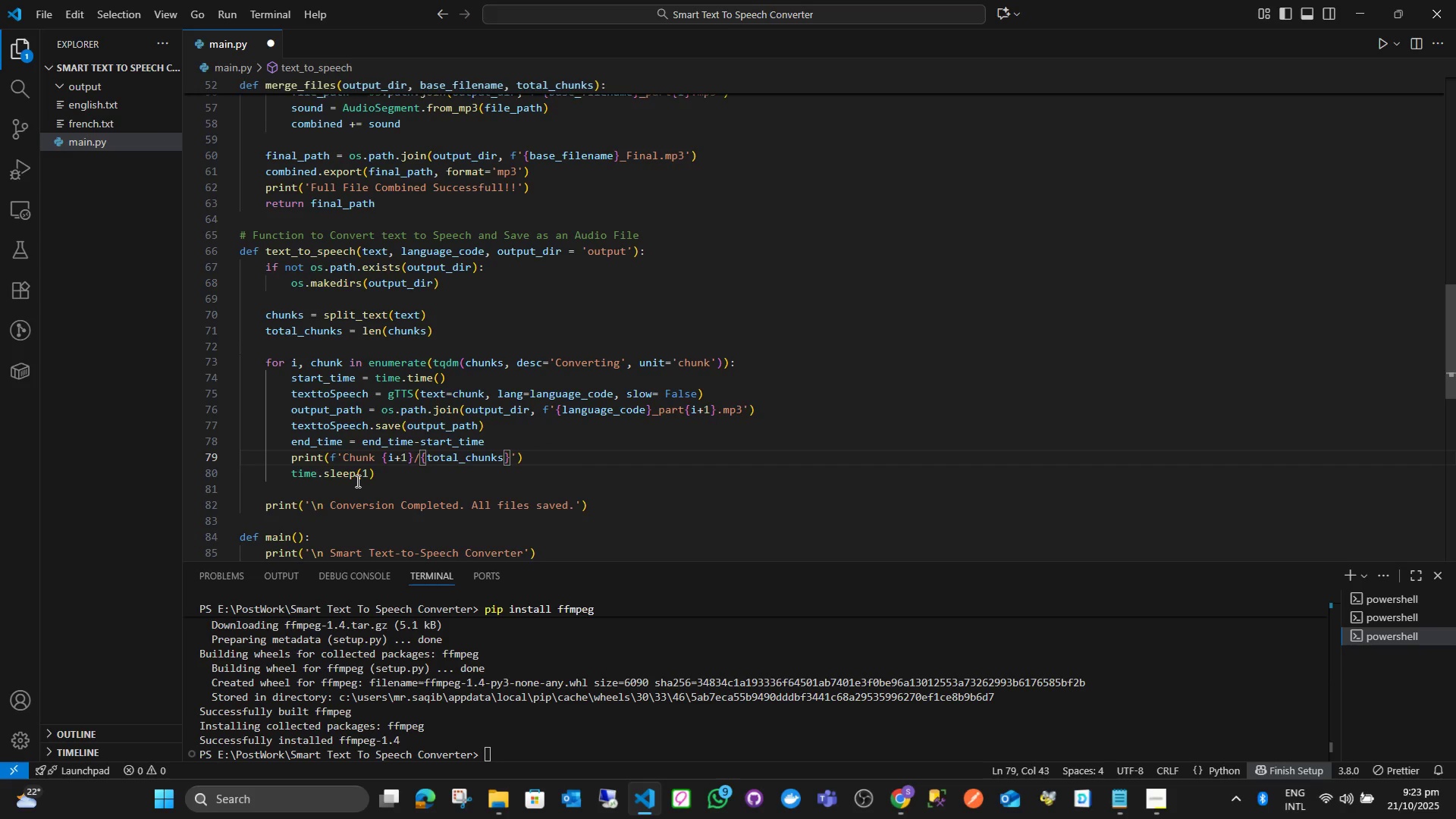 
type( saved (P)
key(Backspace)
type({elapsed:.2f)
 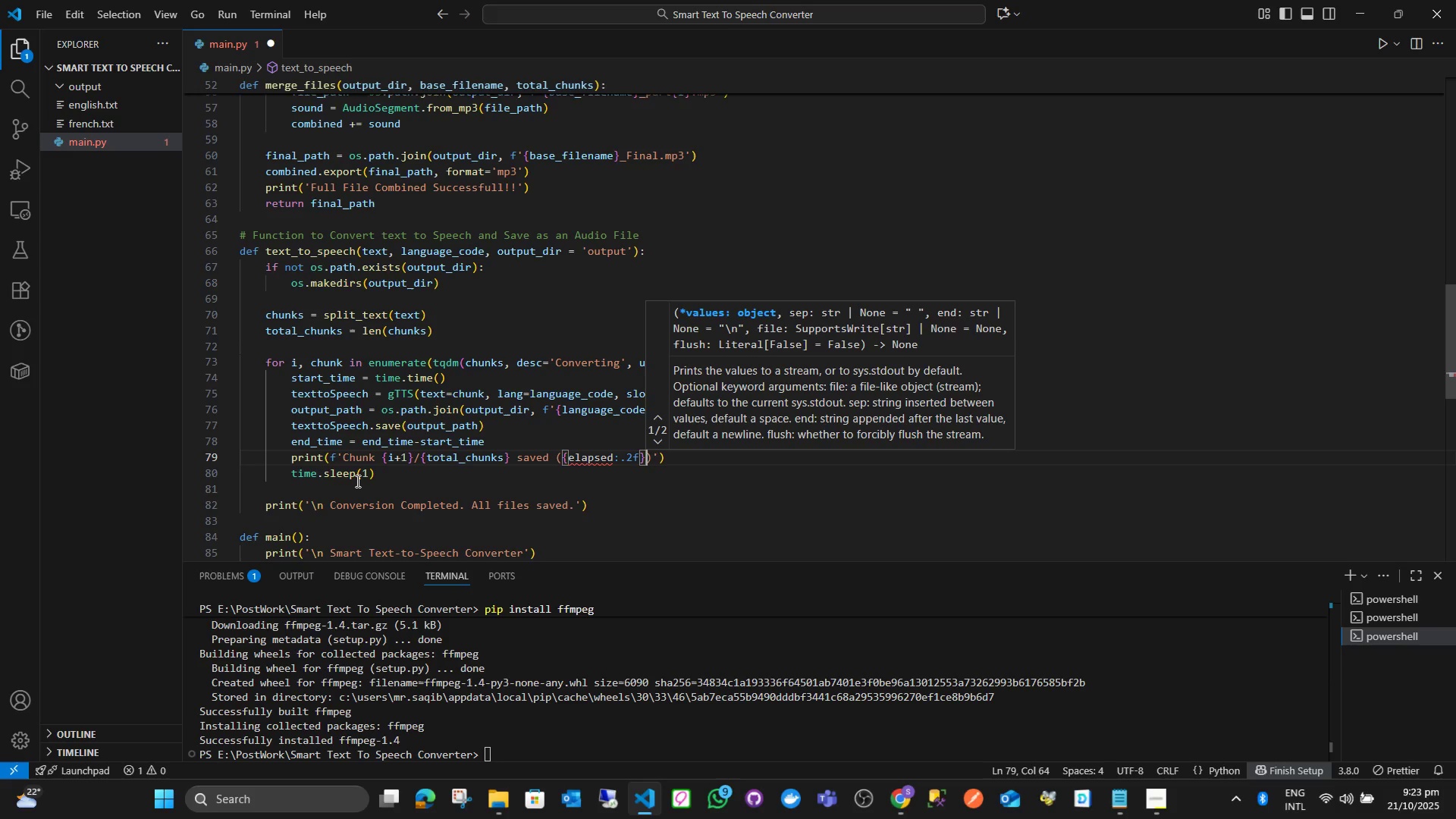 
 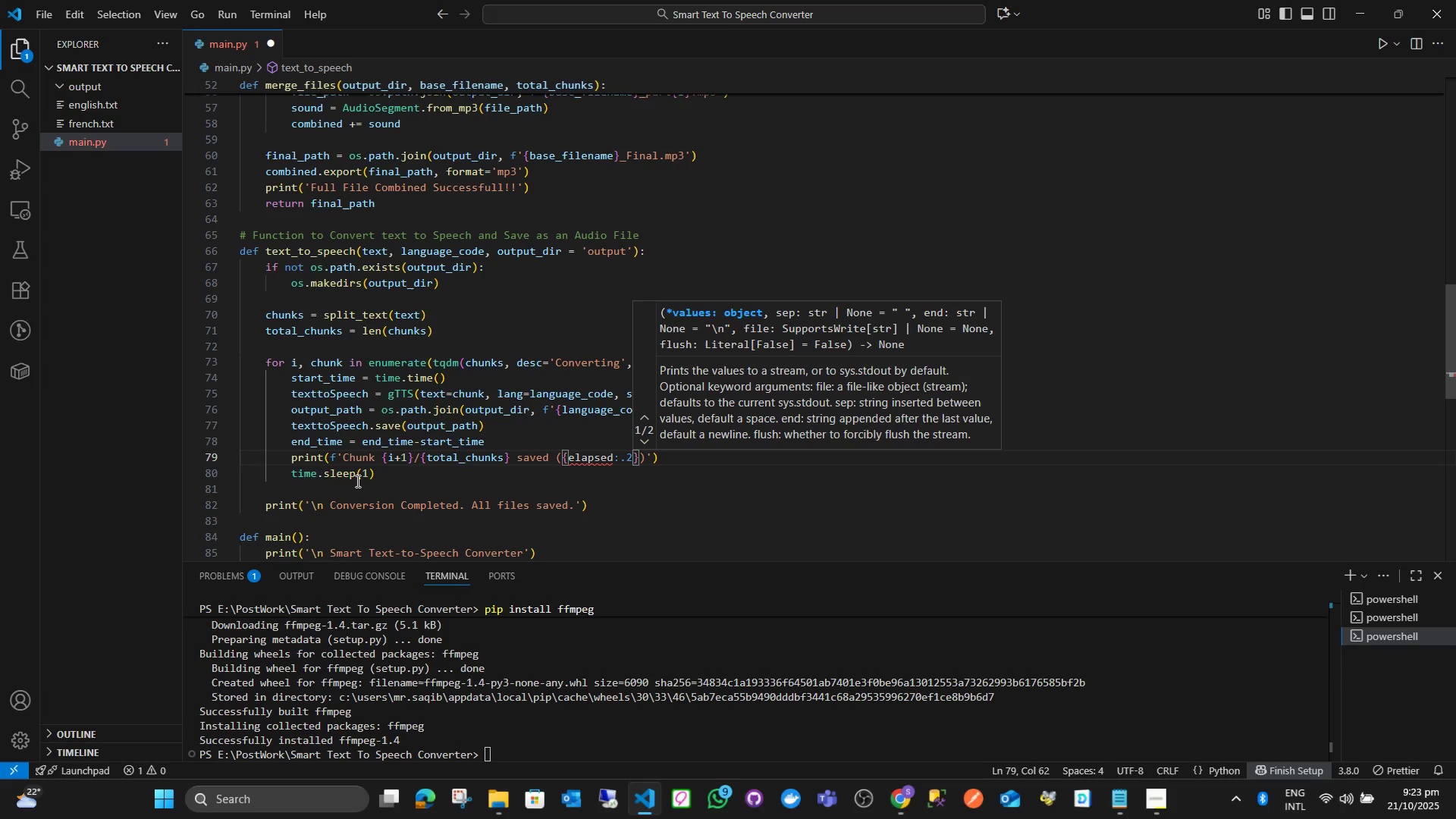 
key(ArrowRight)
 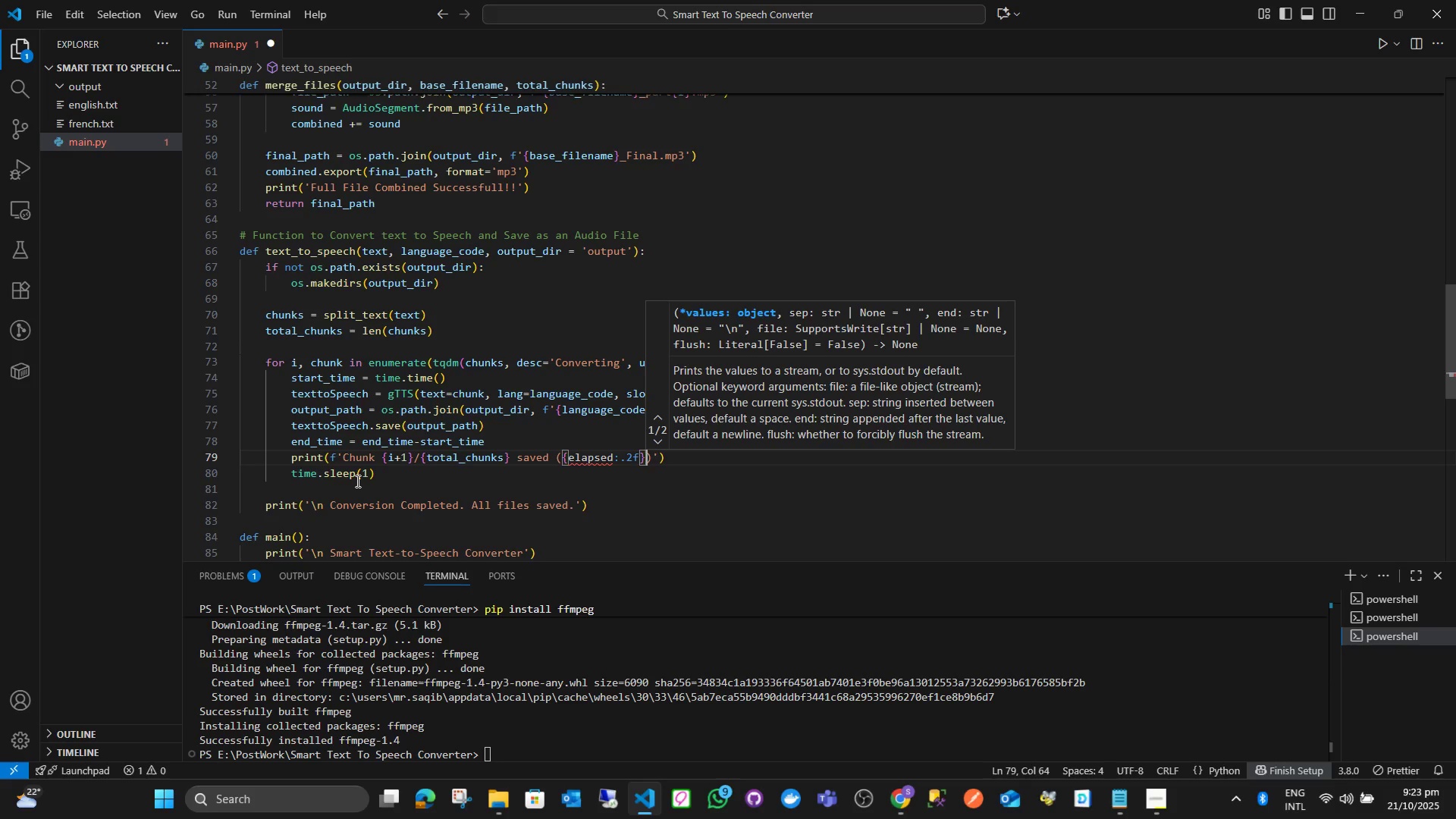 
key(S)
 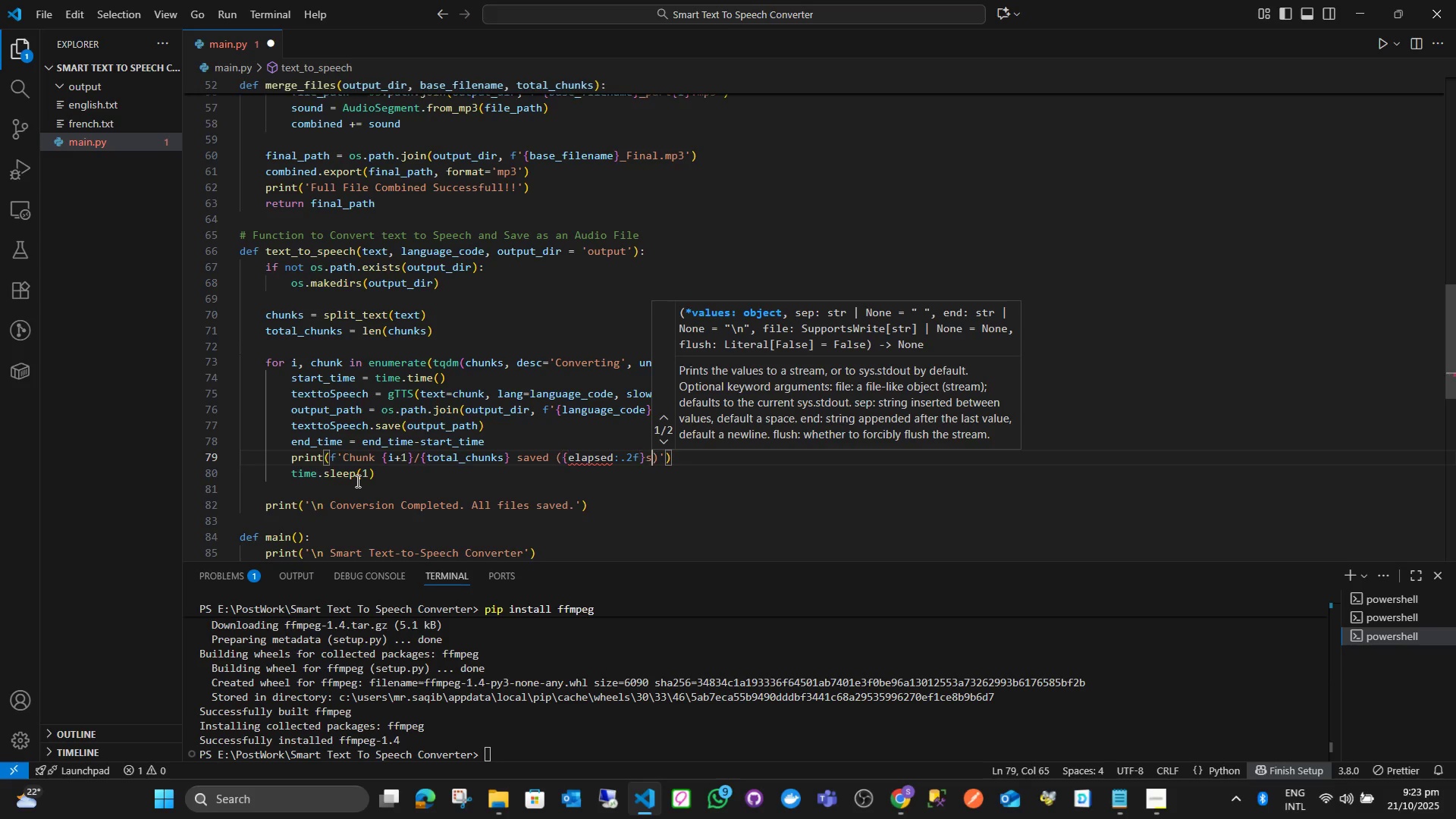 
key(ArrowRight)
 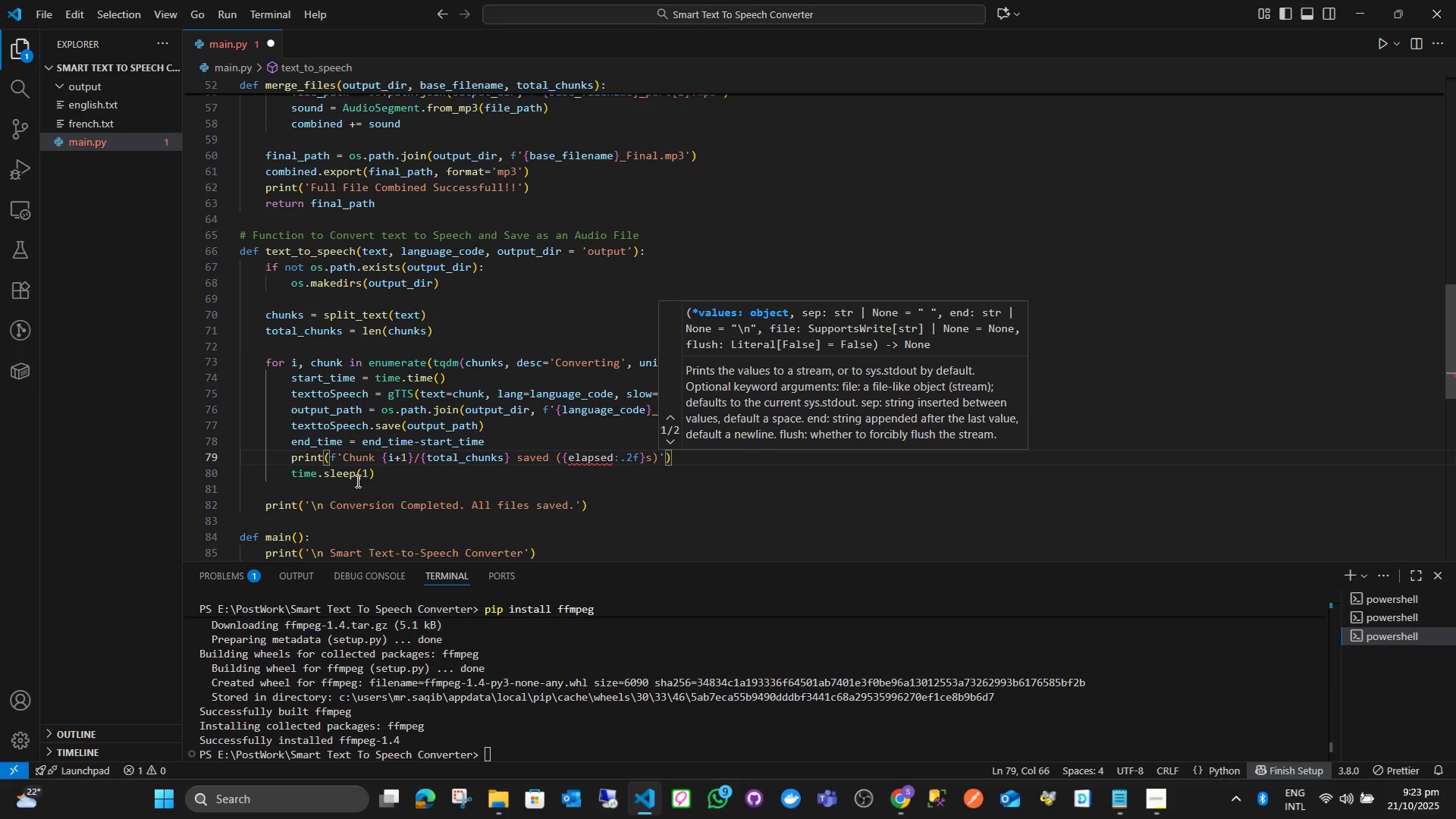 
hold_key(key=ArrowLeft, duration=0.65)
 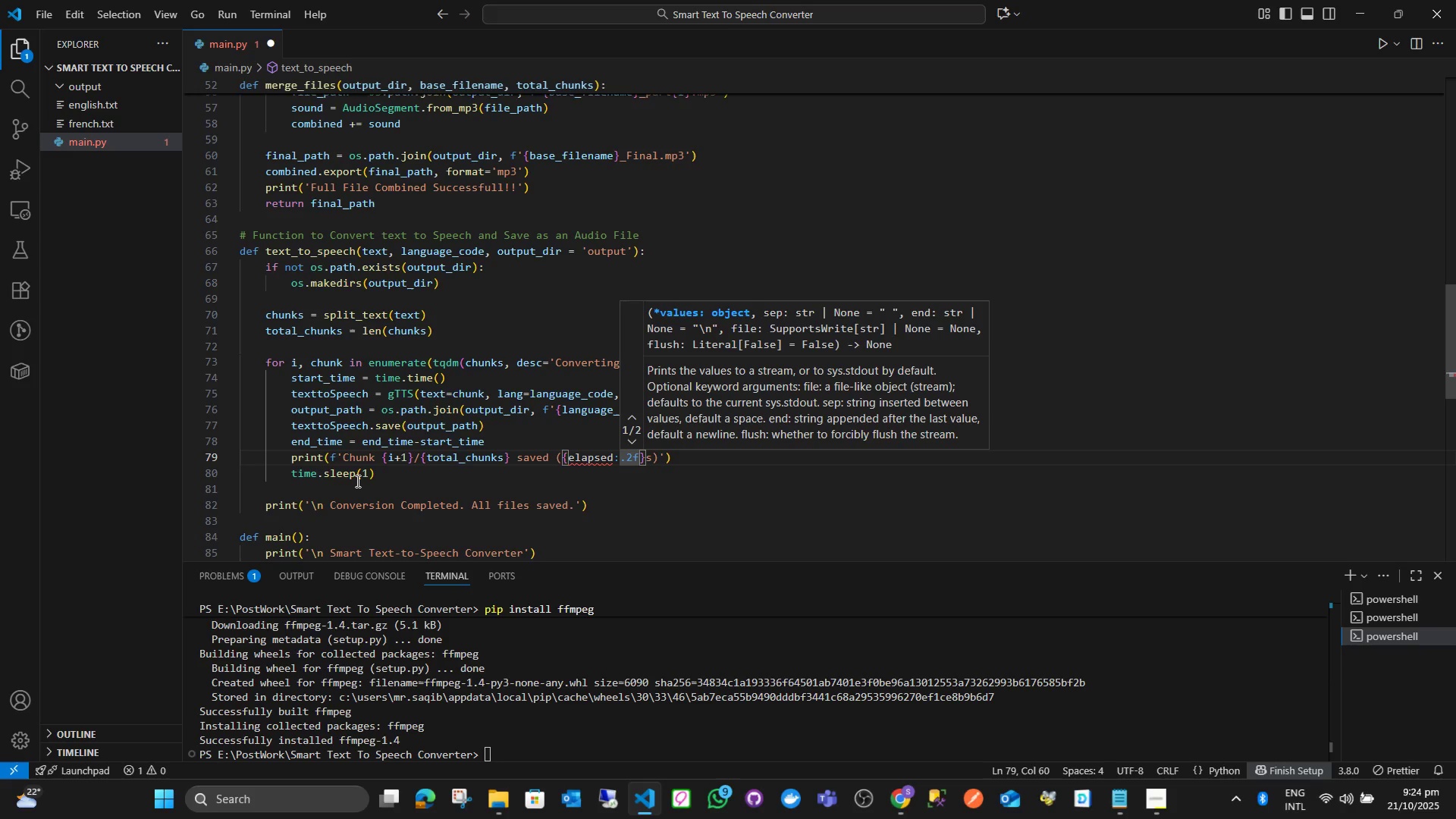 
wait(7.67)
 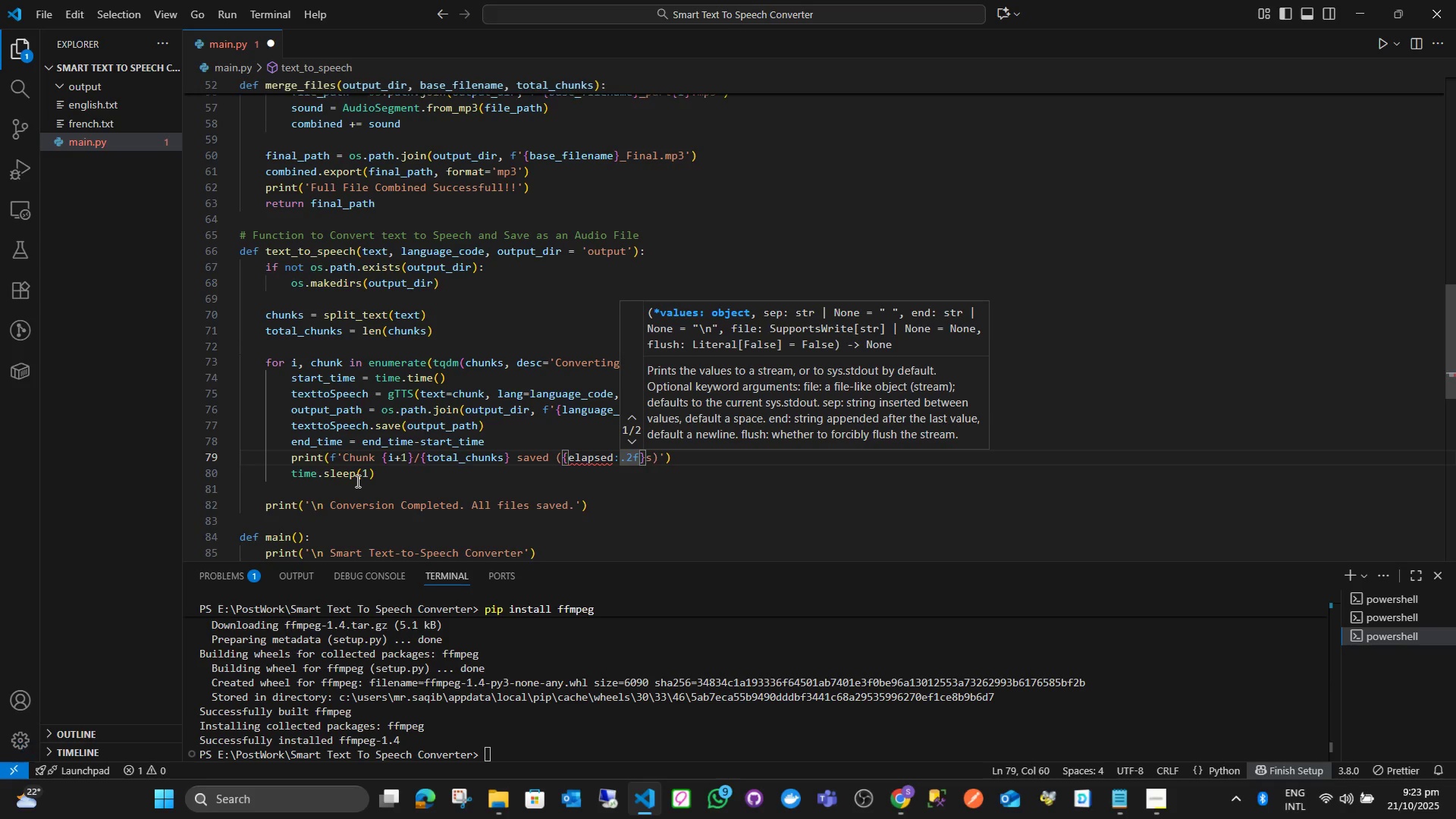 
key(ArrowRight)
 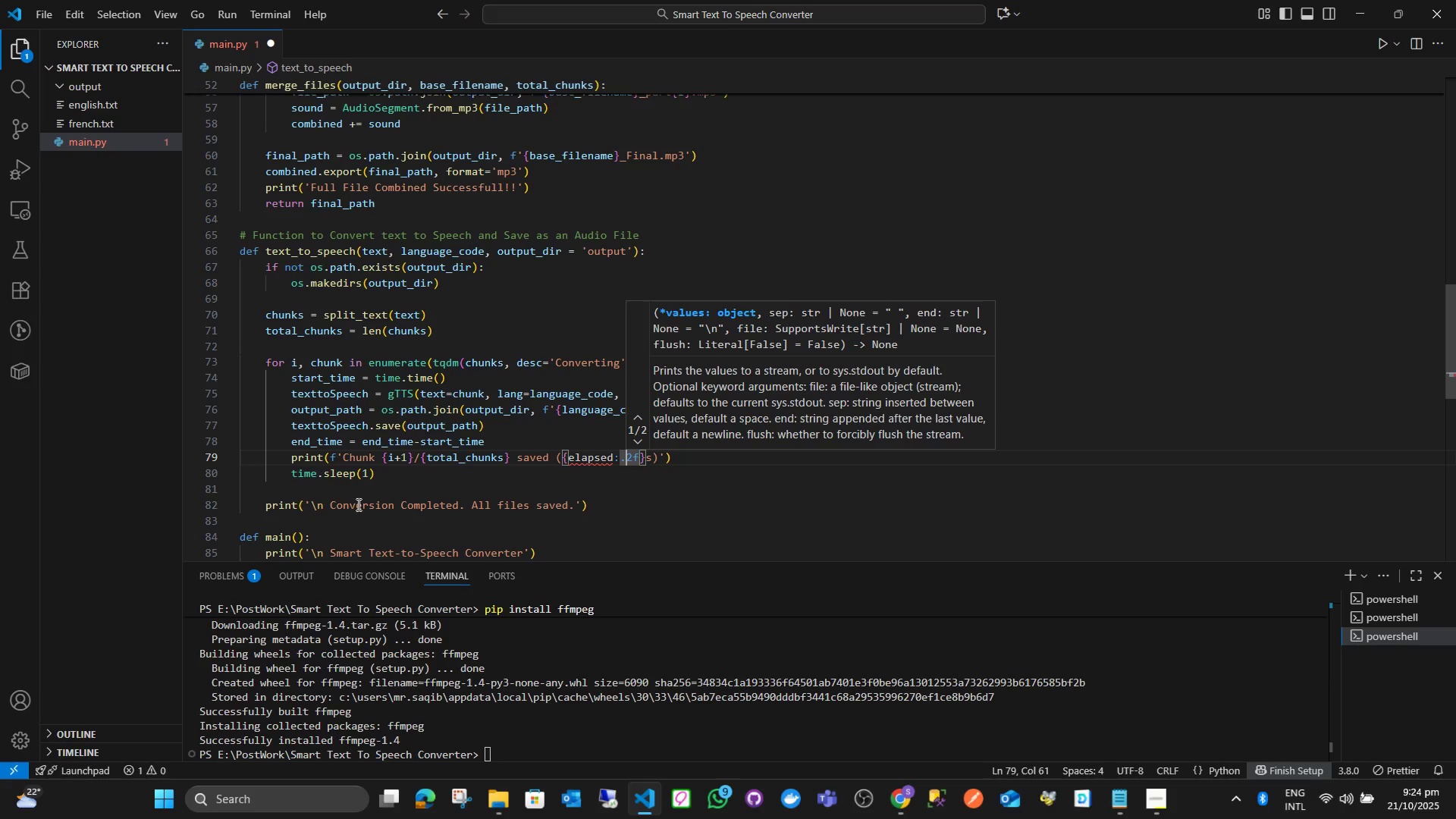 
mouse_move([561, 457])
 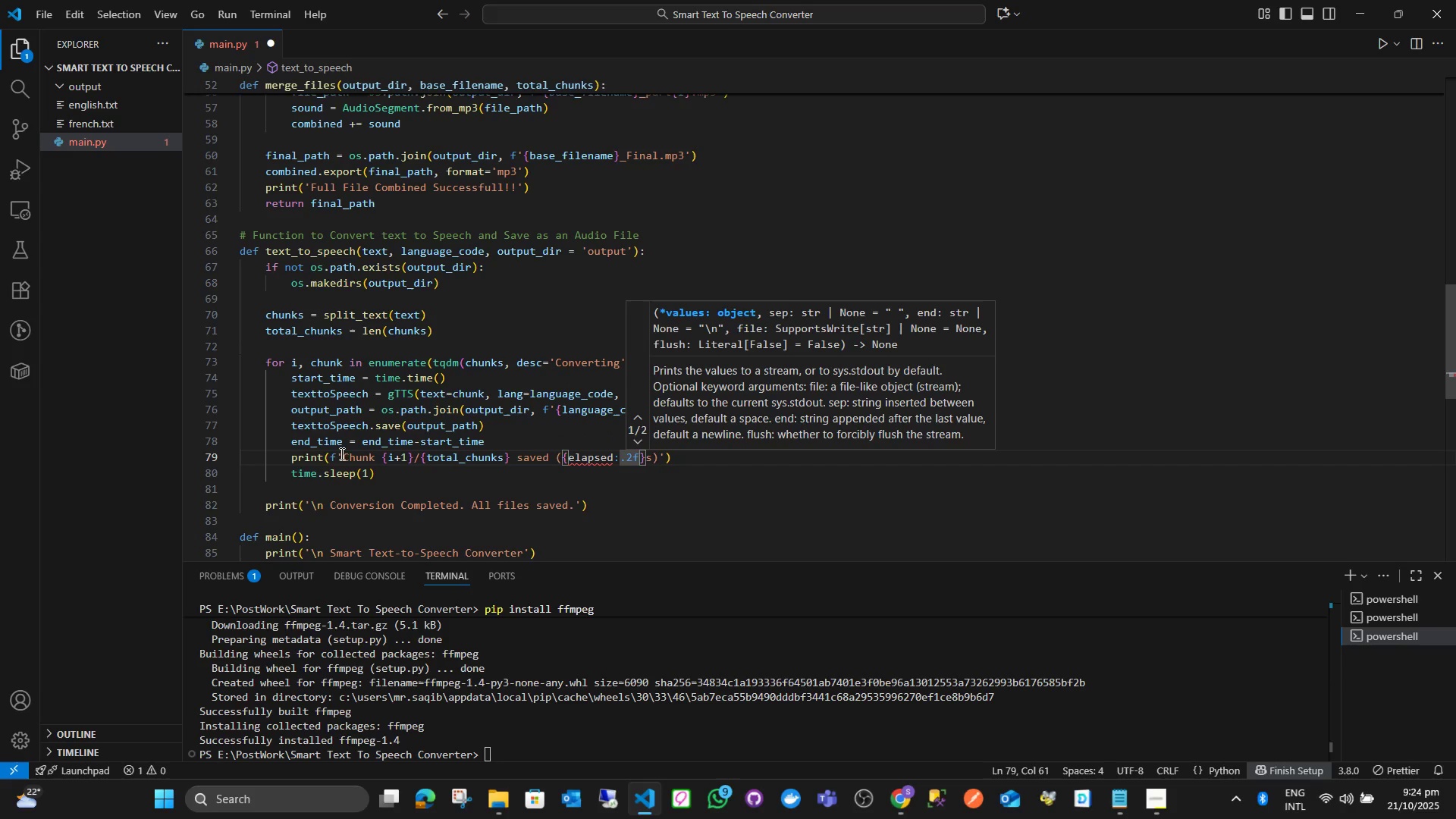 
left_click_drag(start_coordinate=[340, 445], to_coordinate=[297, 442])
 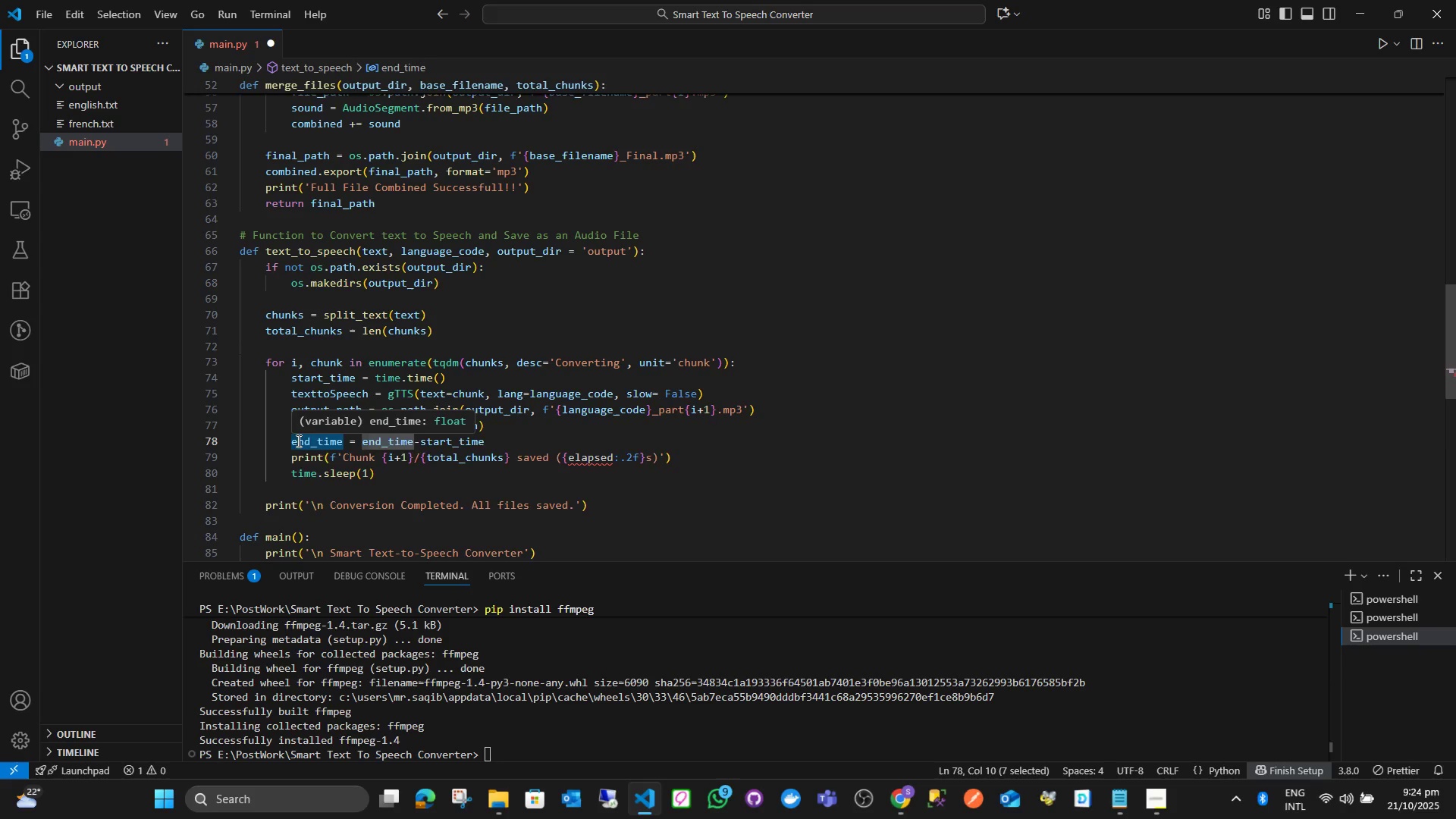 
type(lape)
key(Backspace)
type(sed)
 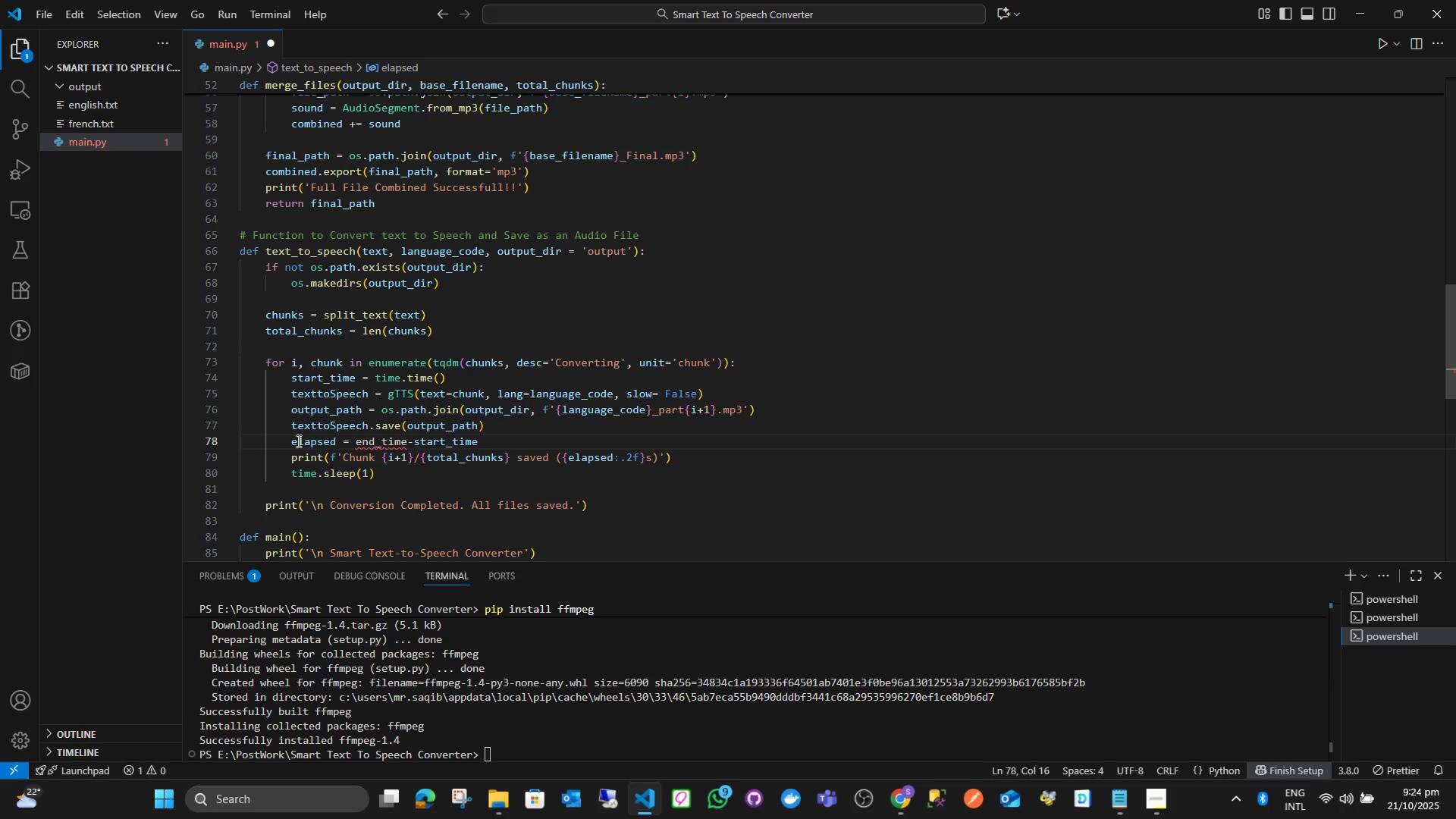 
key(ArrowRight)
 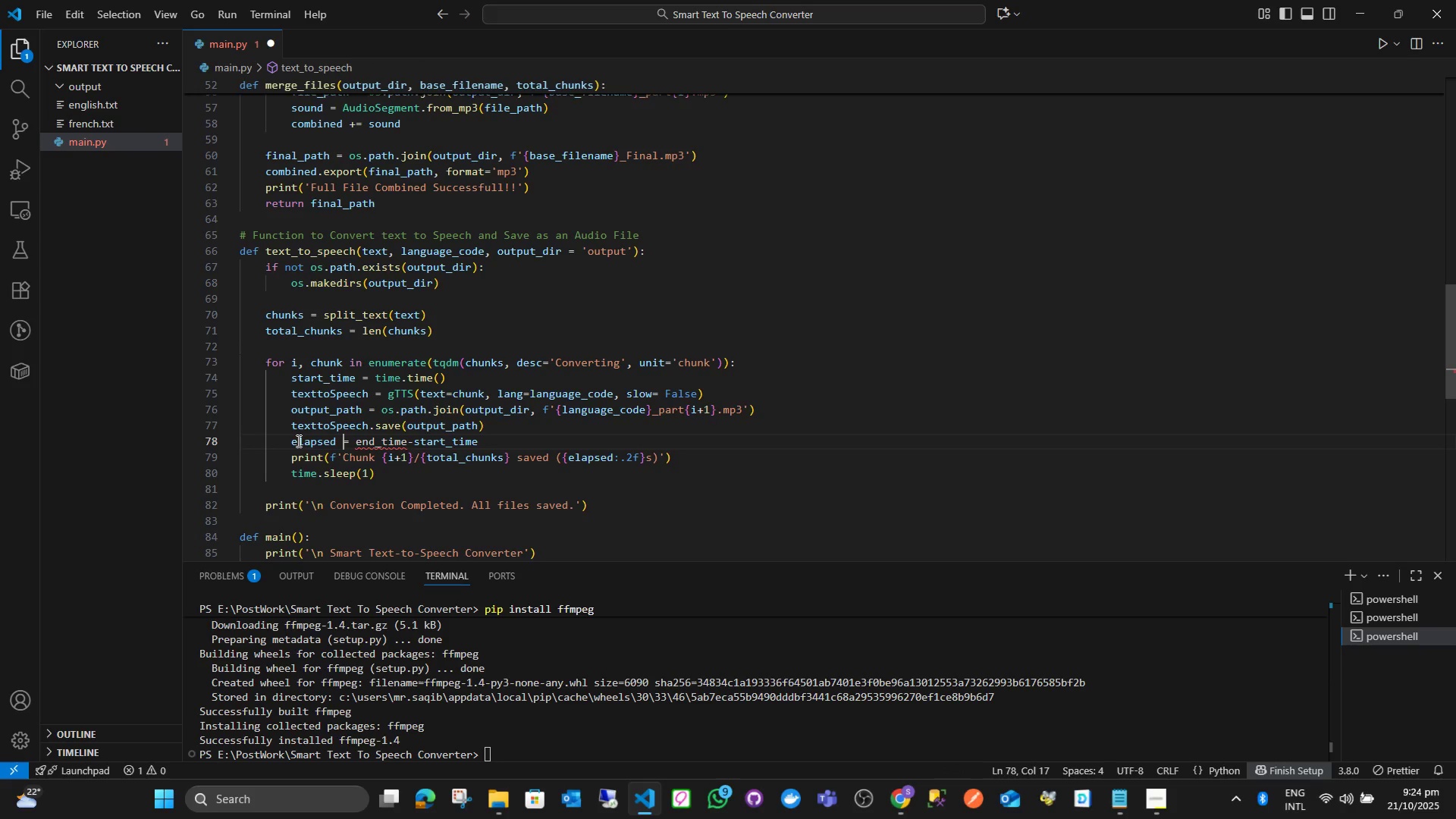 
key(ArrowRight)
 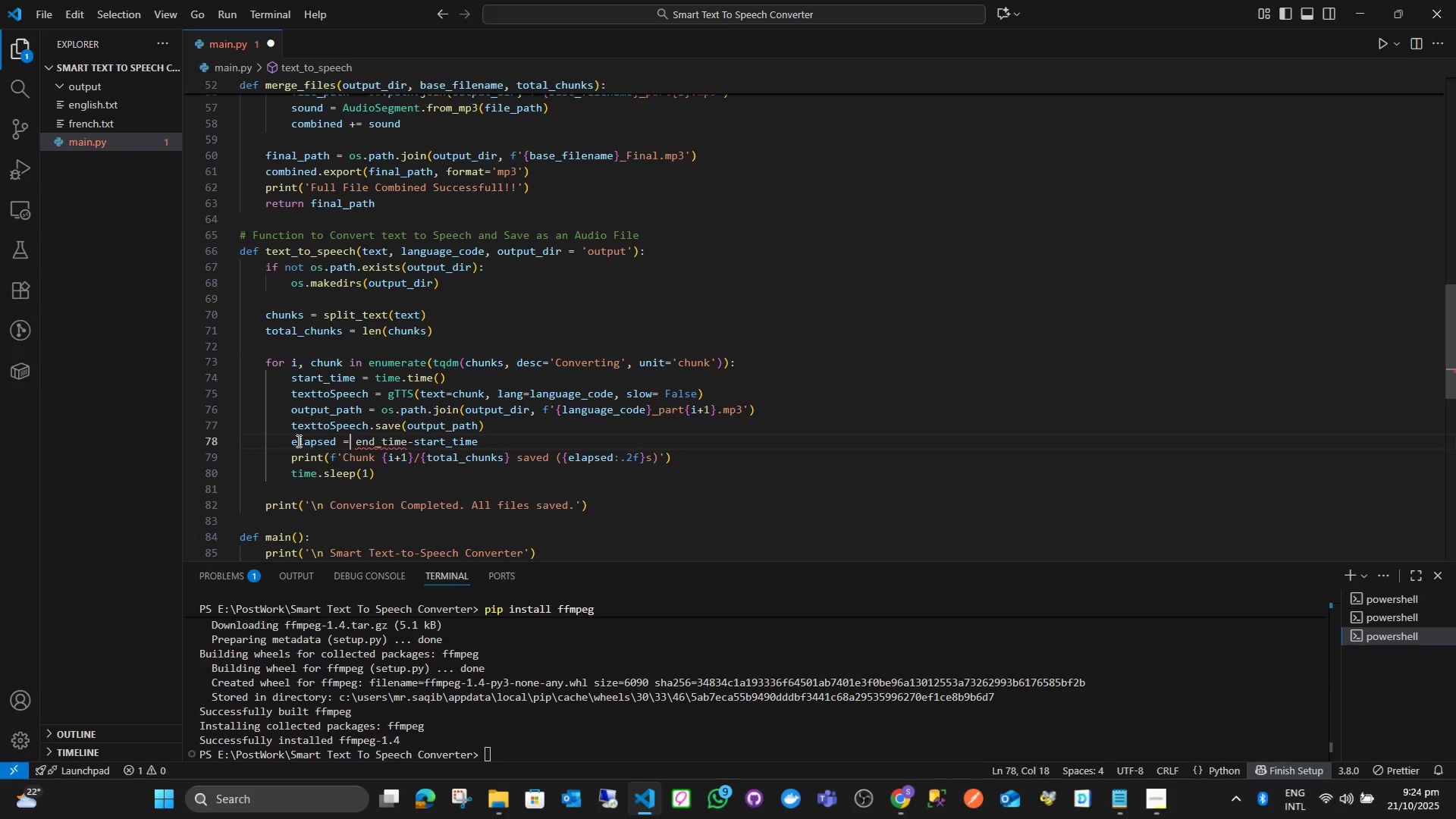 
key(ArrowRight)
 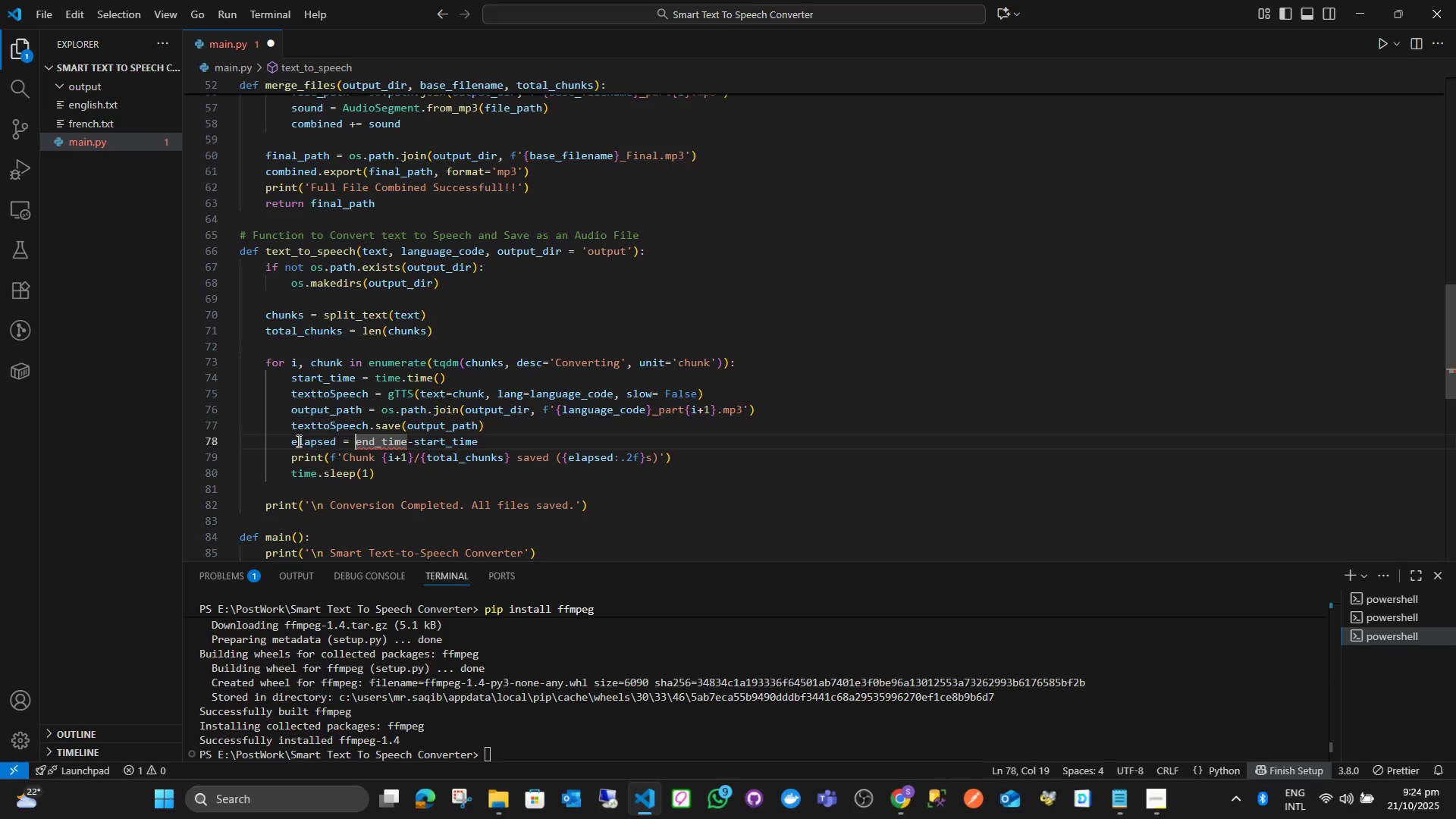 
key(ArrowRight)
 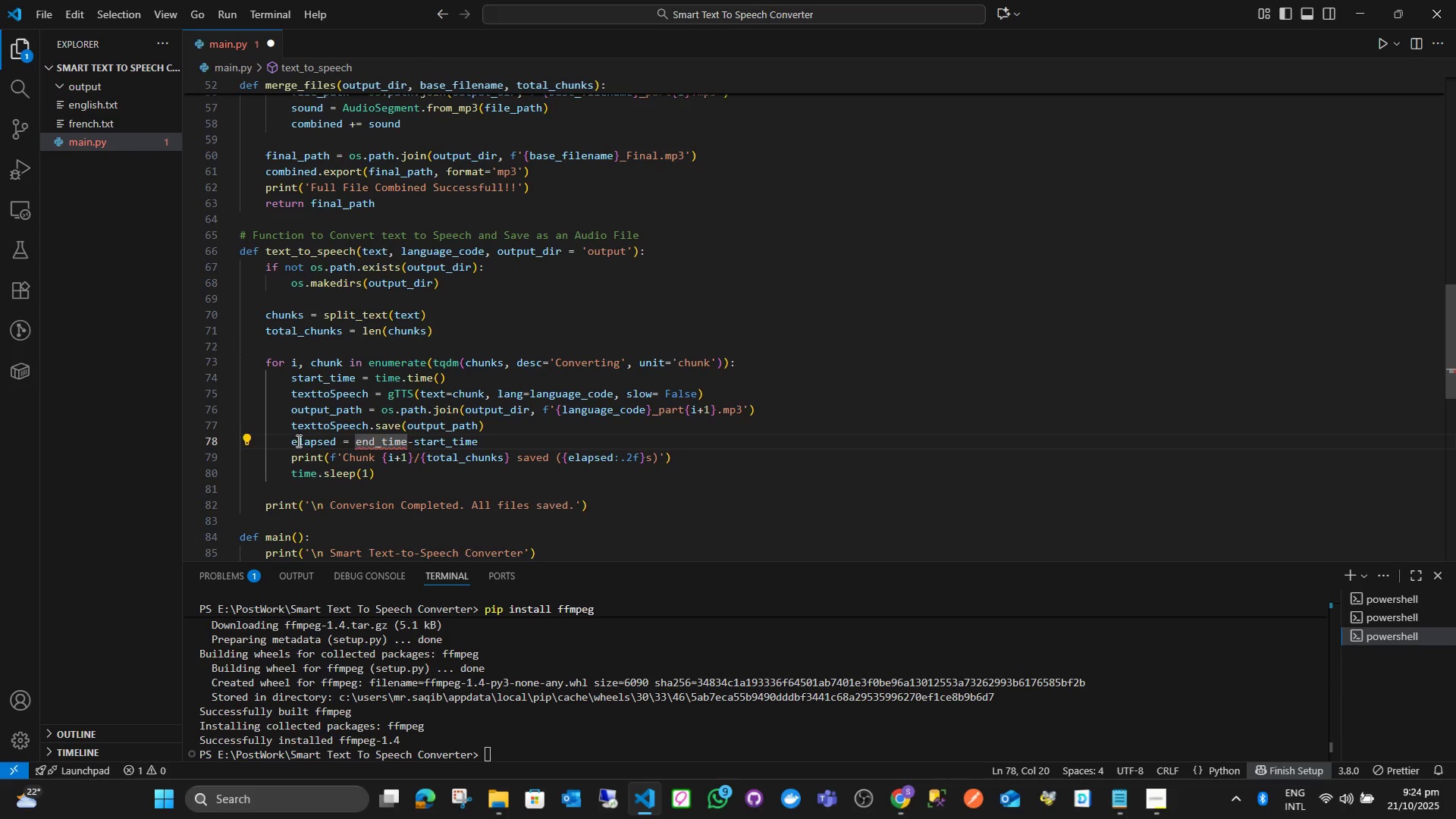 
left_click([531, 423])
 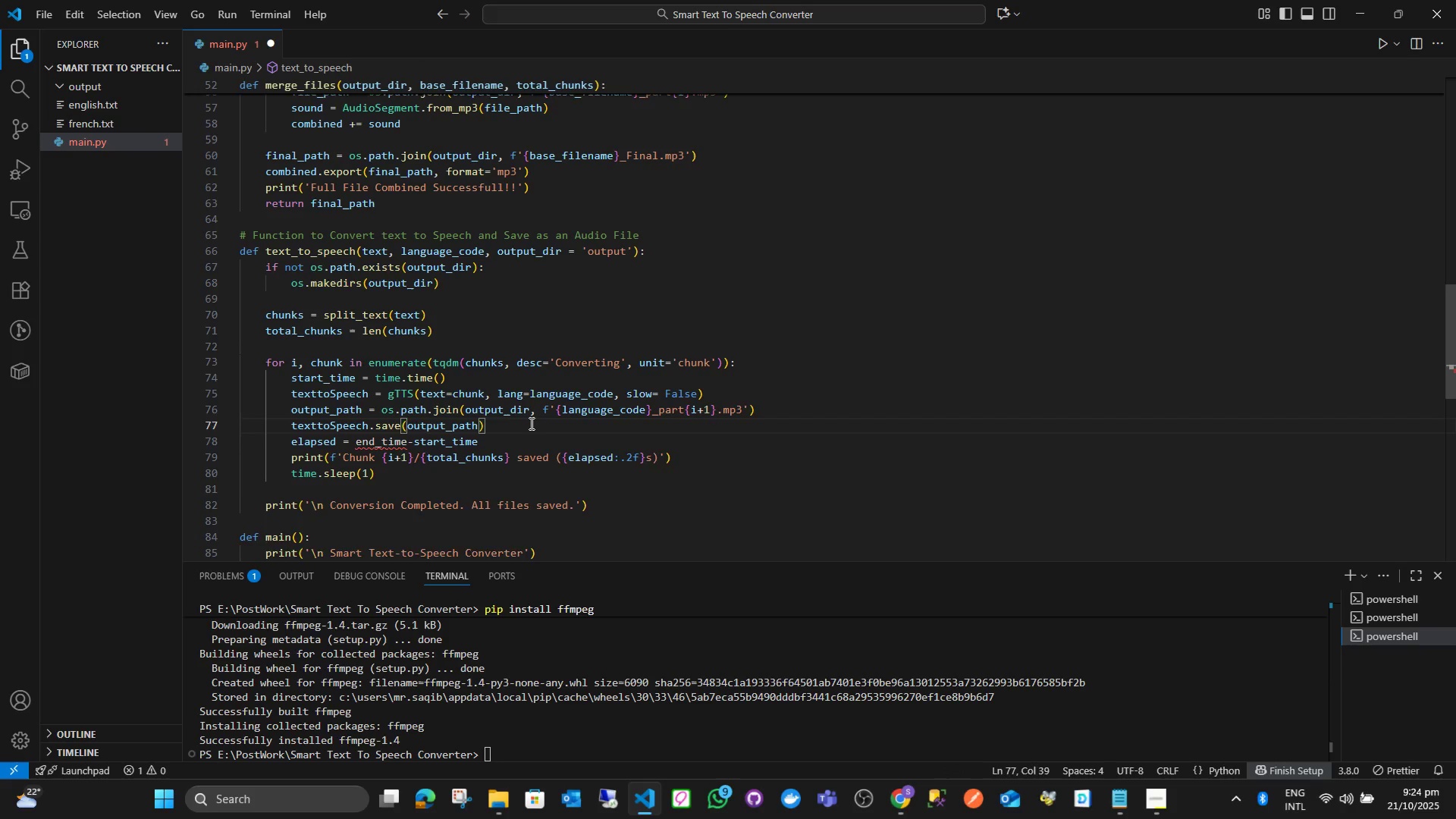 
key(Enter)
 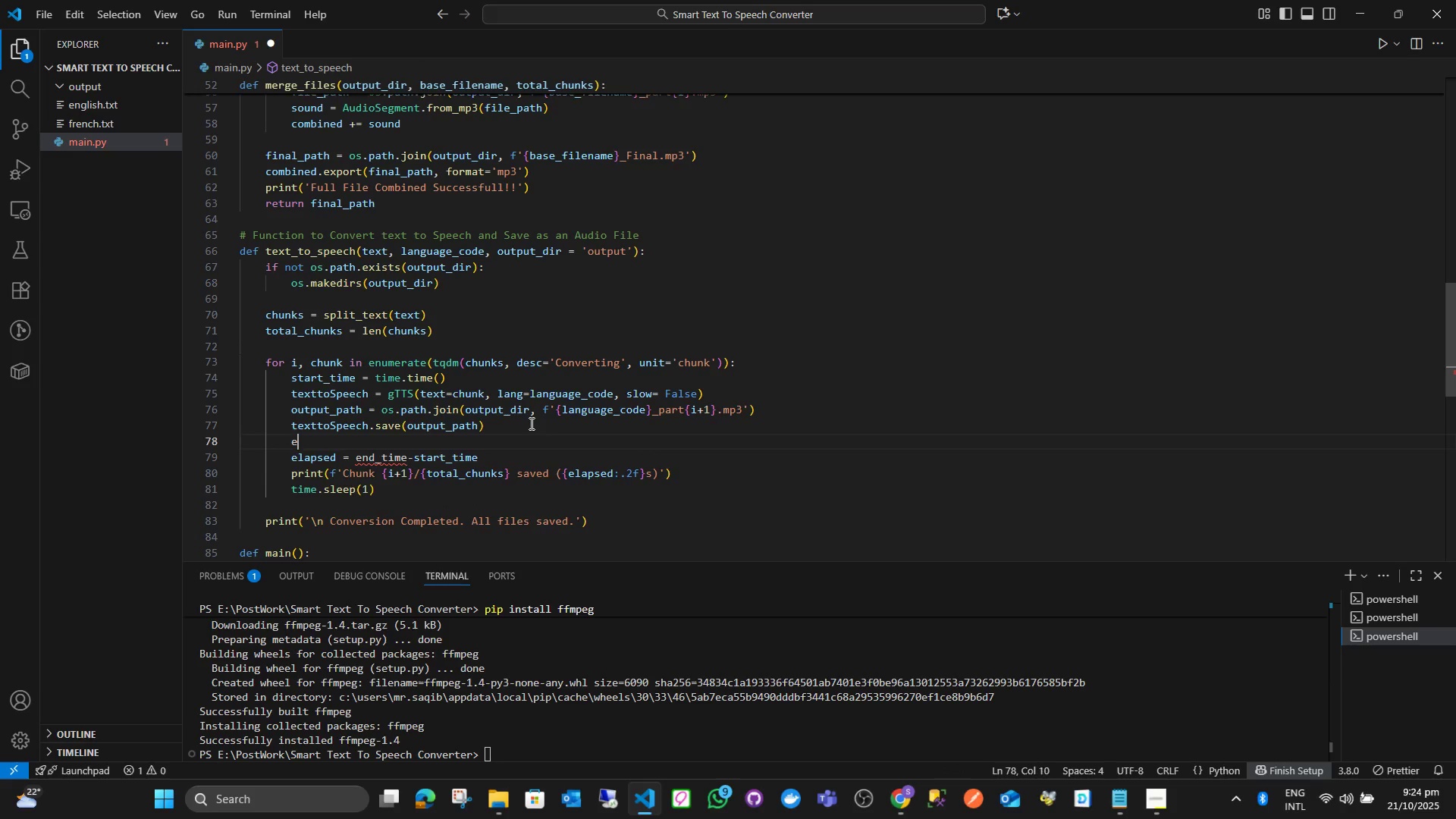 
type(end_time = time.time)
 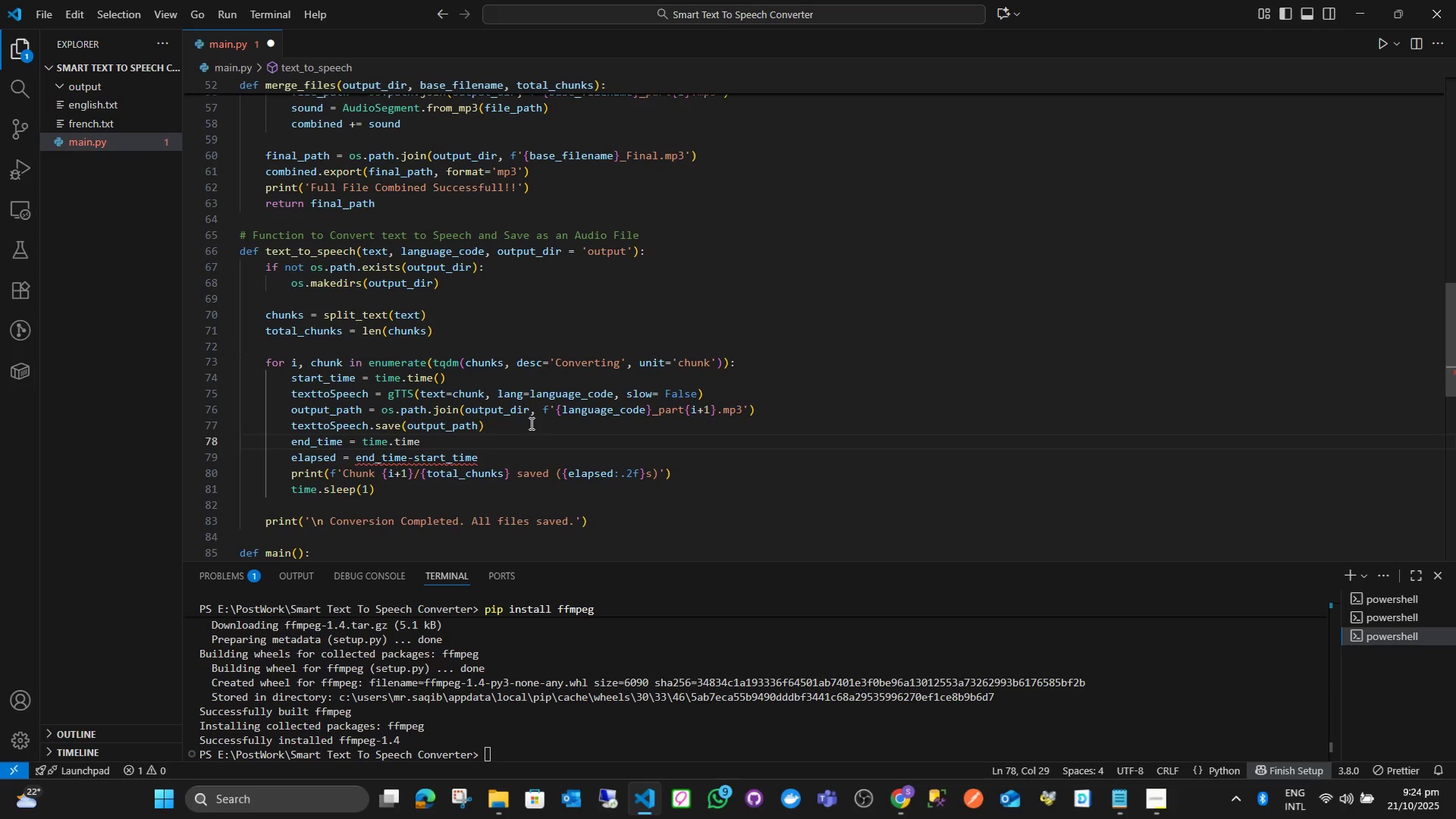 
 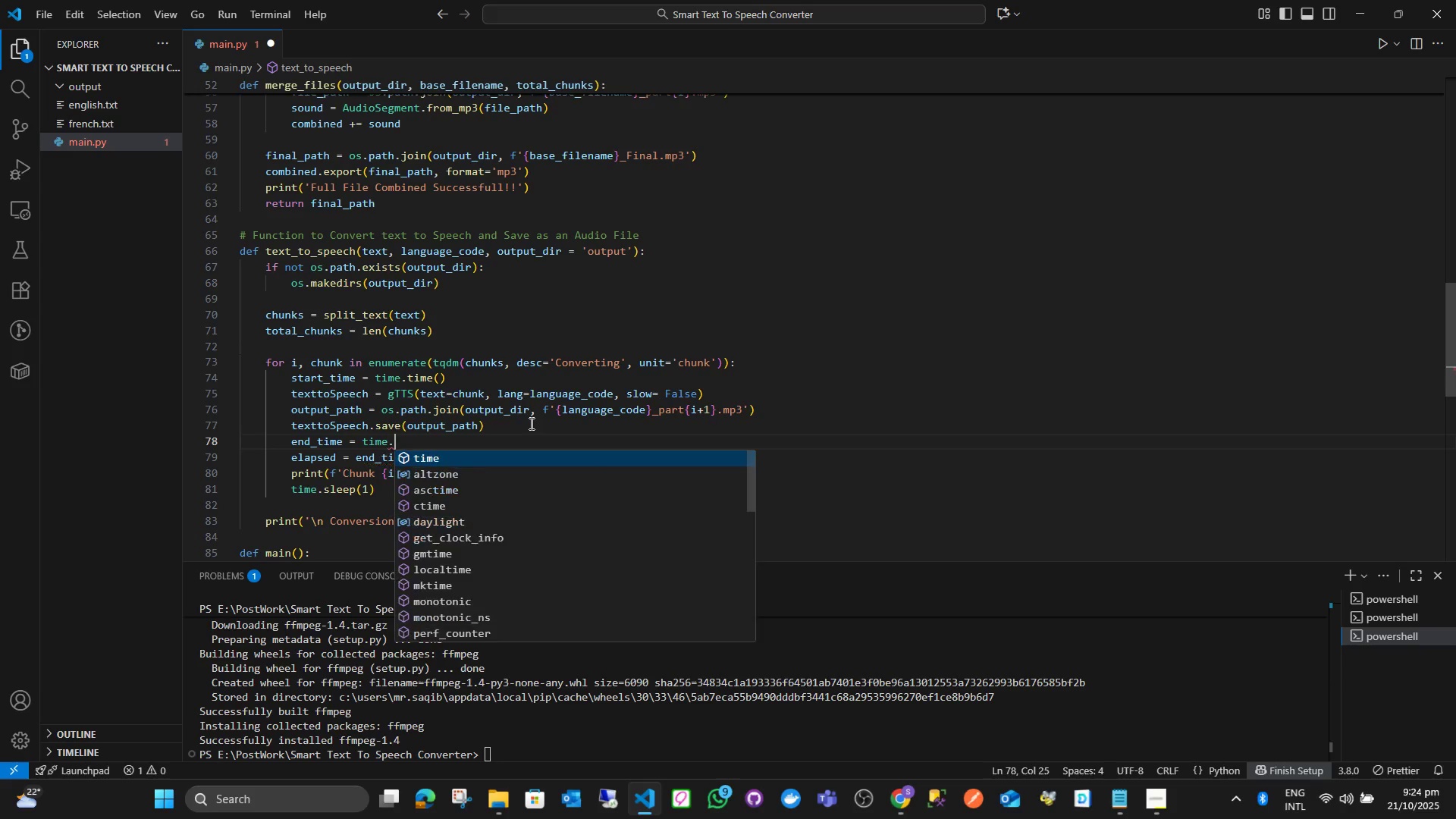 
key(Enter)
 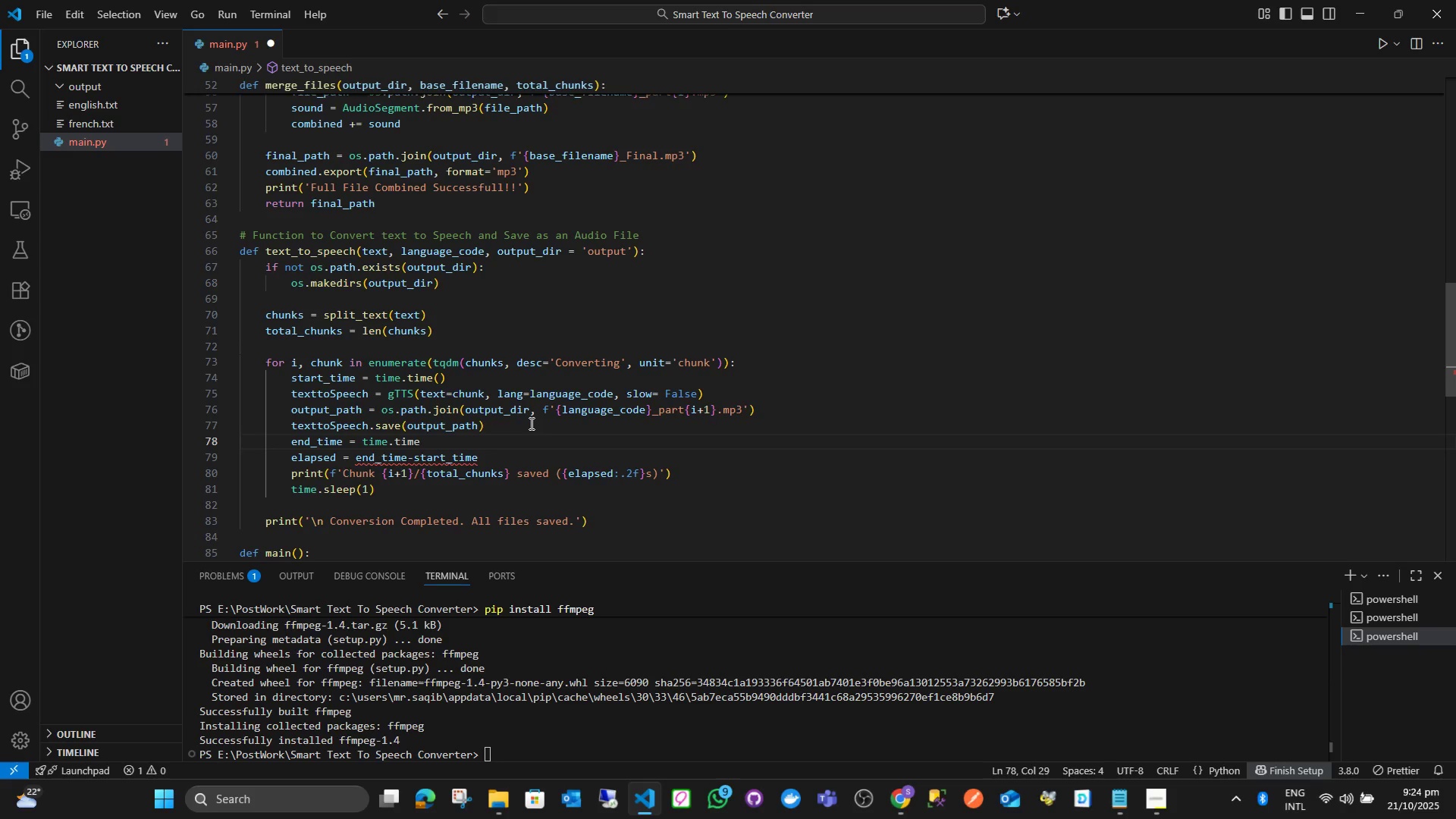 
key(Shift+9)
 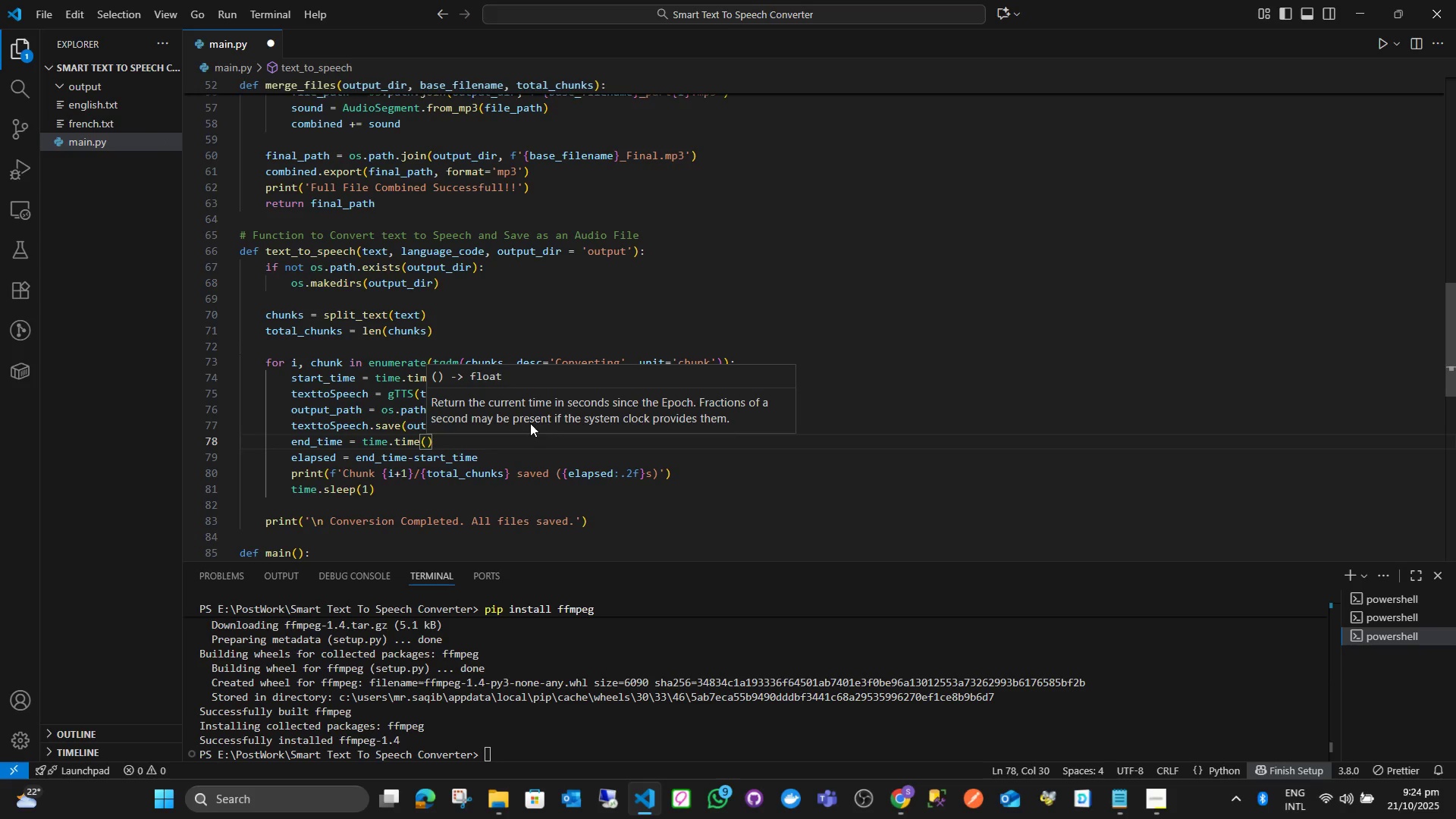 
key(ArrowRight)
 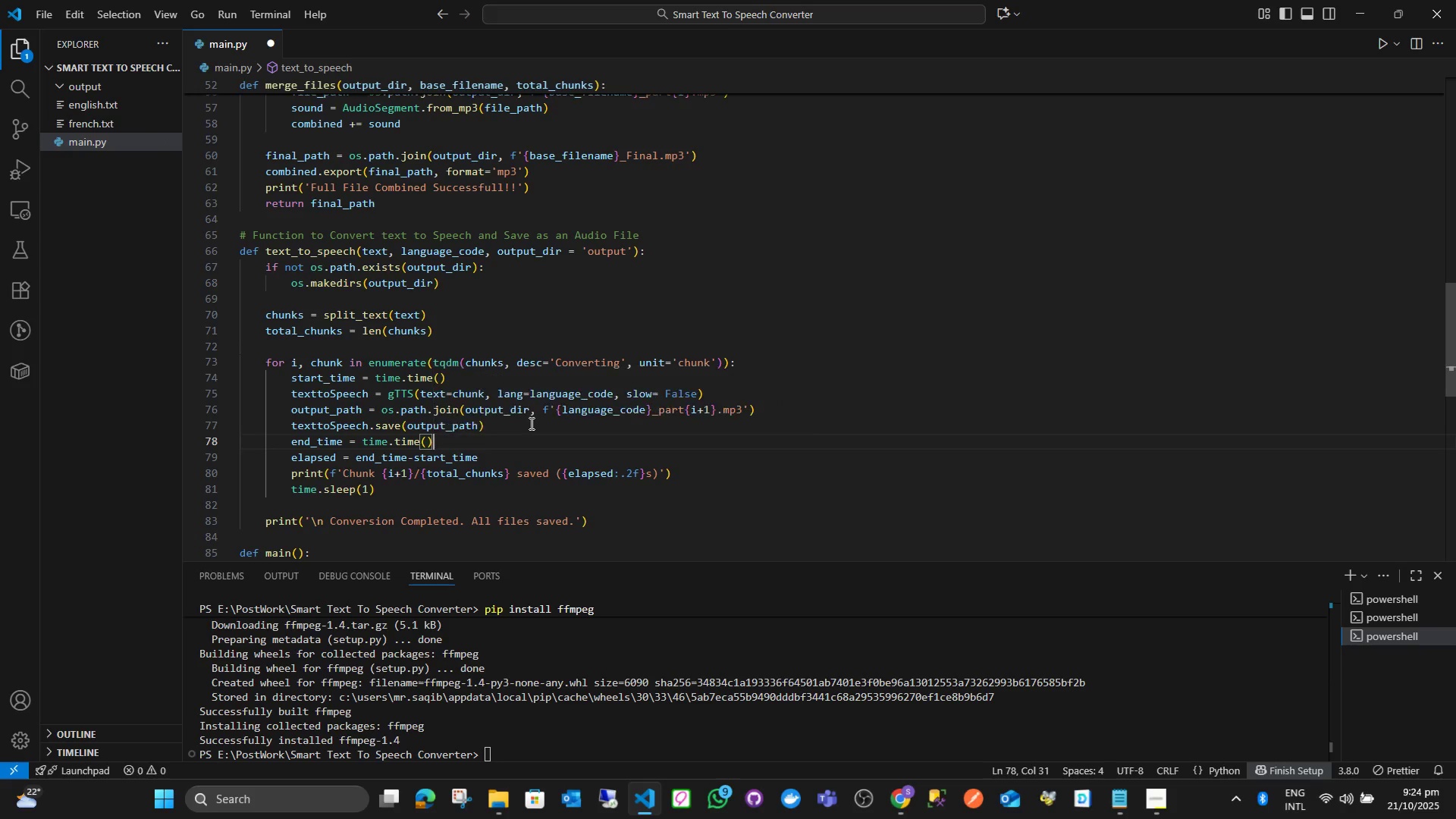 
key(Control+ControlLeft)
 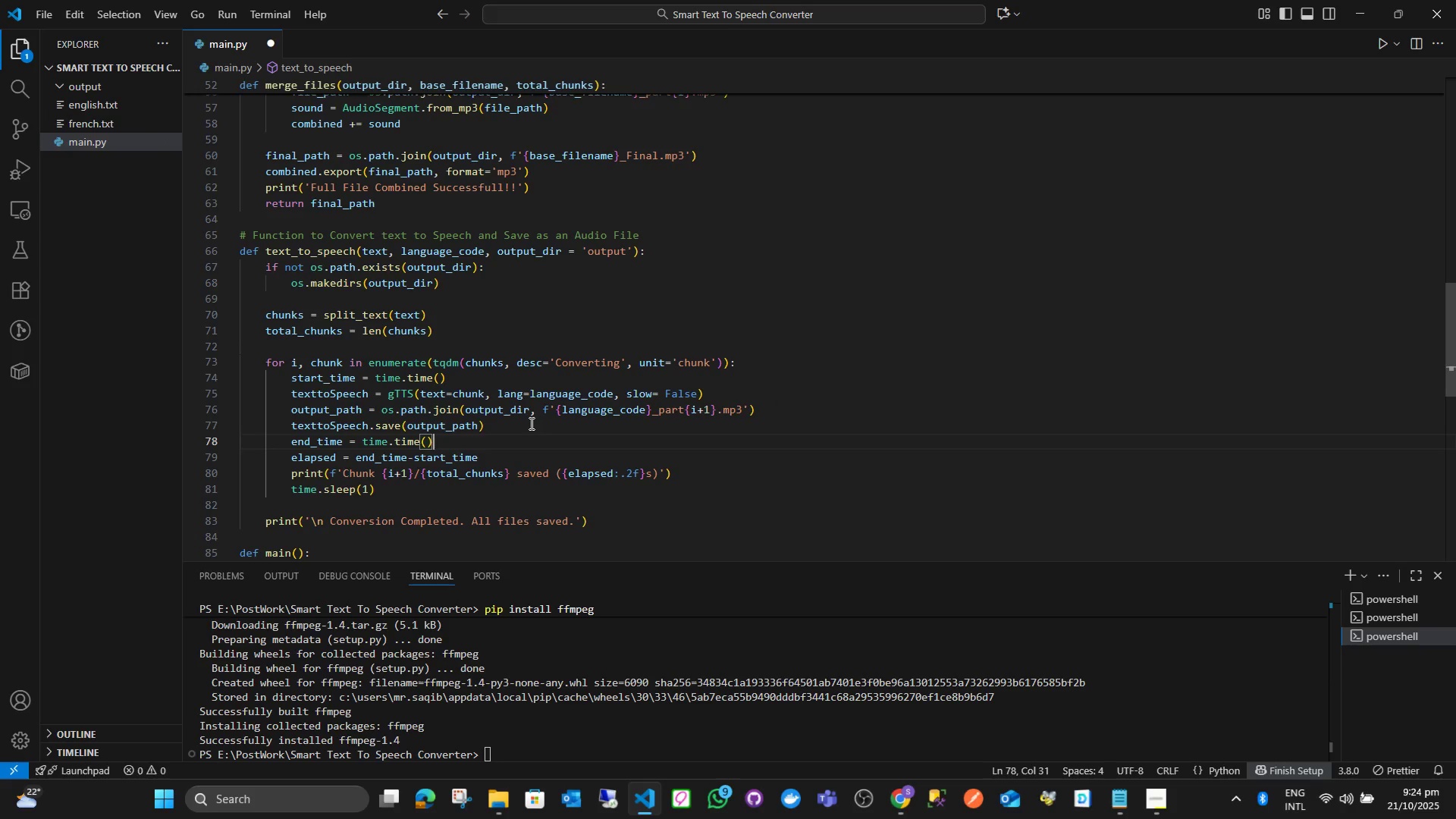 
key(Control+S)
 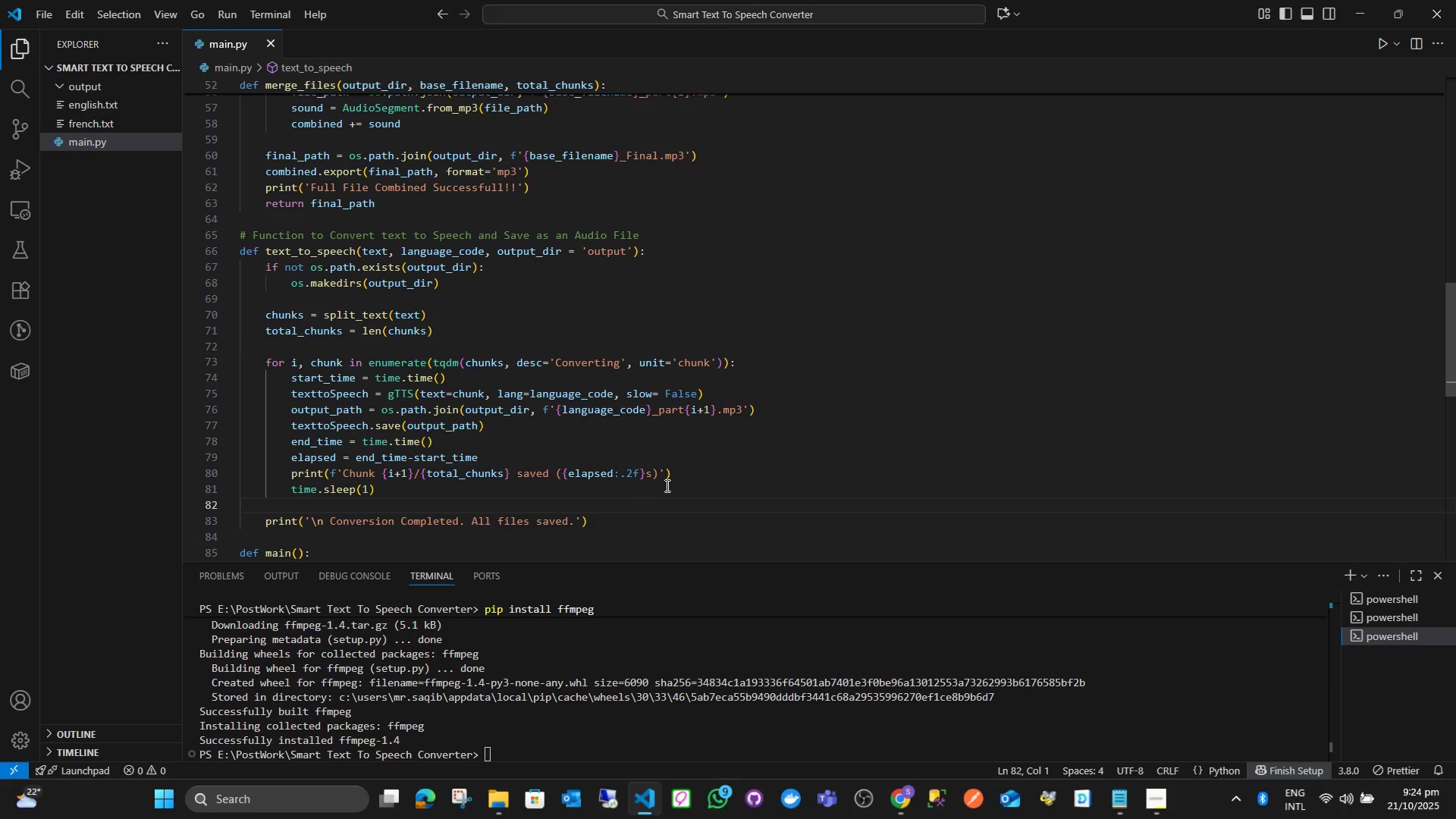 
wait(7.88)
 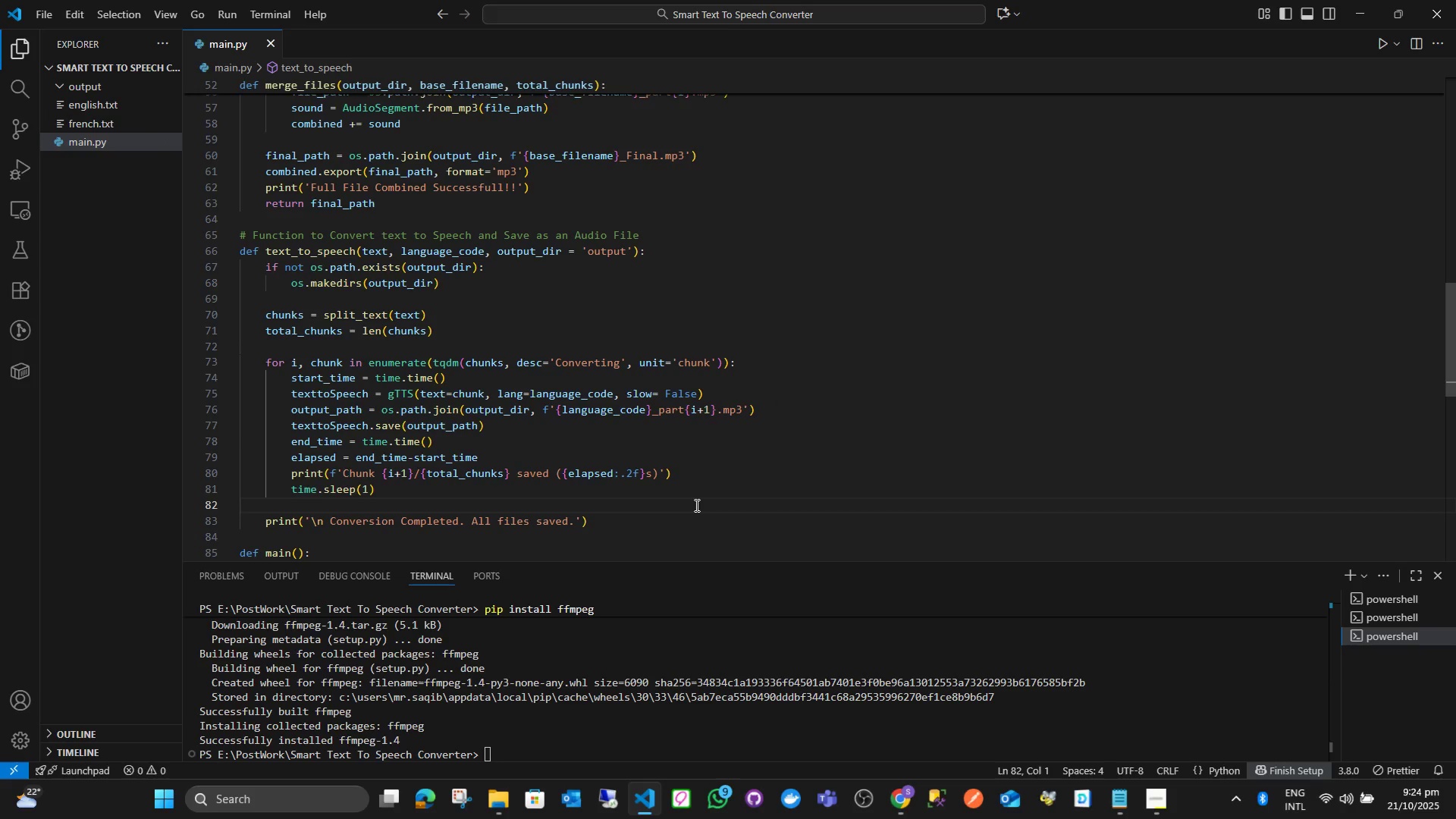 
scroll: coordinate [623, 487], scroll_direction: down, amount: 2.0
 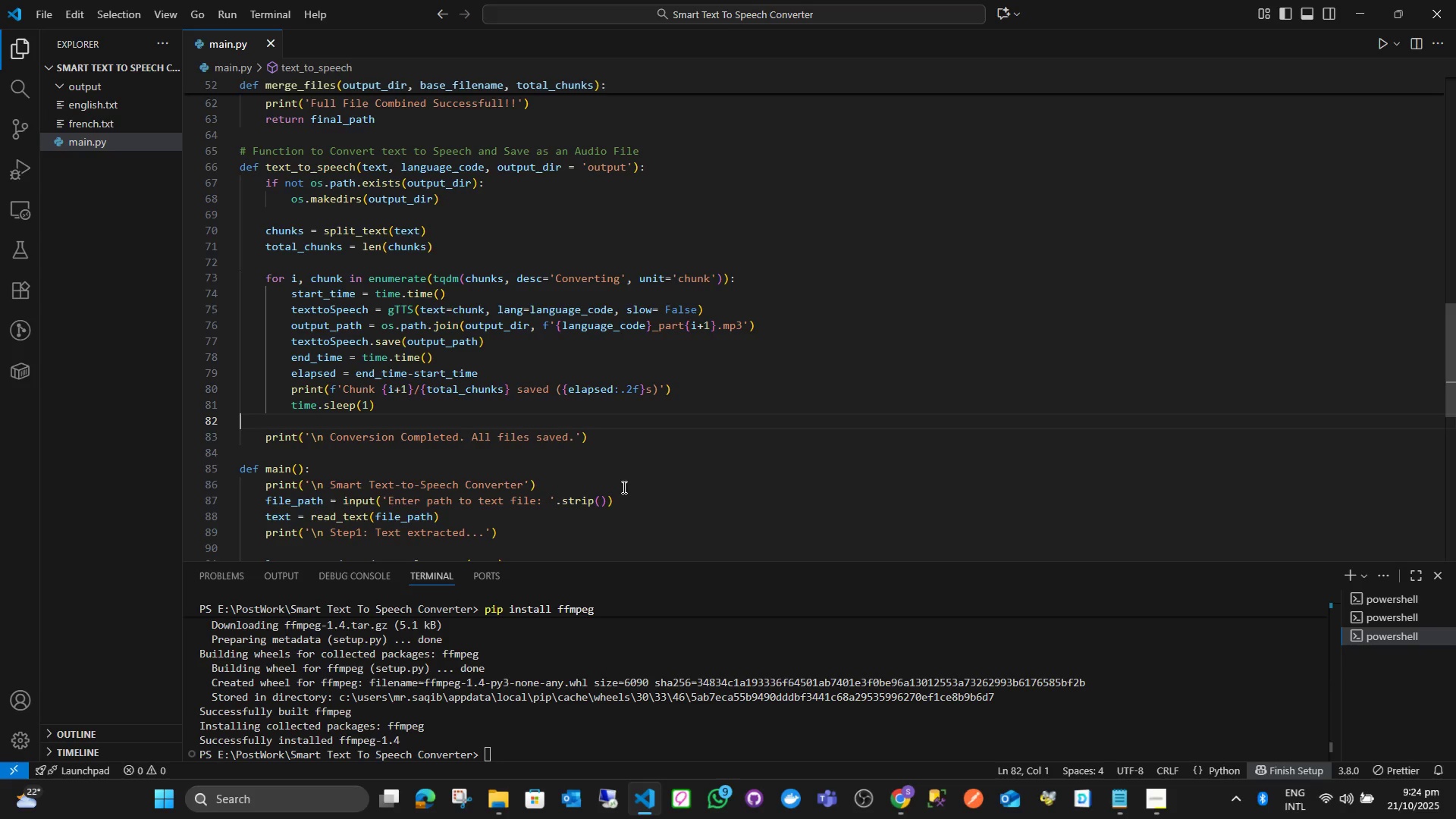 
wait(6.01)
 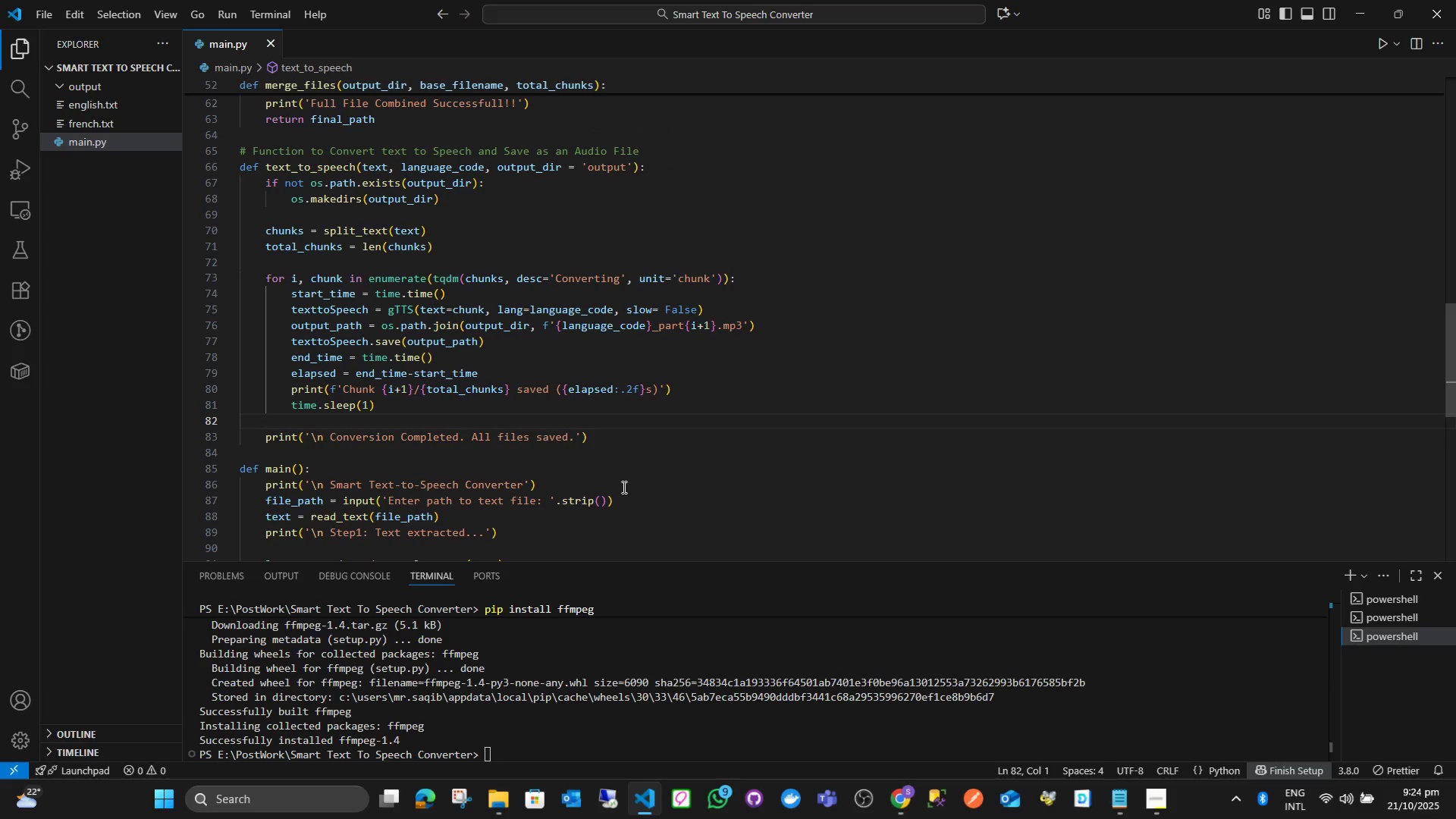 
scroll: coordinate [537, 490], scroll_direction: down, amount: 1.0
 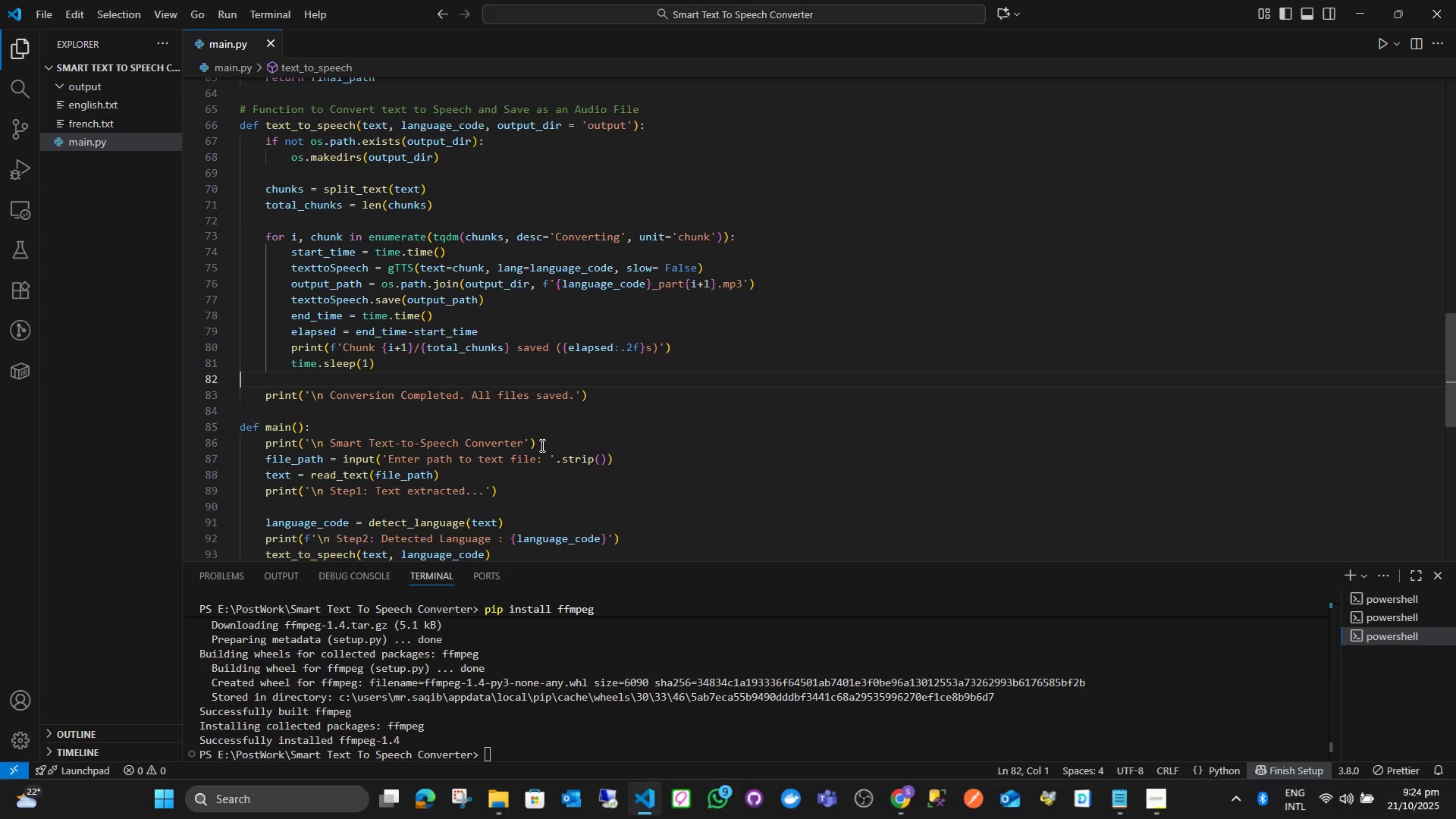 
left_click([541, 445])
 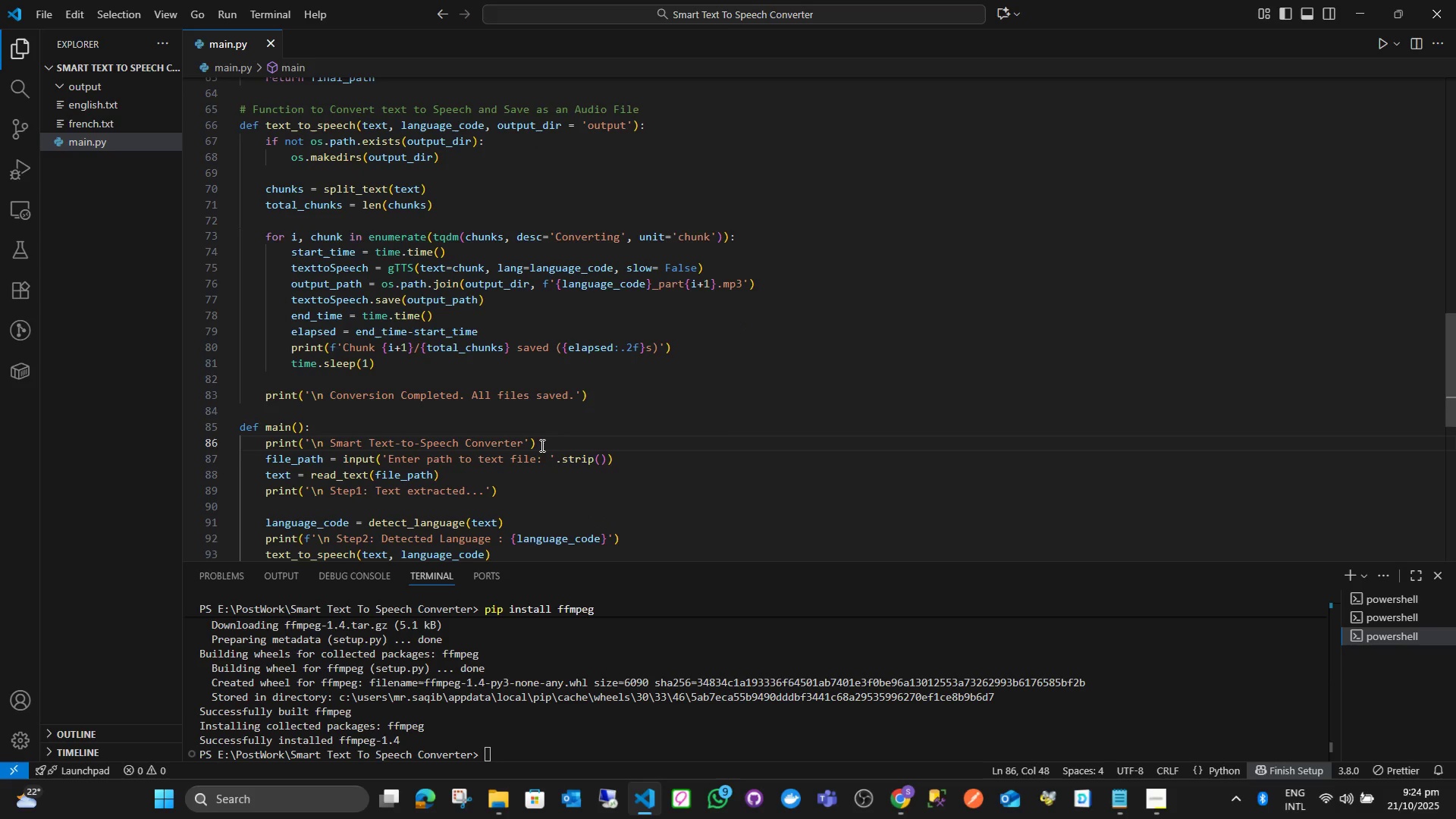 
key(Enter)
 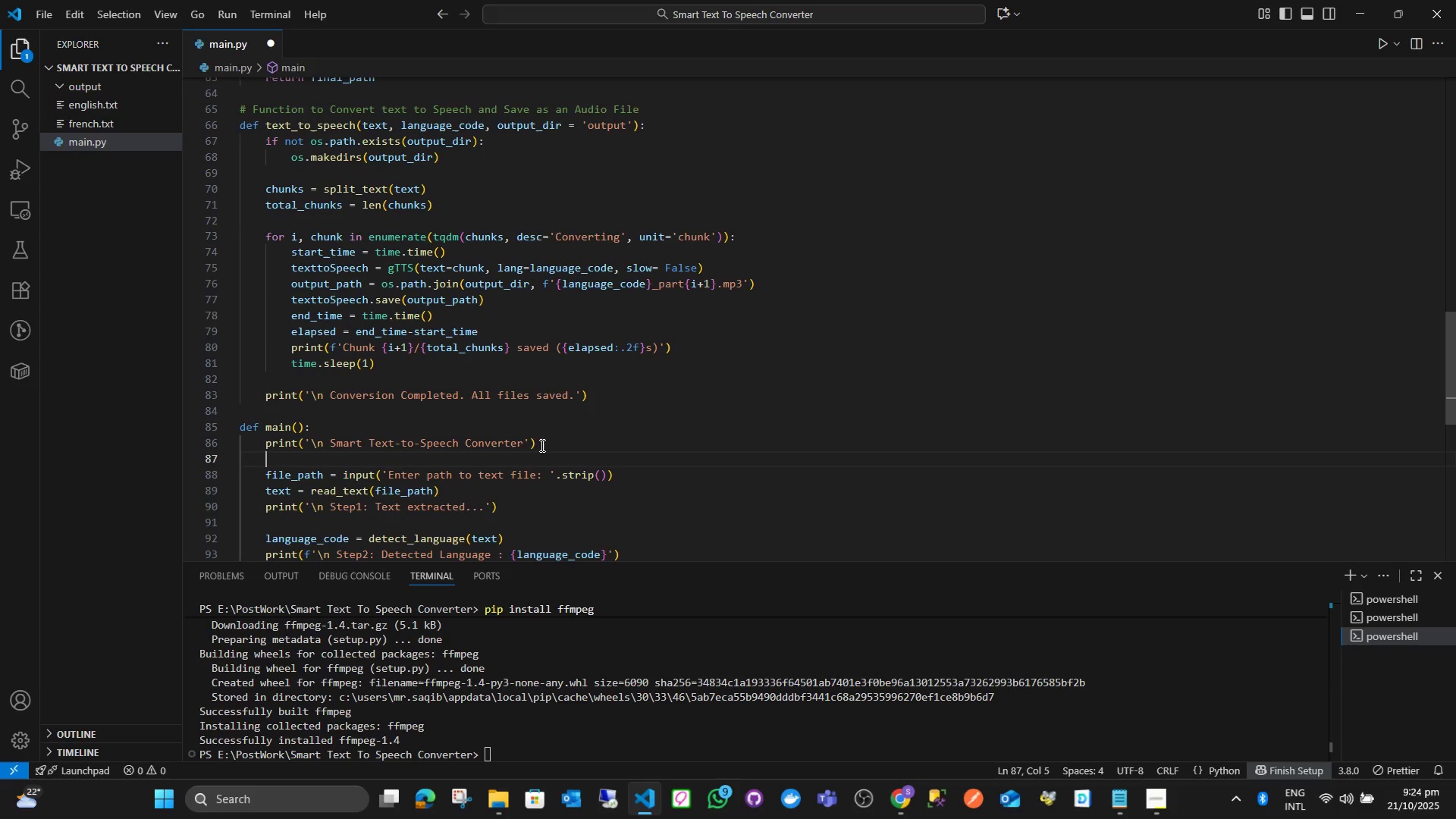 
key(Enter)
 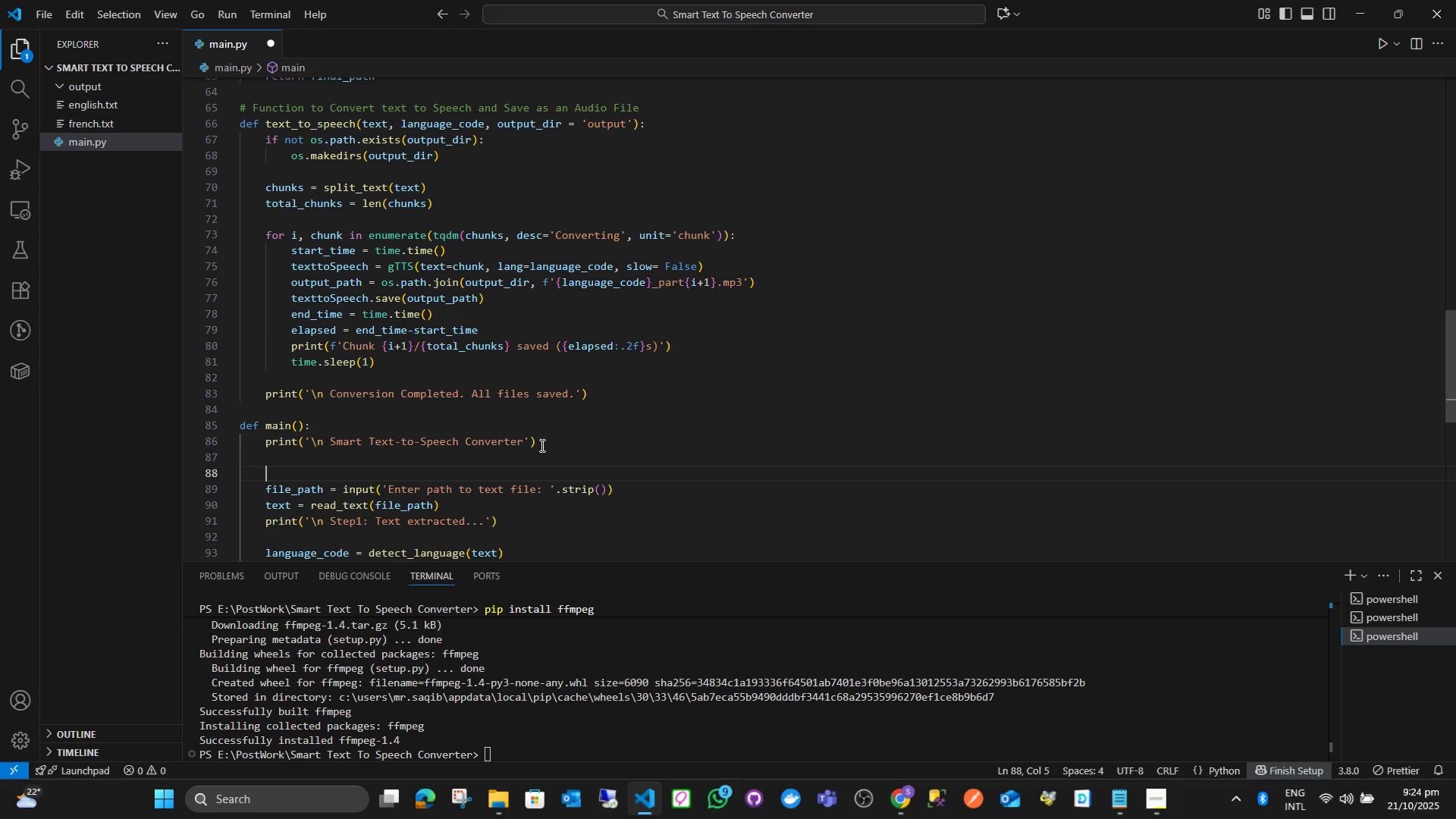 
type(fi)
key(Backspace)
key(Backspace)
key(Backspace)
key(Backspace)
 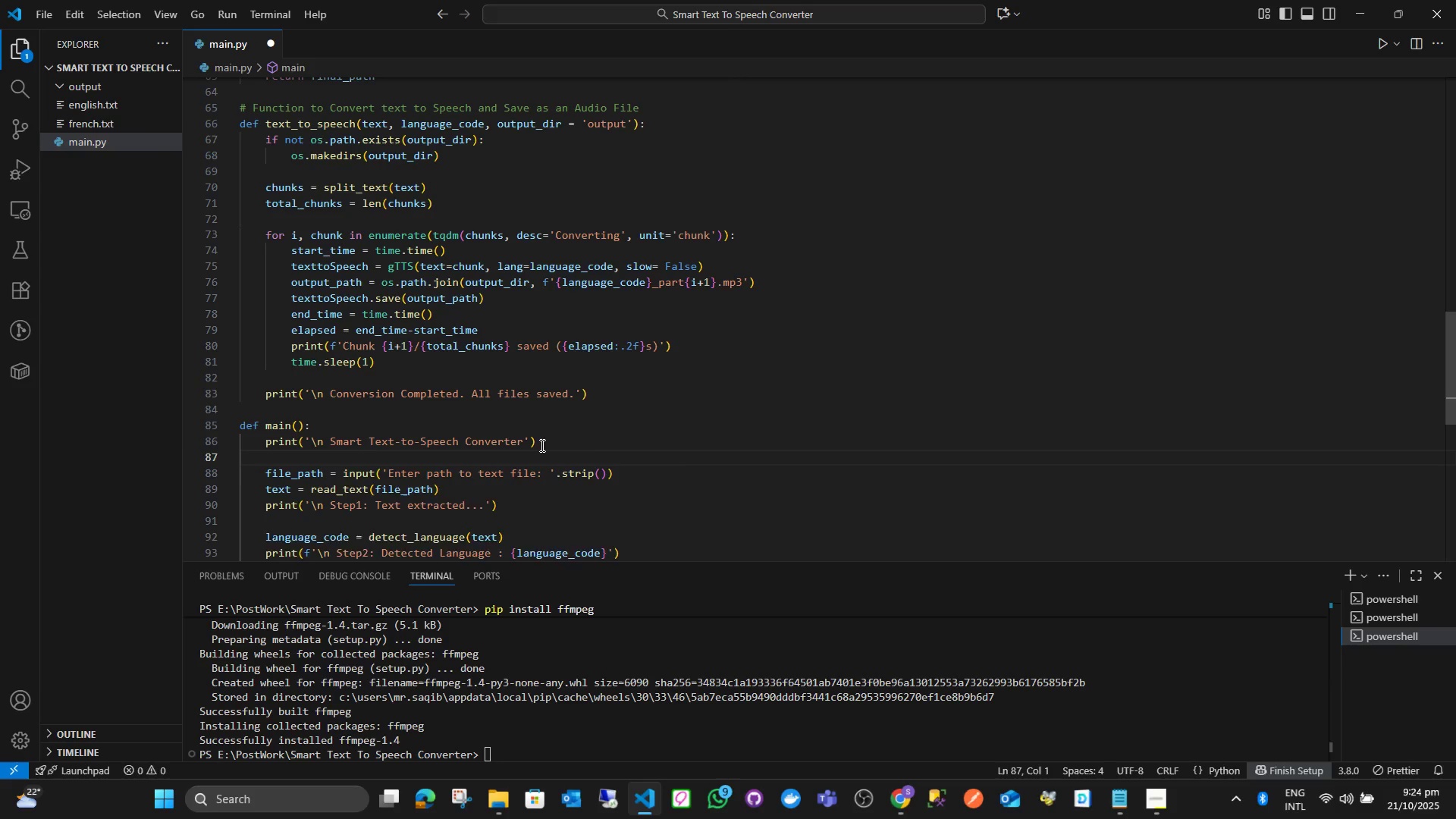 
key(Enter)
 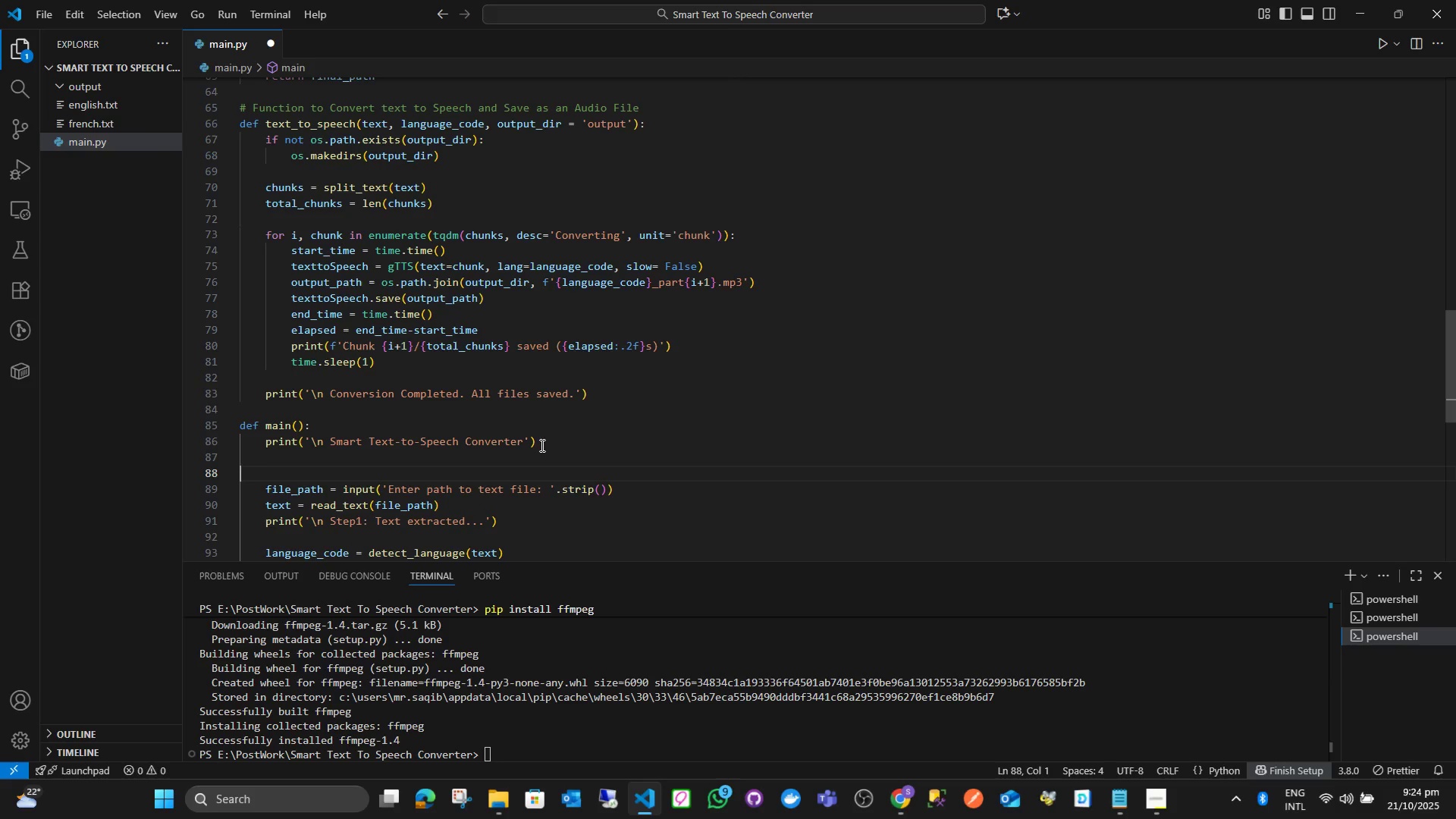 
key(Tab)
type(files = lis)
 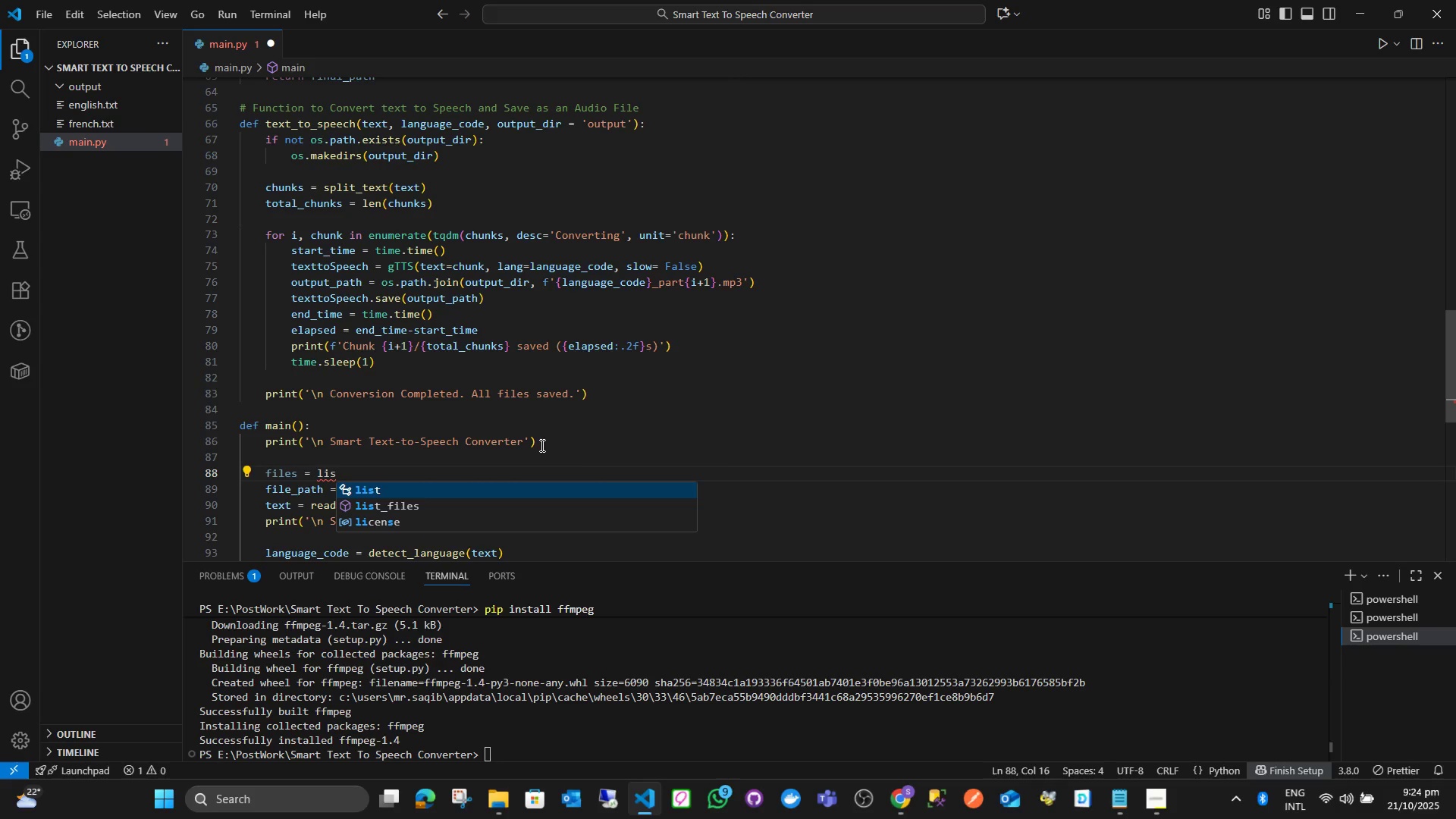 
key(ArrowDown)
 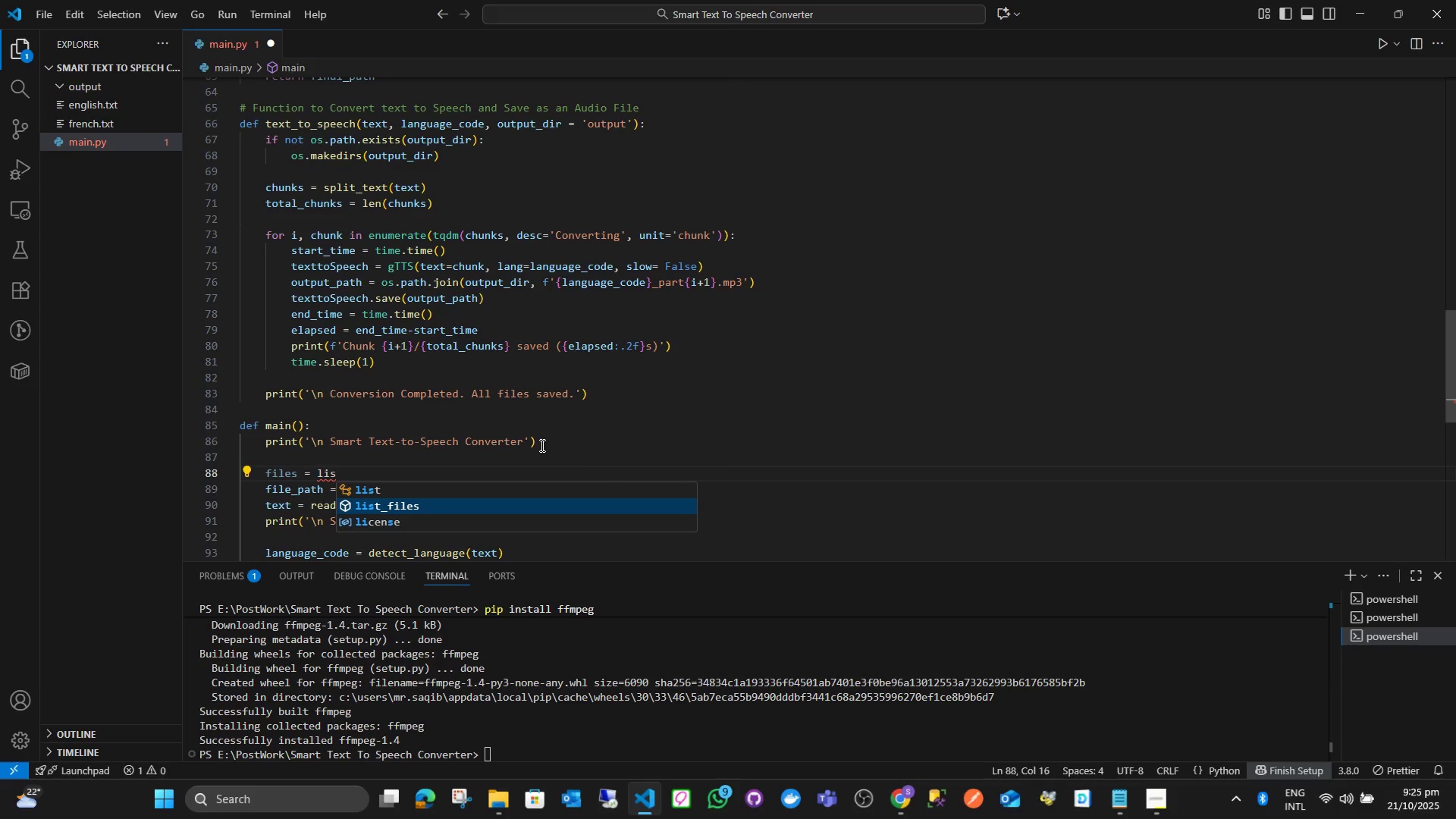 
key(Enter)
 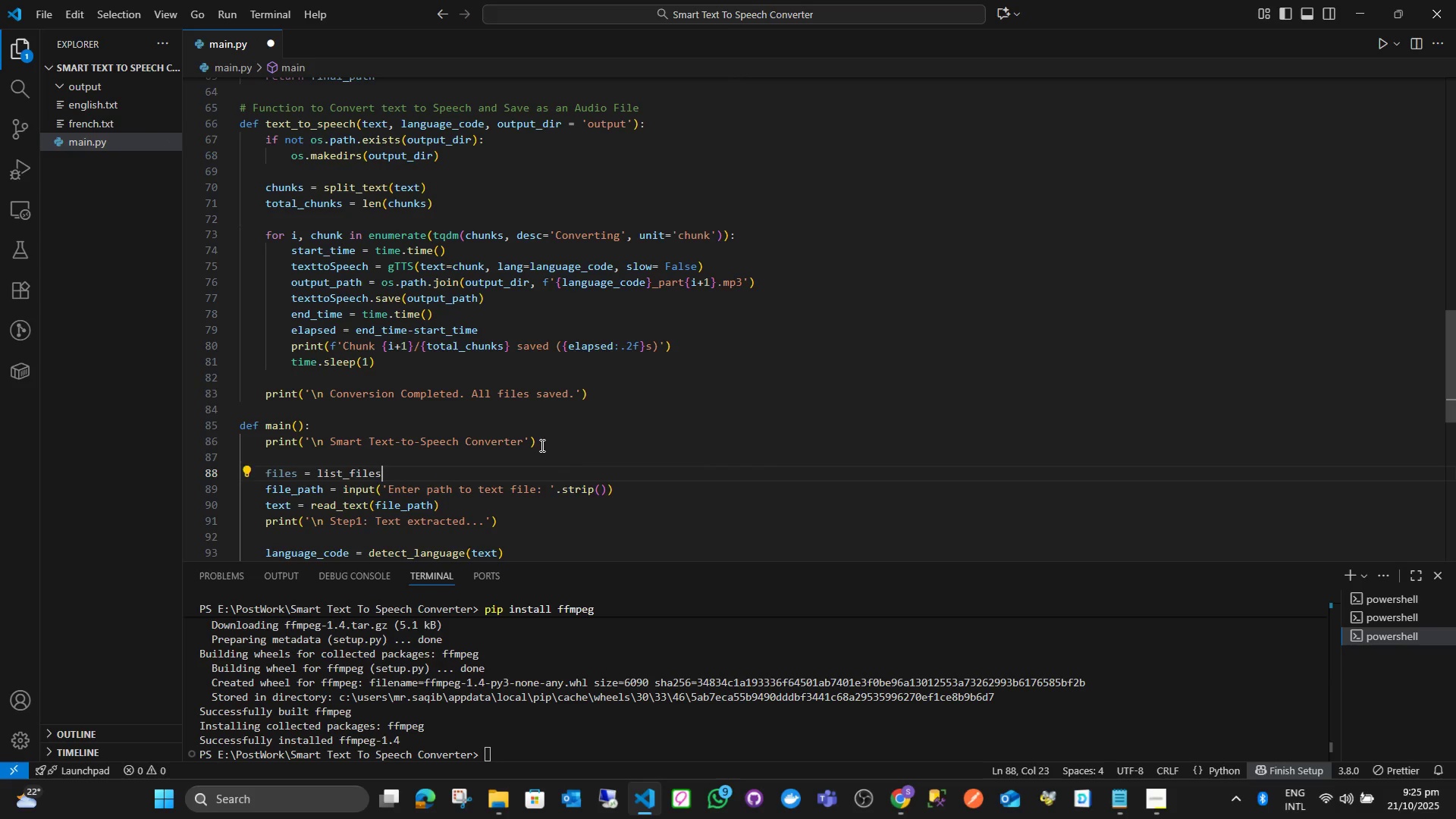 
key(Shift+9)
 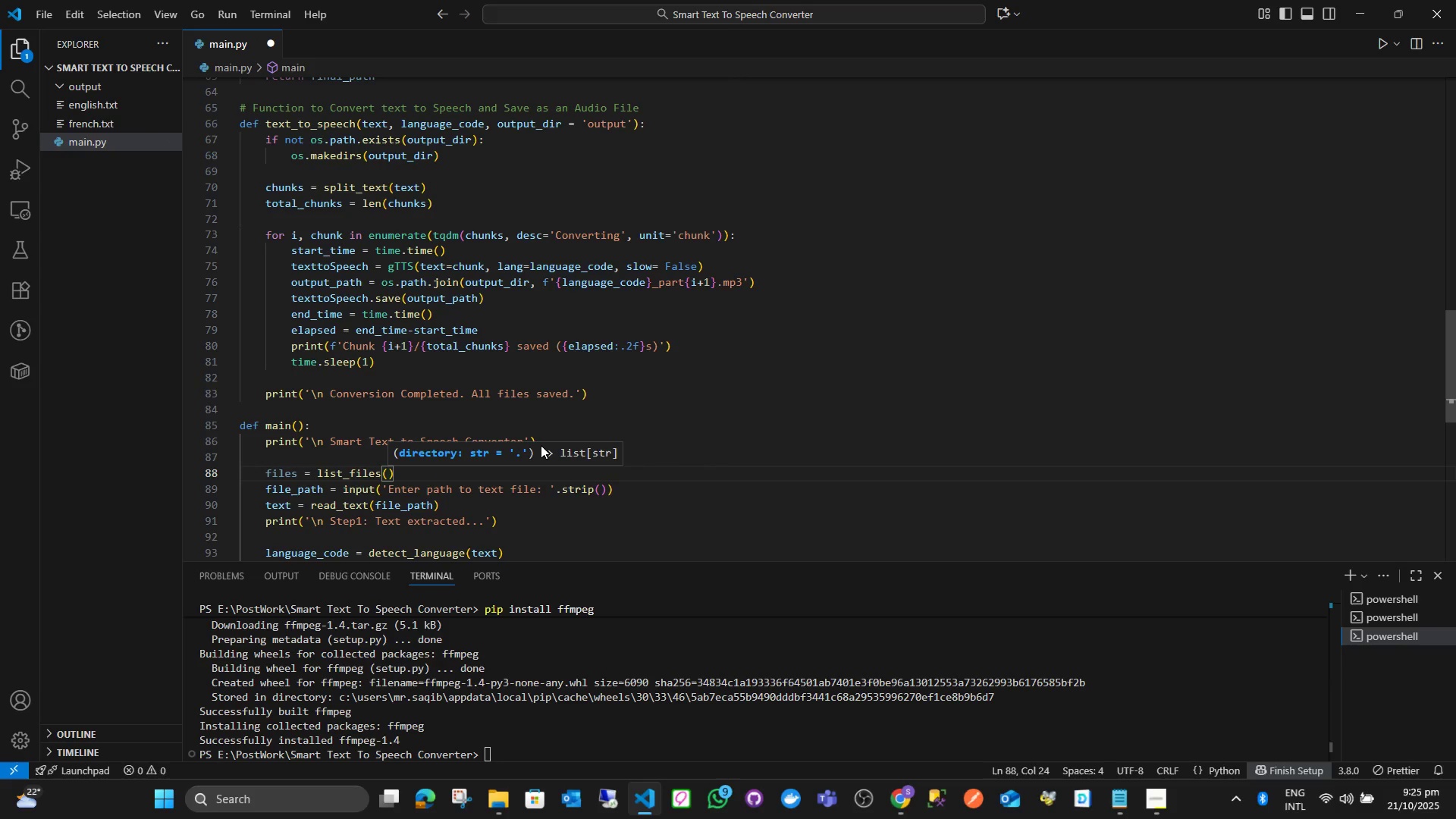 
key(Quote)
 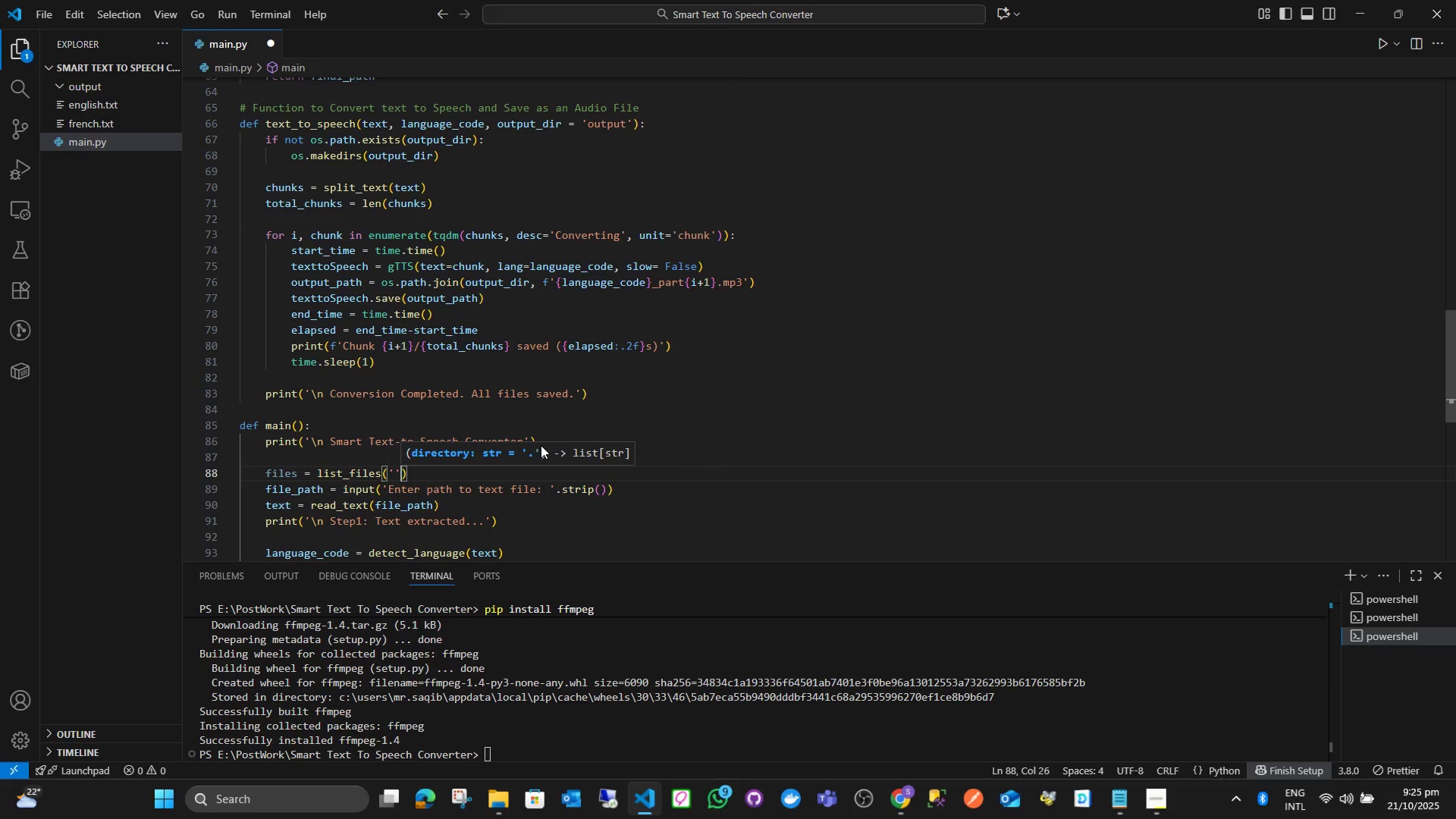 
key(Quote)
 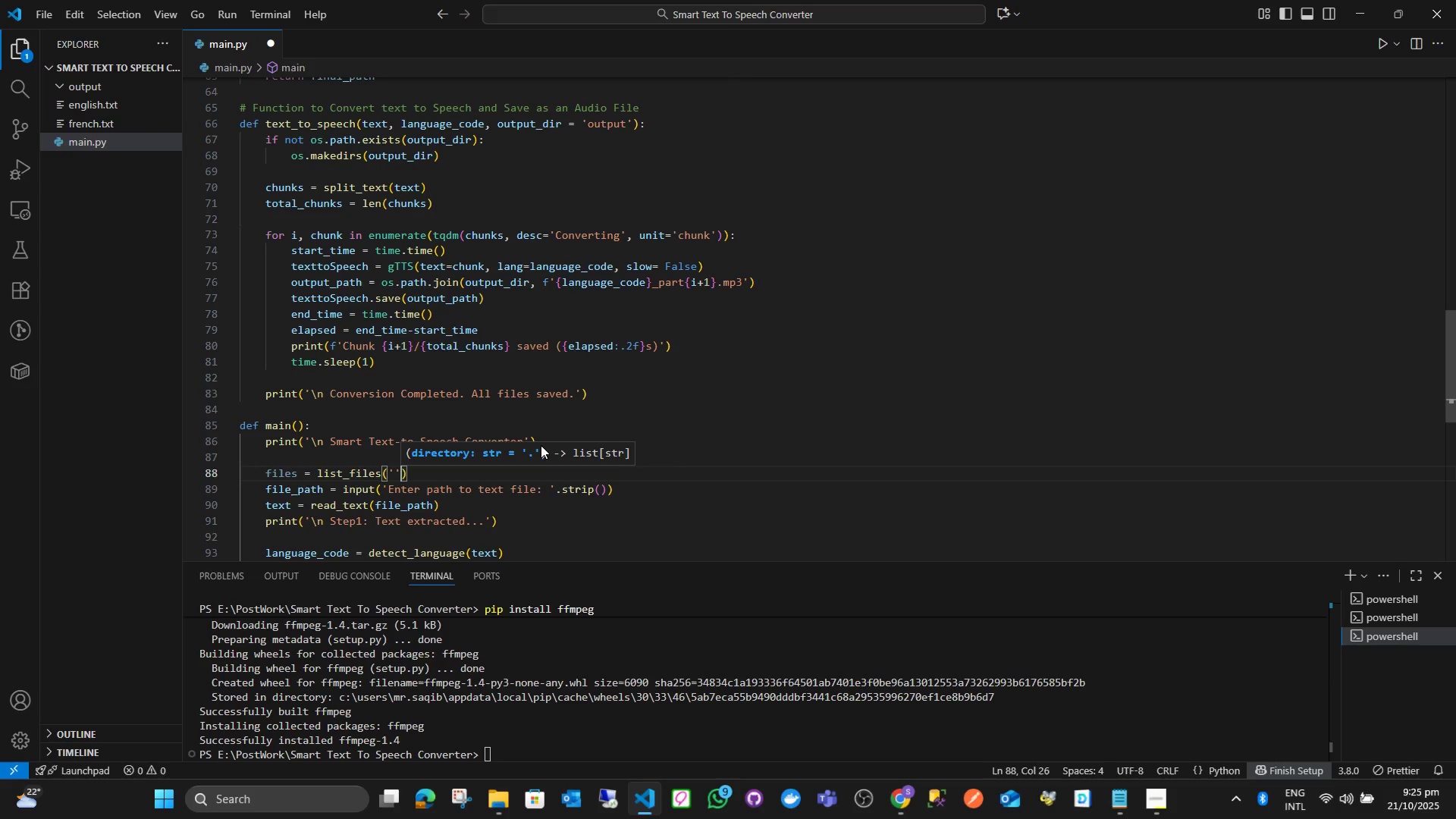 
key(ArrowLeft)
 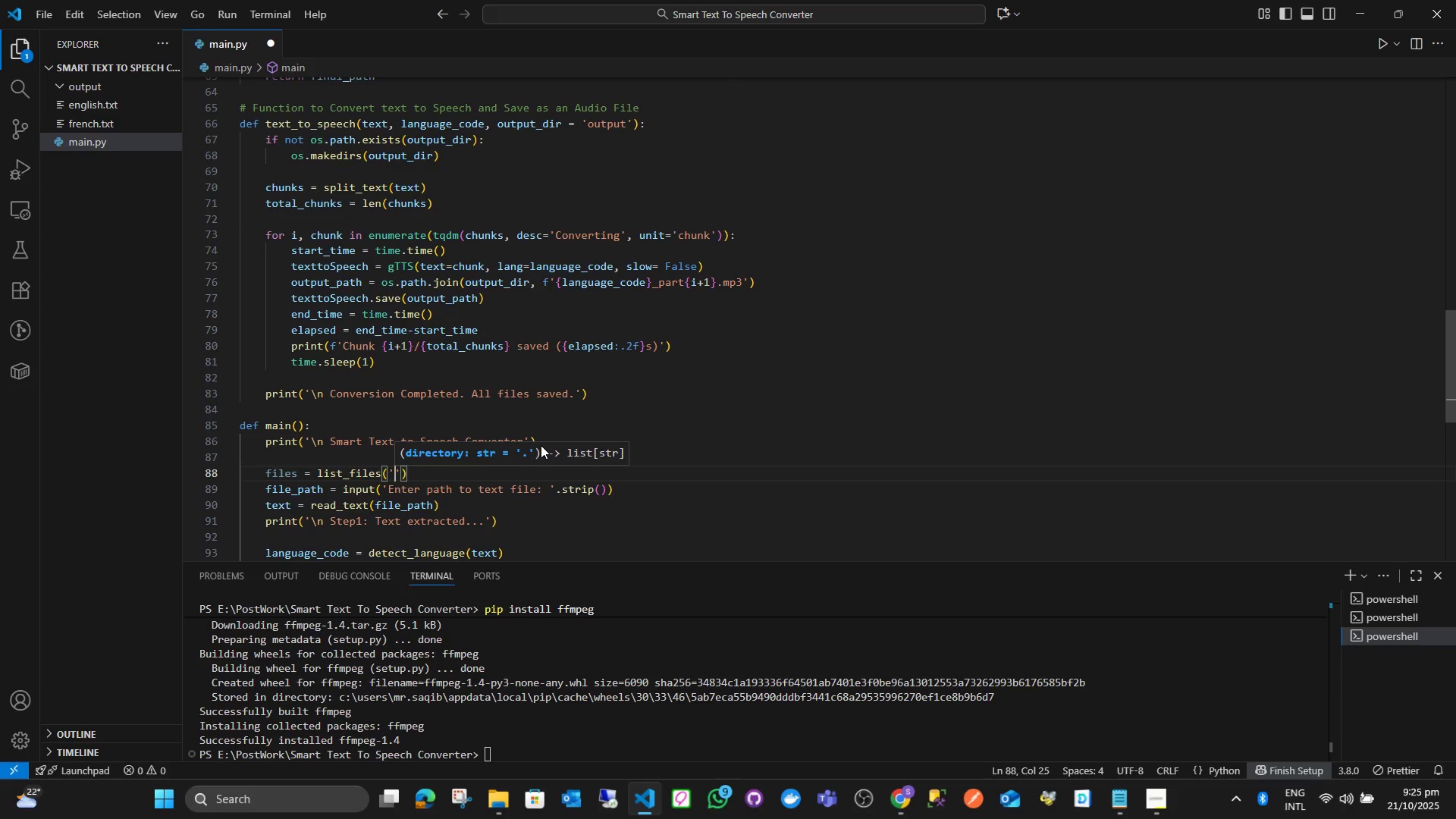 
key(Period)
 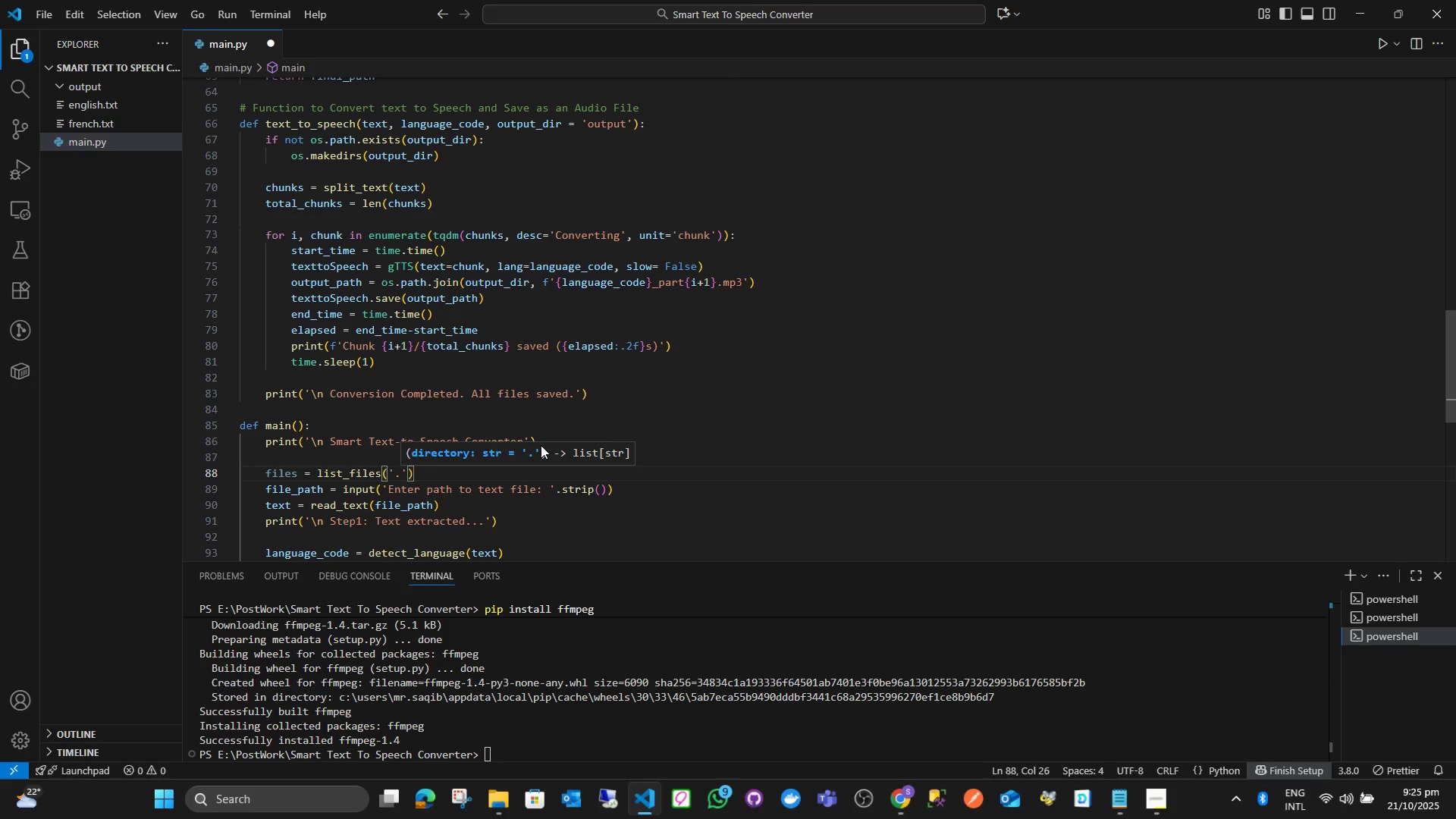 
key(ArrowRight)
 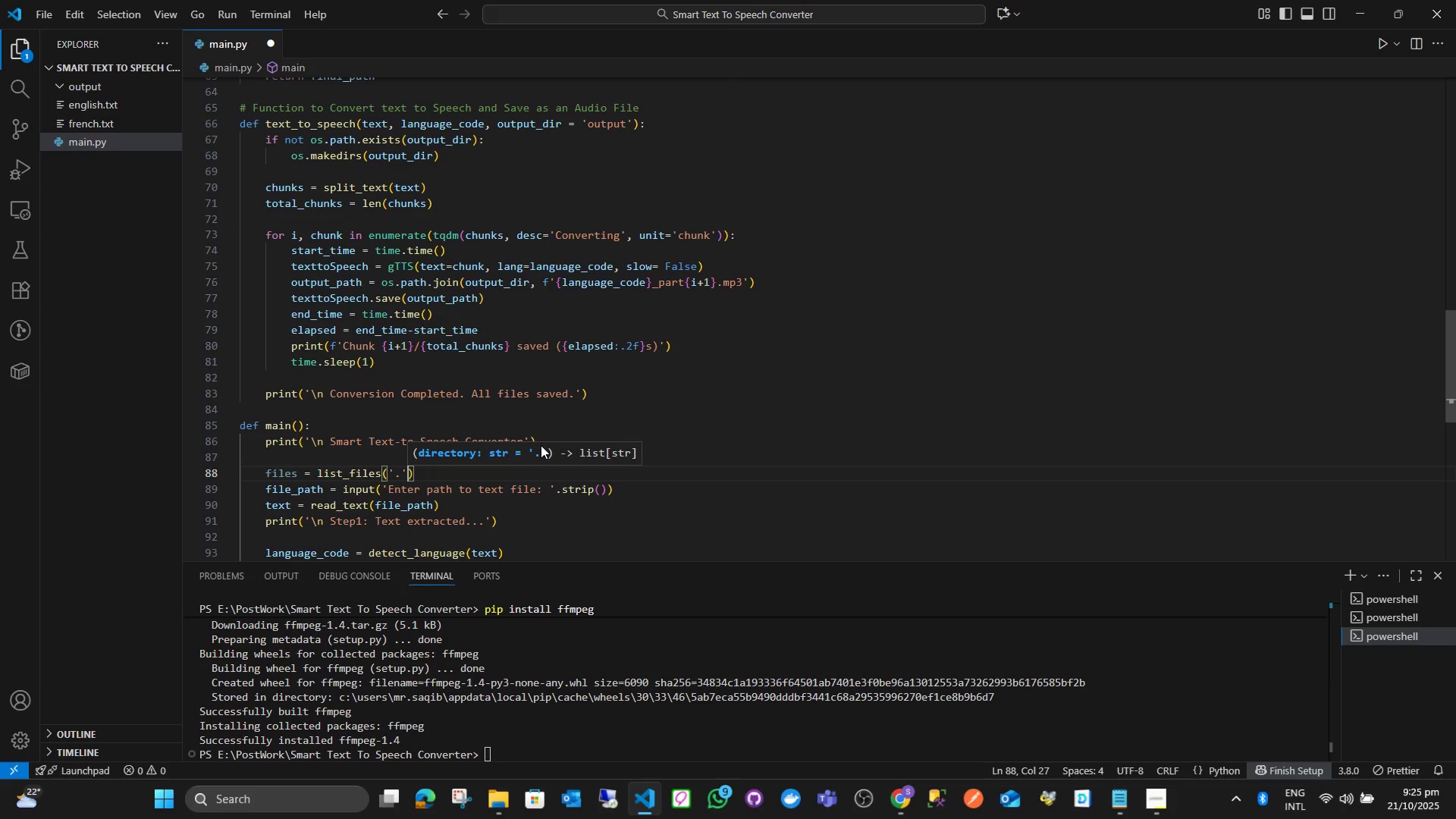 
key(ArrowRight)
 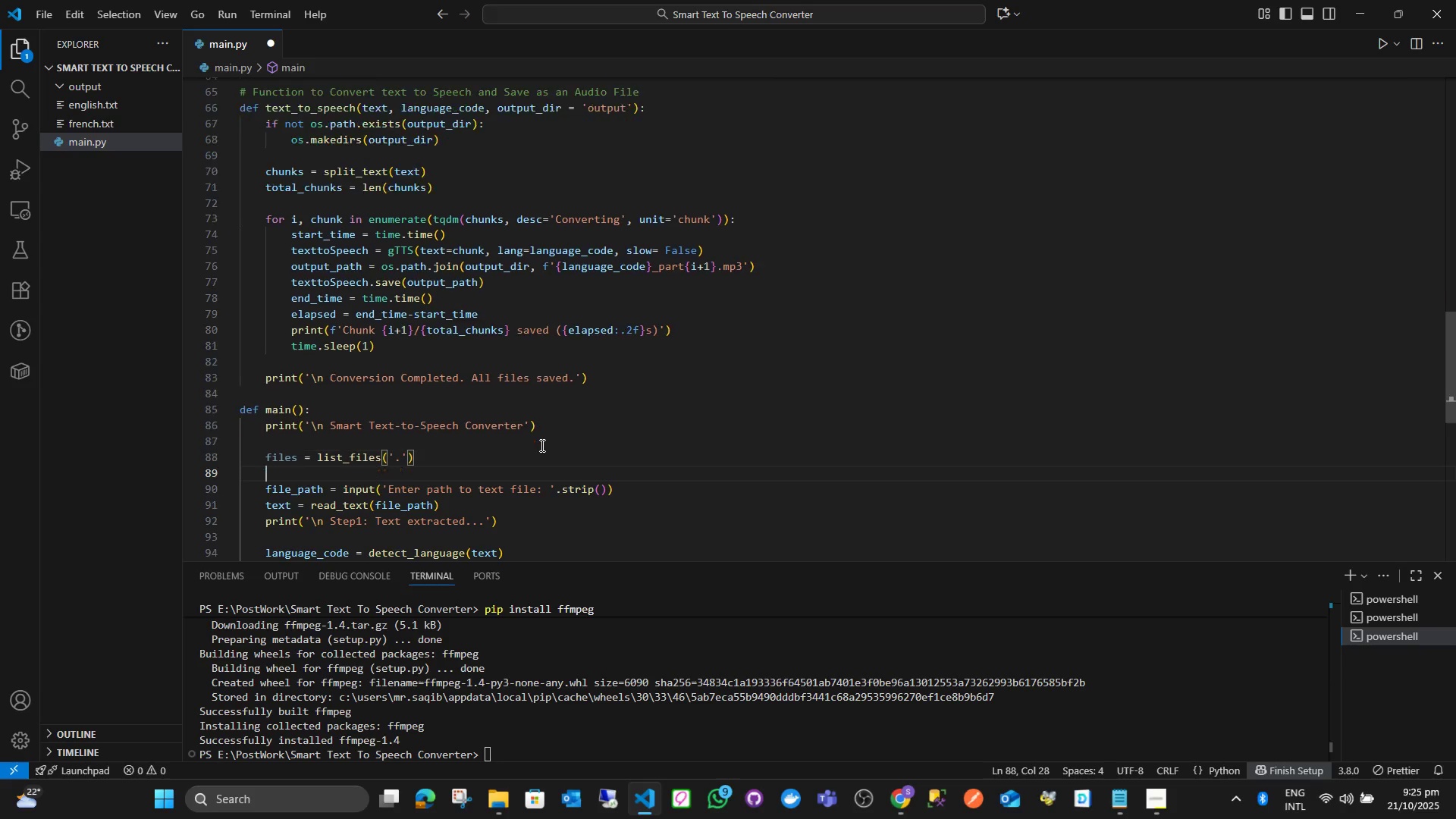 
key(Enter)
 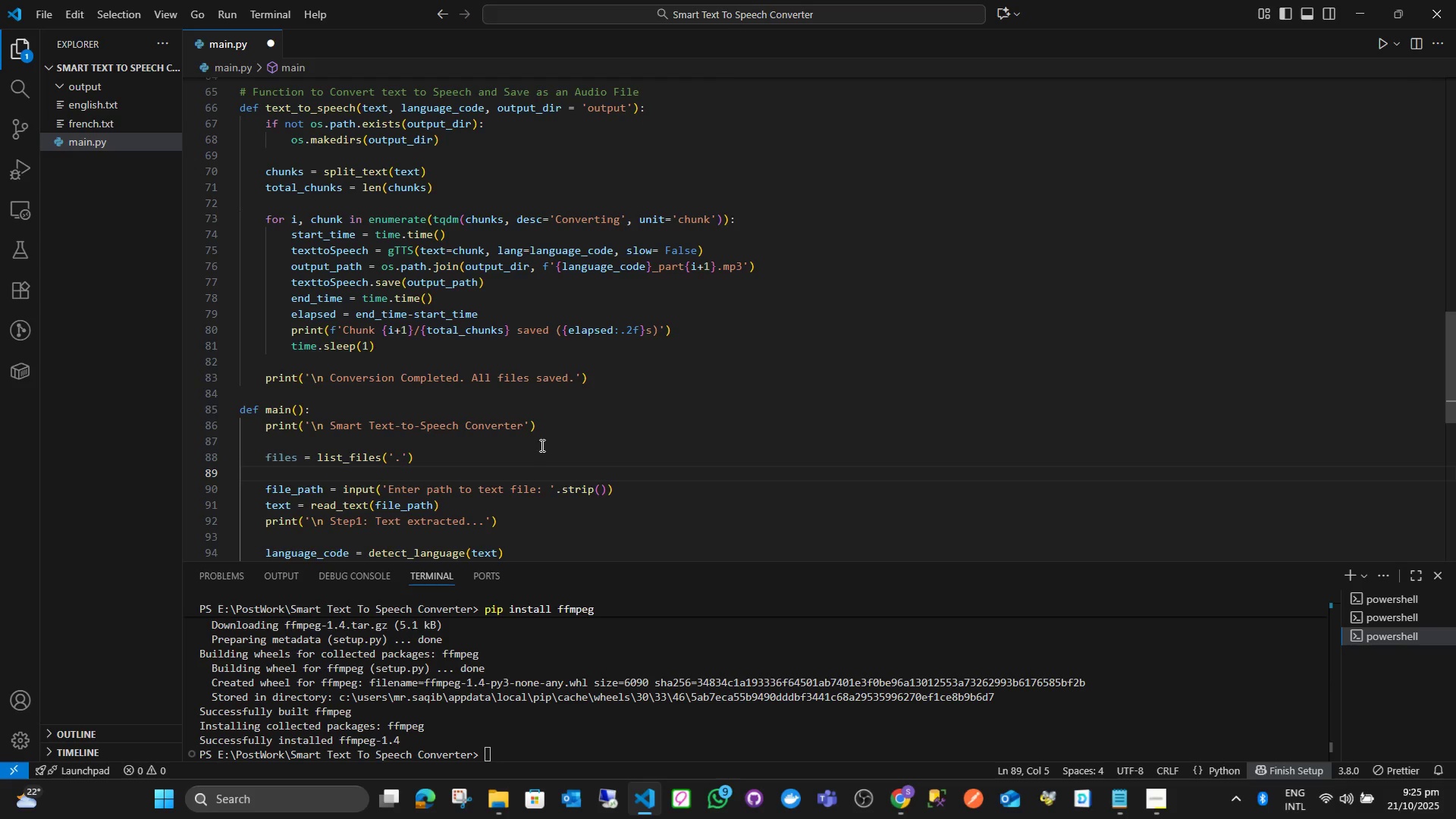 
type(if not files:)
 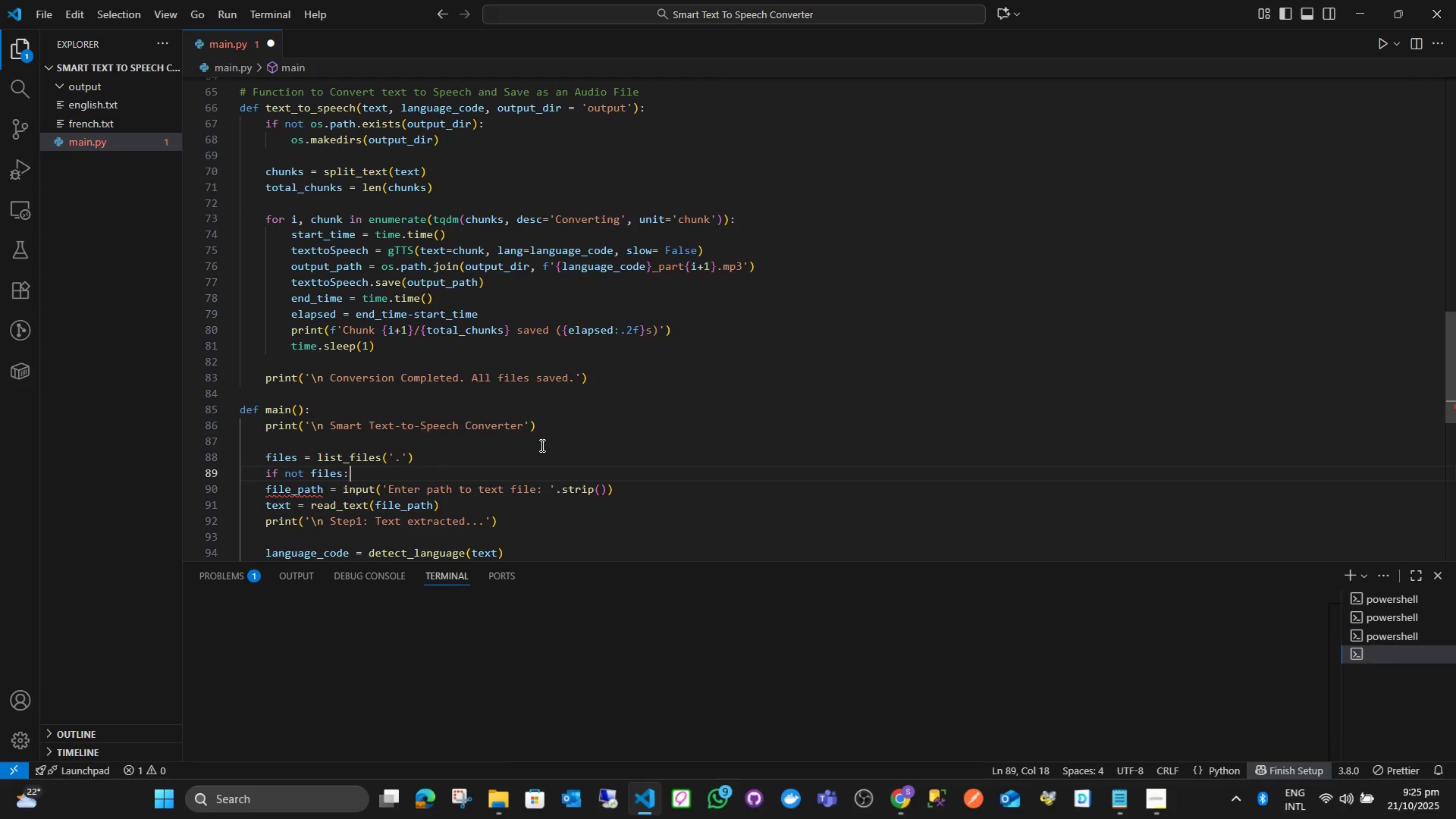 
key(Shift+Enter)
 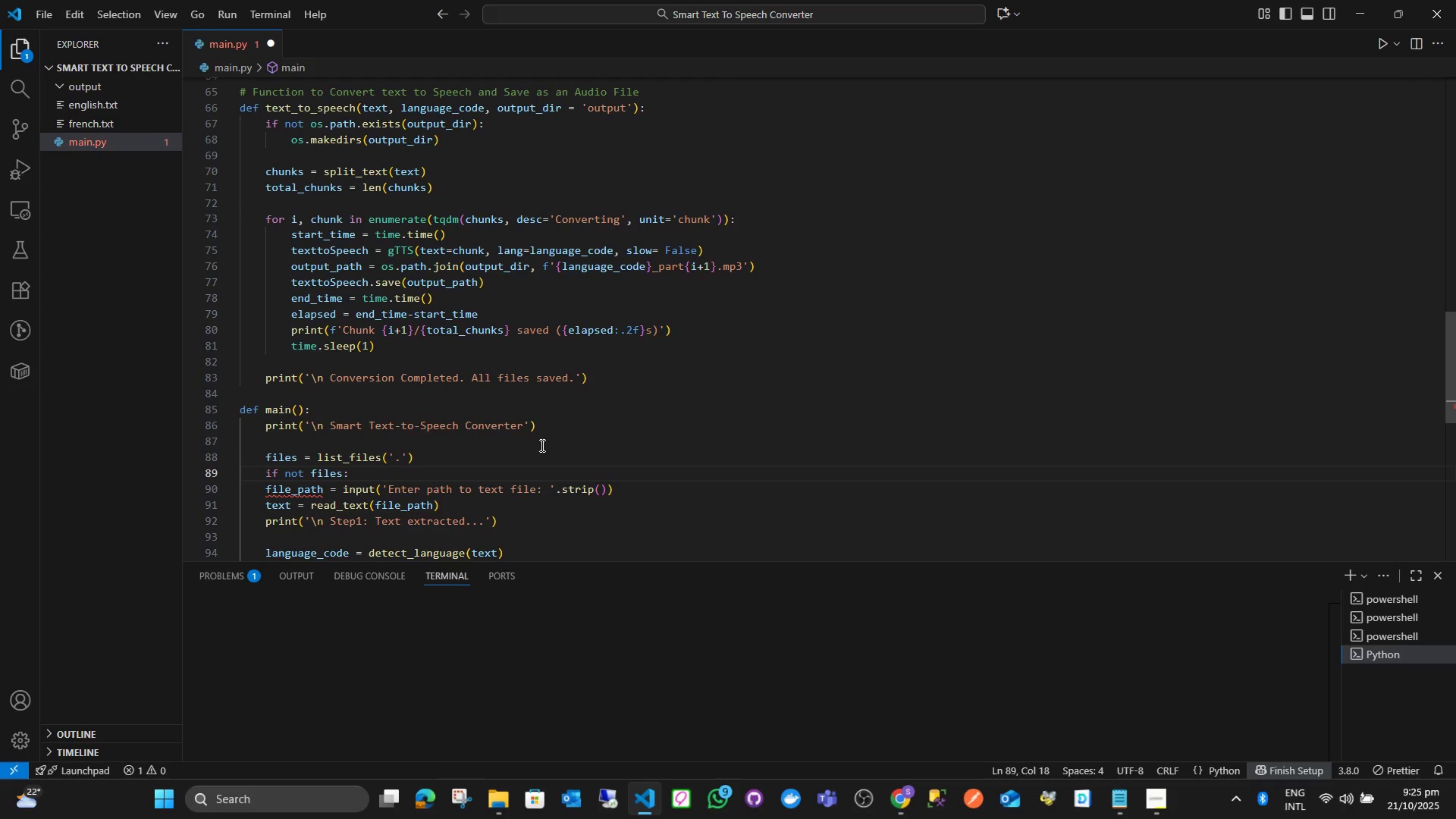 
key(Enter)
 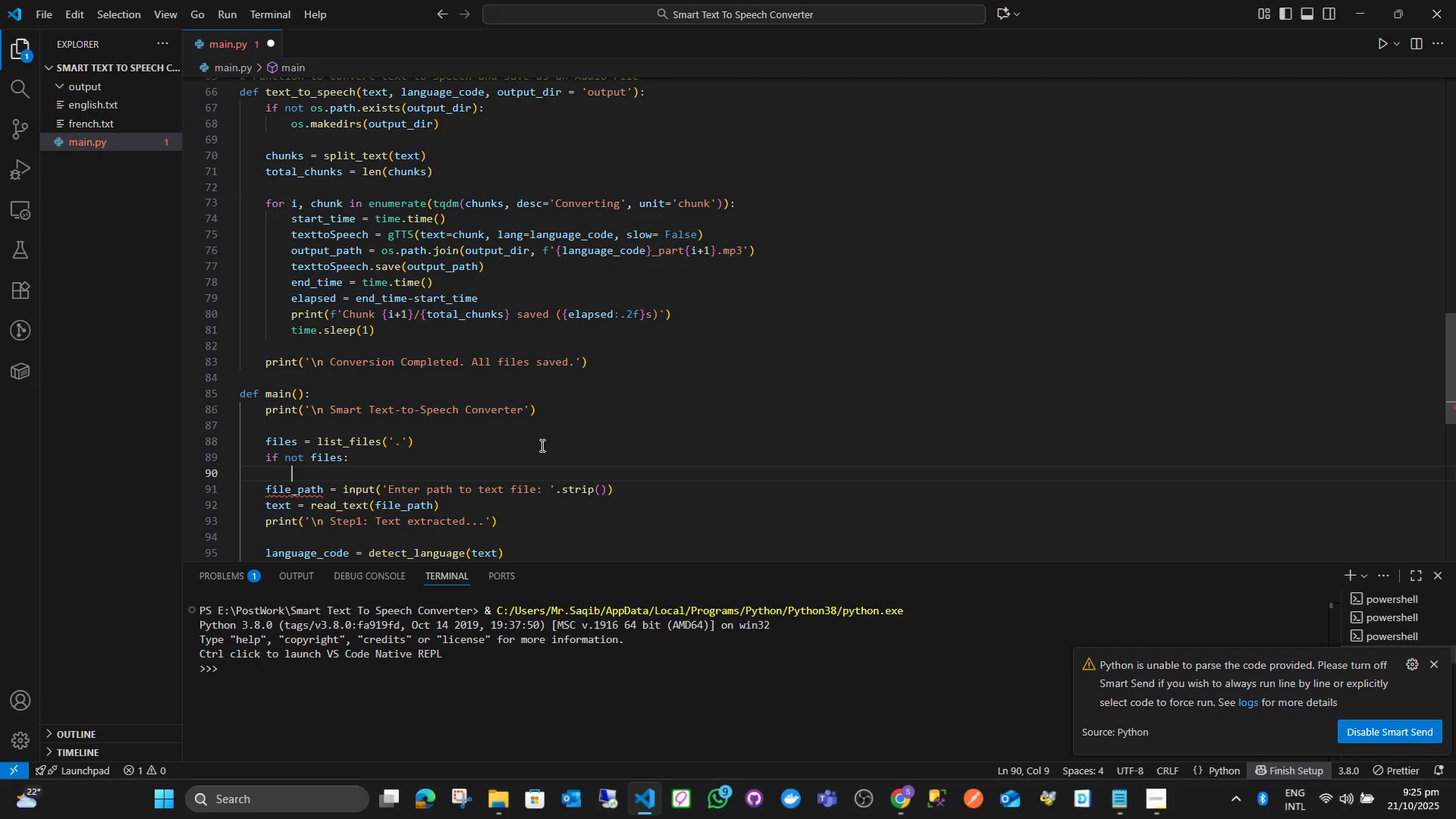 
wait(5.5)
 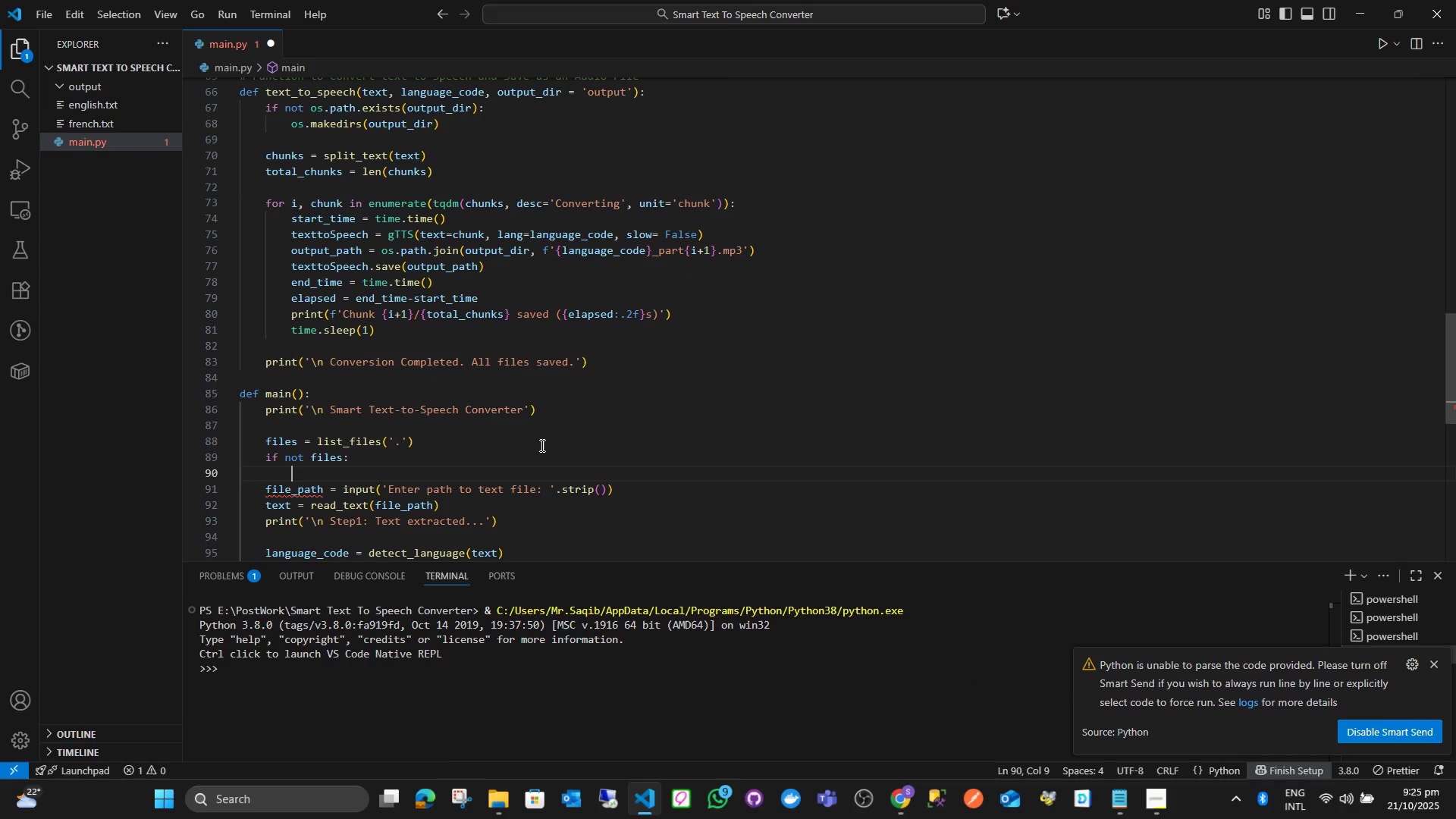 
left_click([1433, 664])
 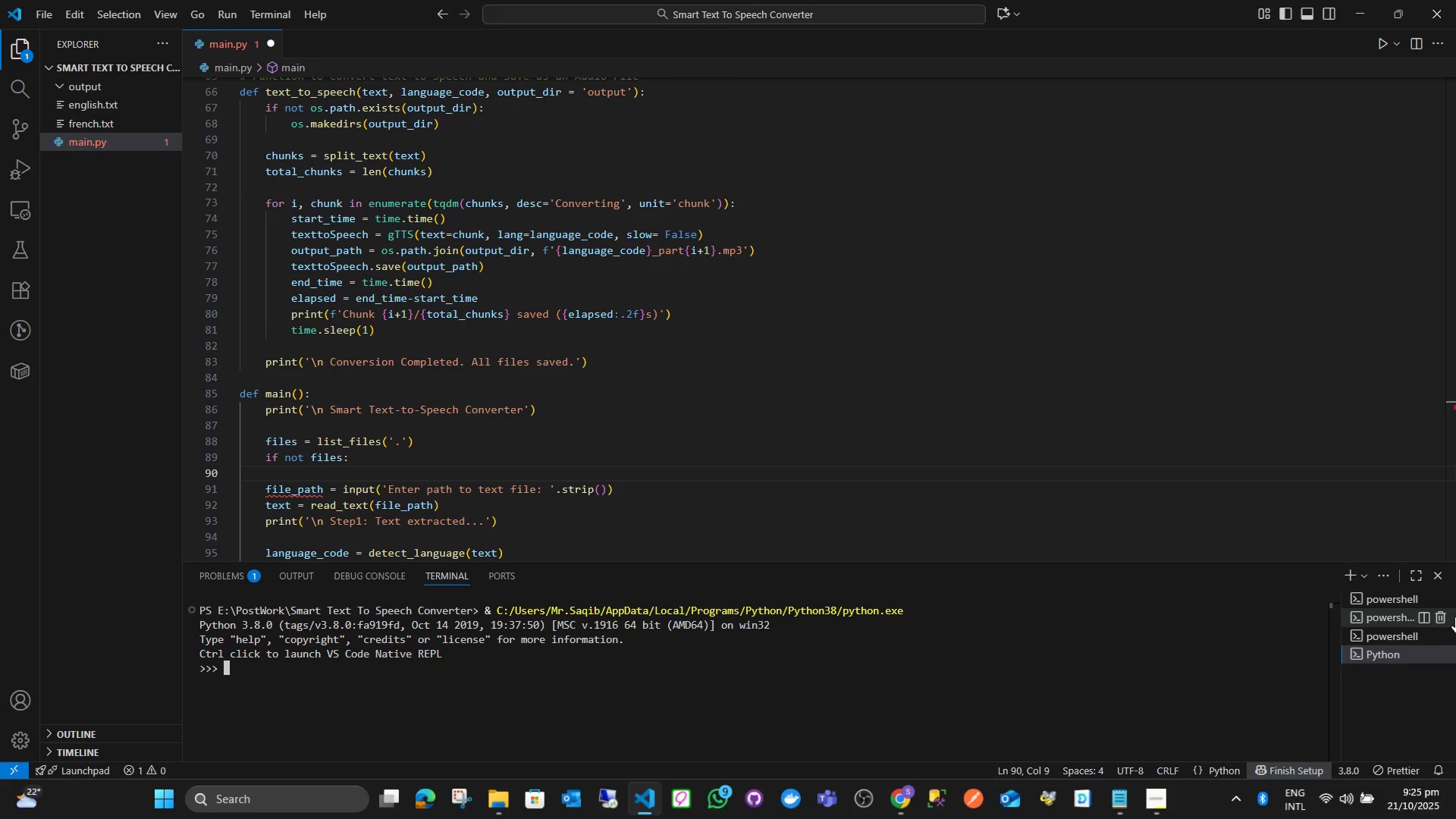 
mouse_move([1442, 645])
 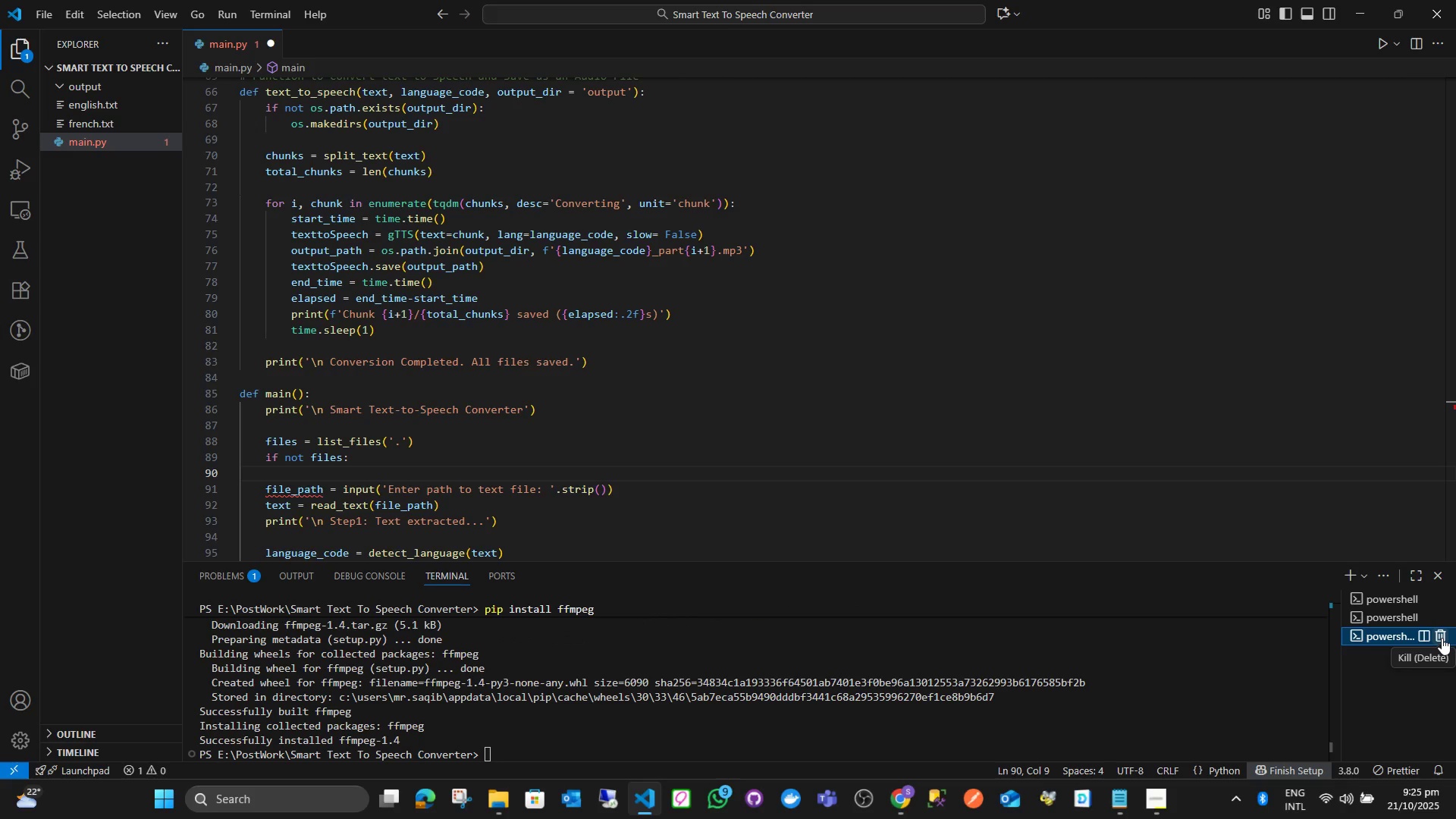 
left_click([1442, 638])
 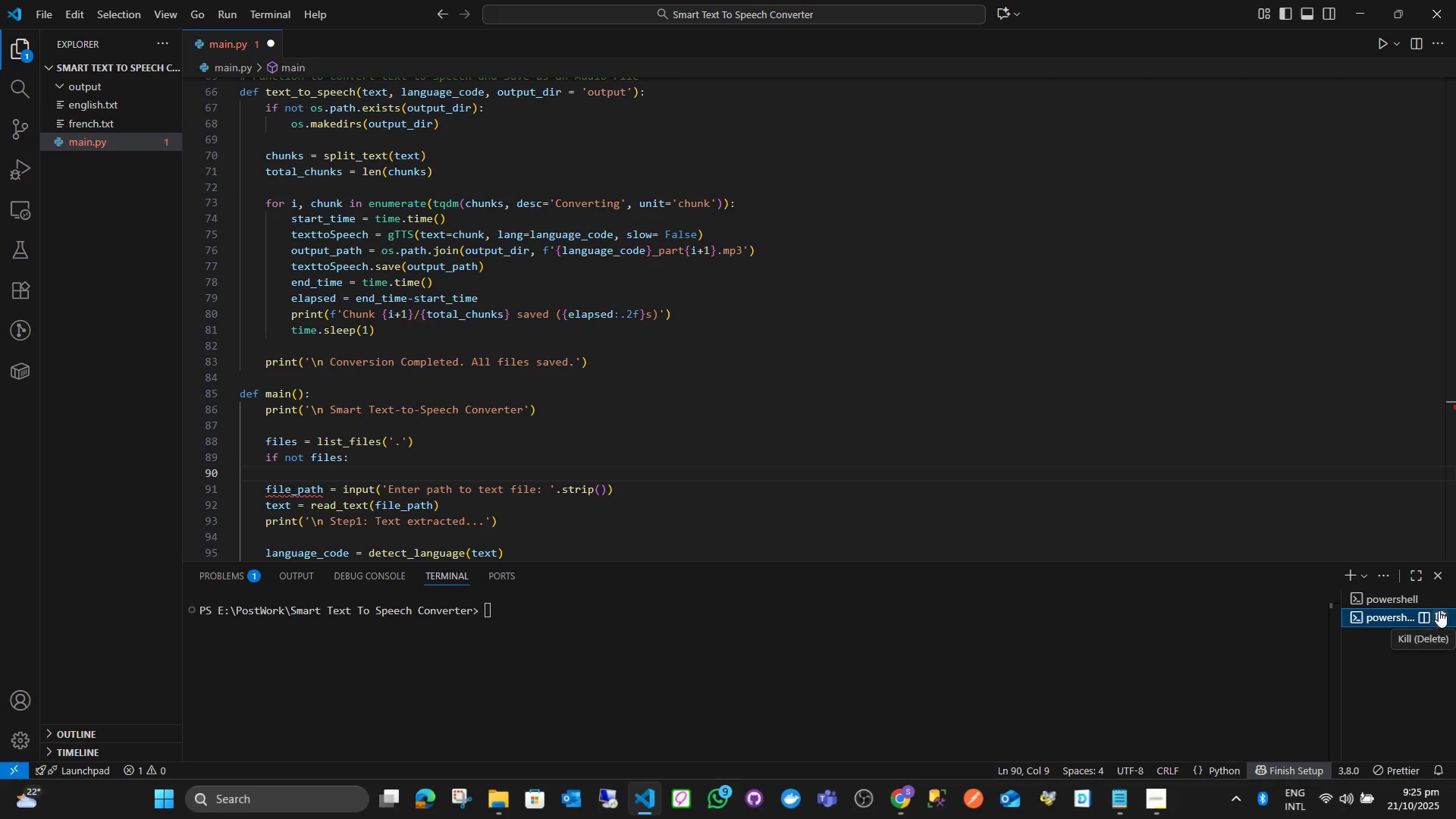 
left_click([1439, 613])
 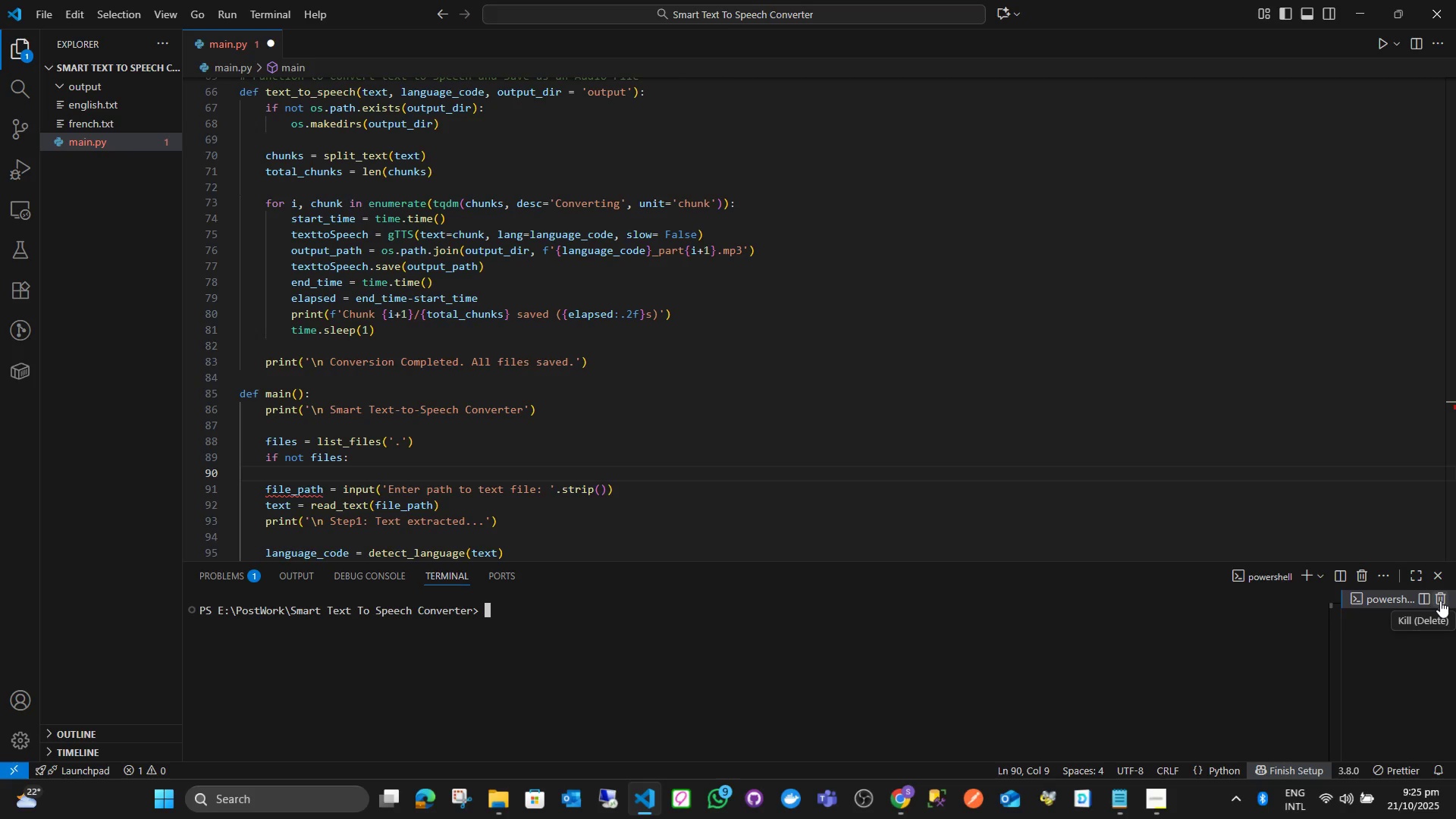 
left_click([1440, 601])
 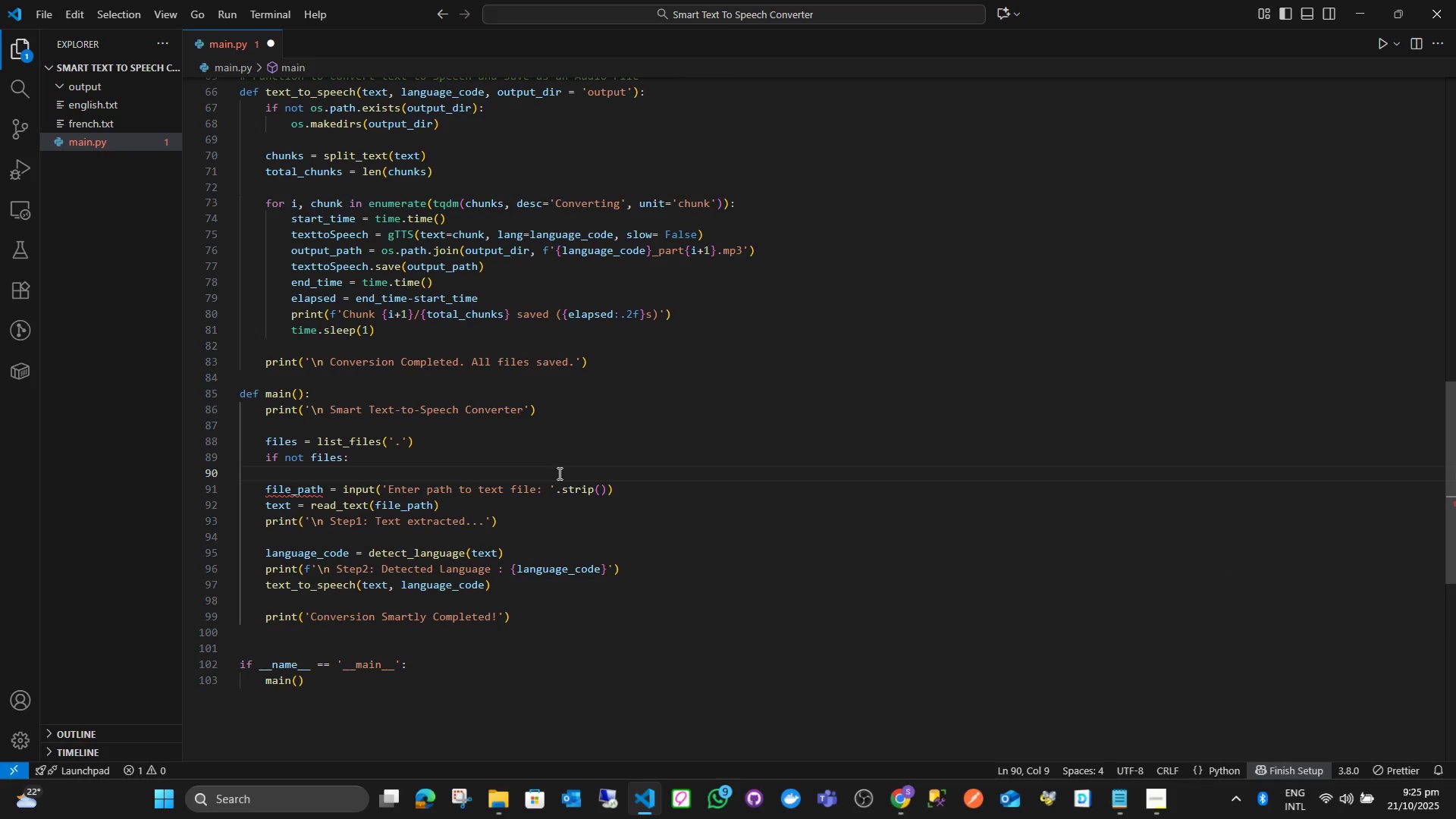 
type(print()
 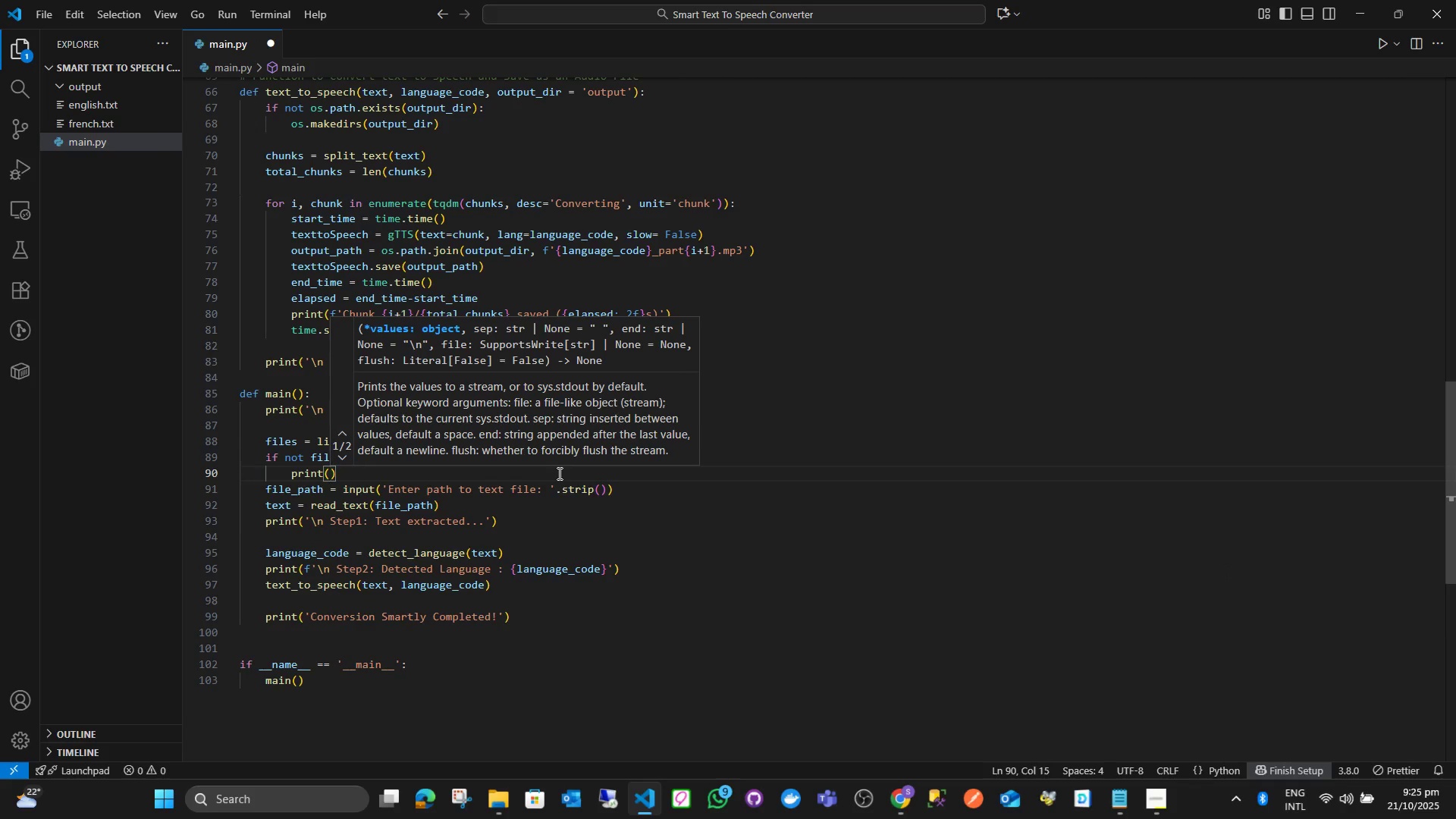 
key(Quote)
 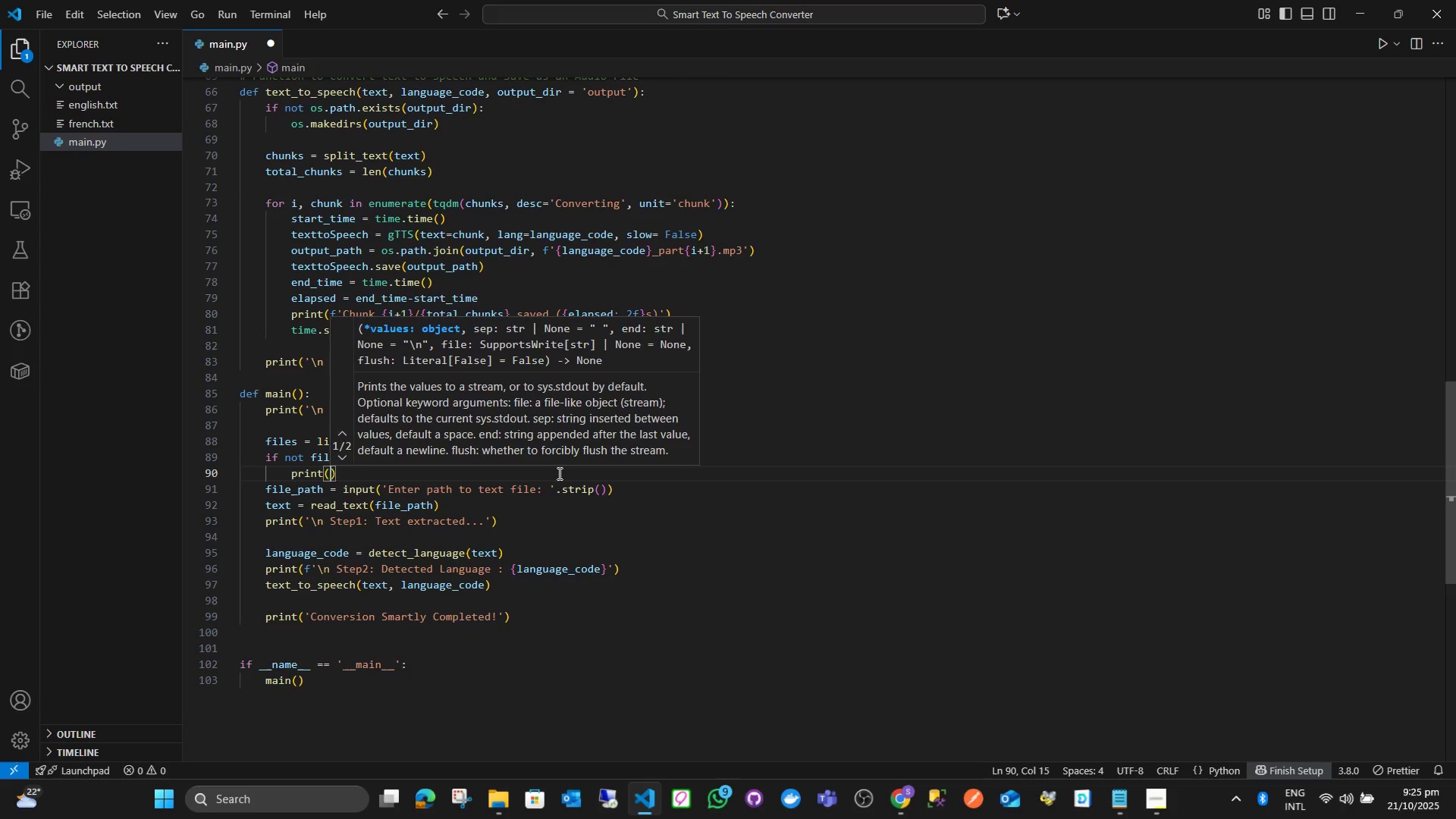 
key(Quote)
 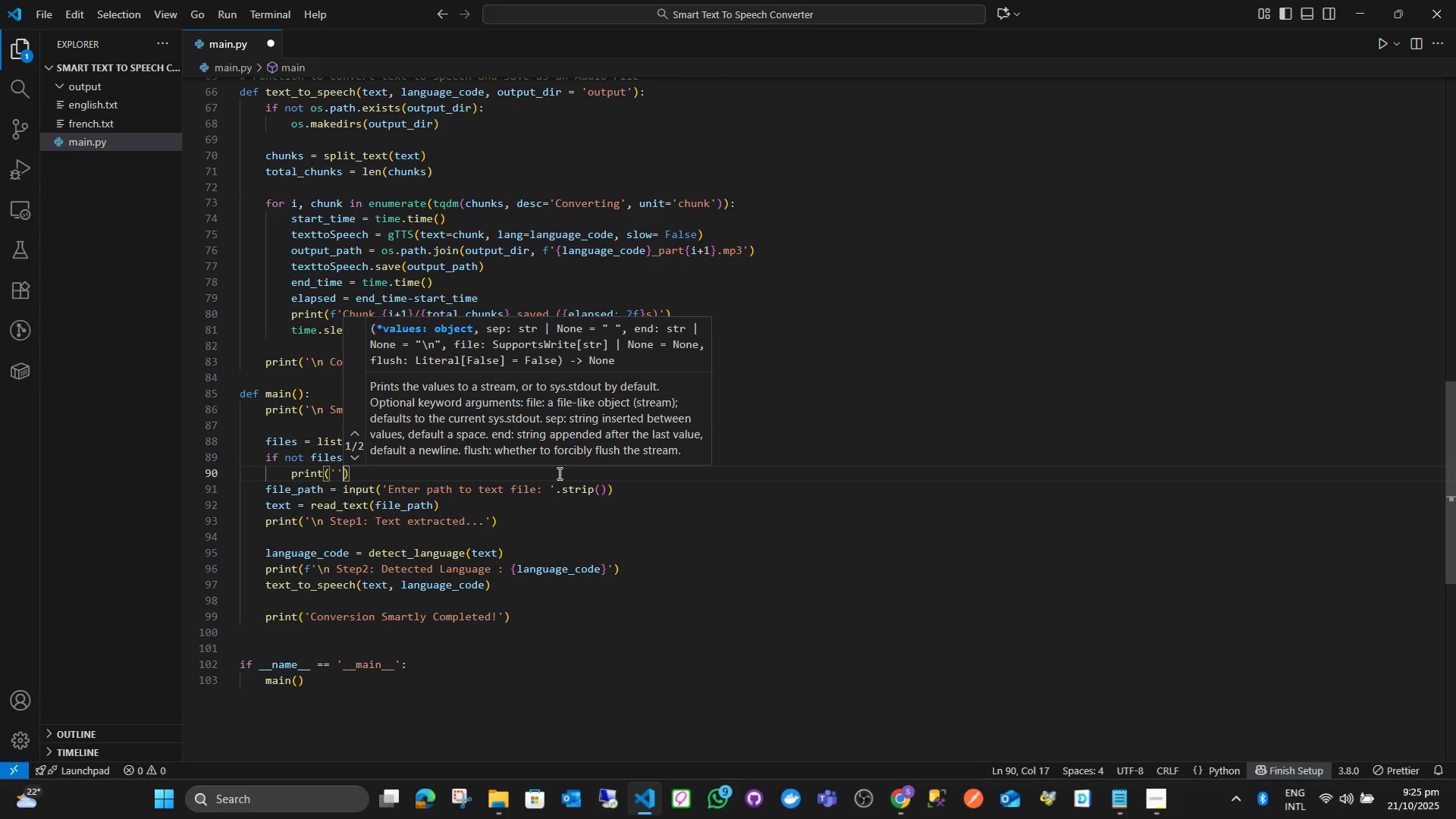 
key(ArrowLeft)
 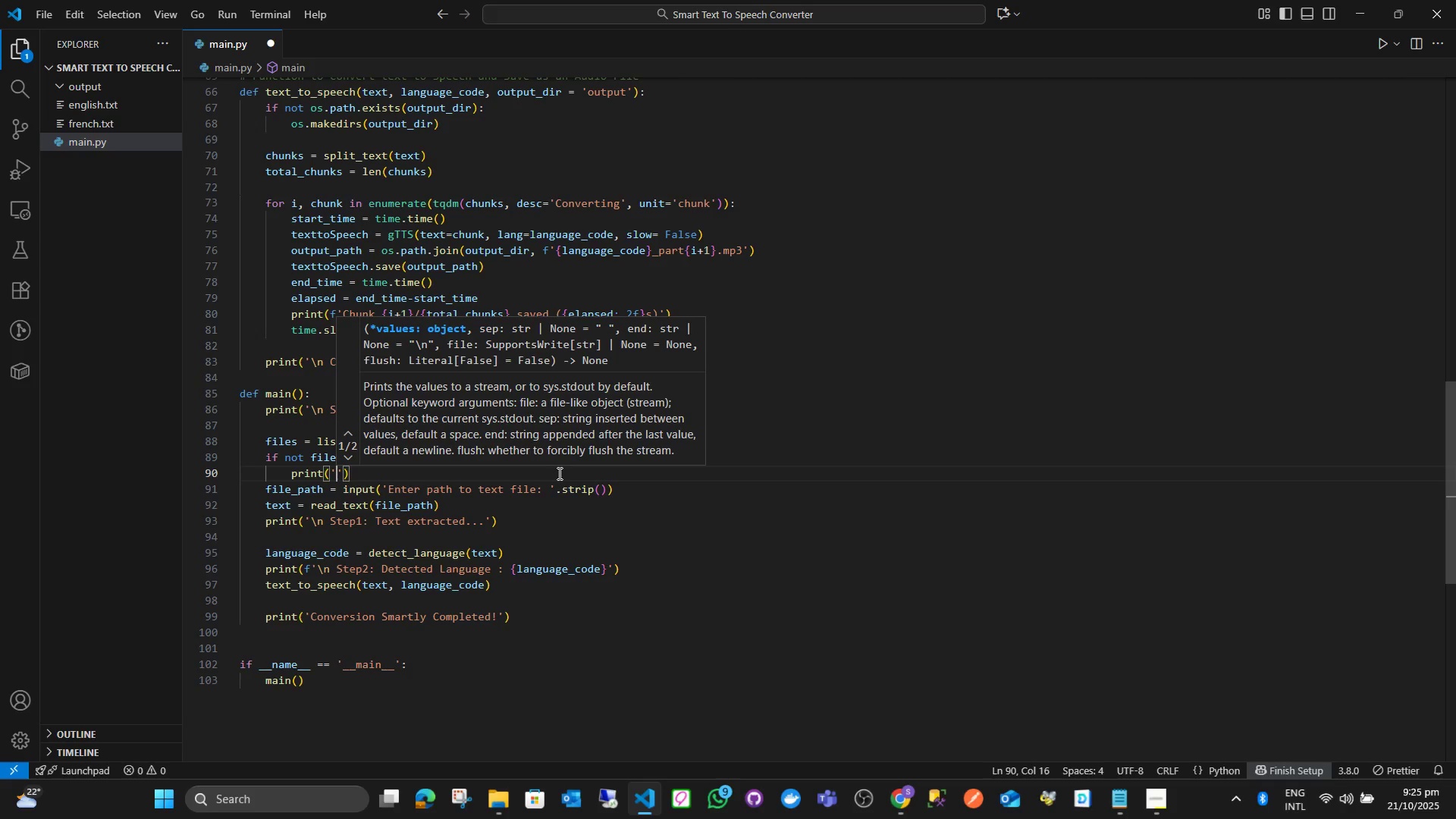 
type(No txt)
 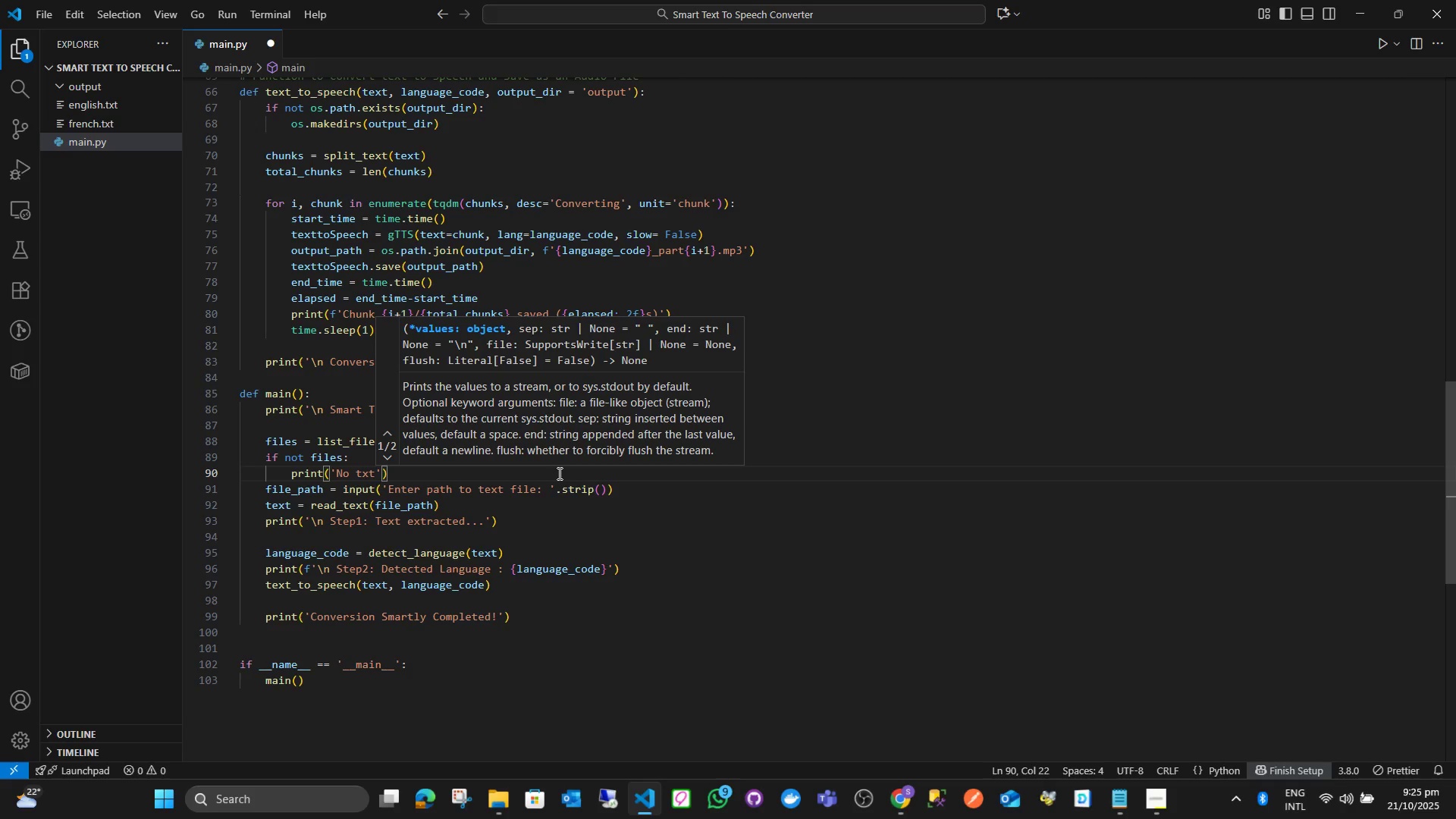 
key(ArrowLeft)
 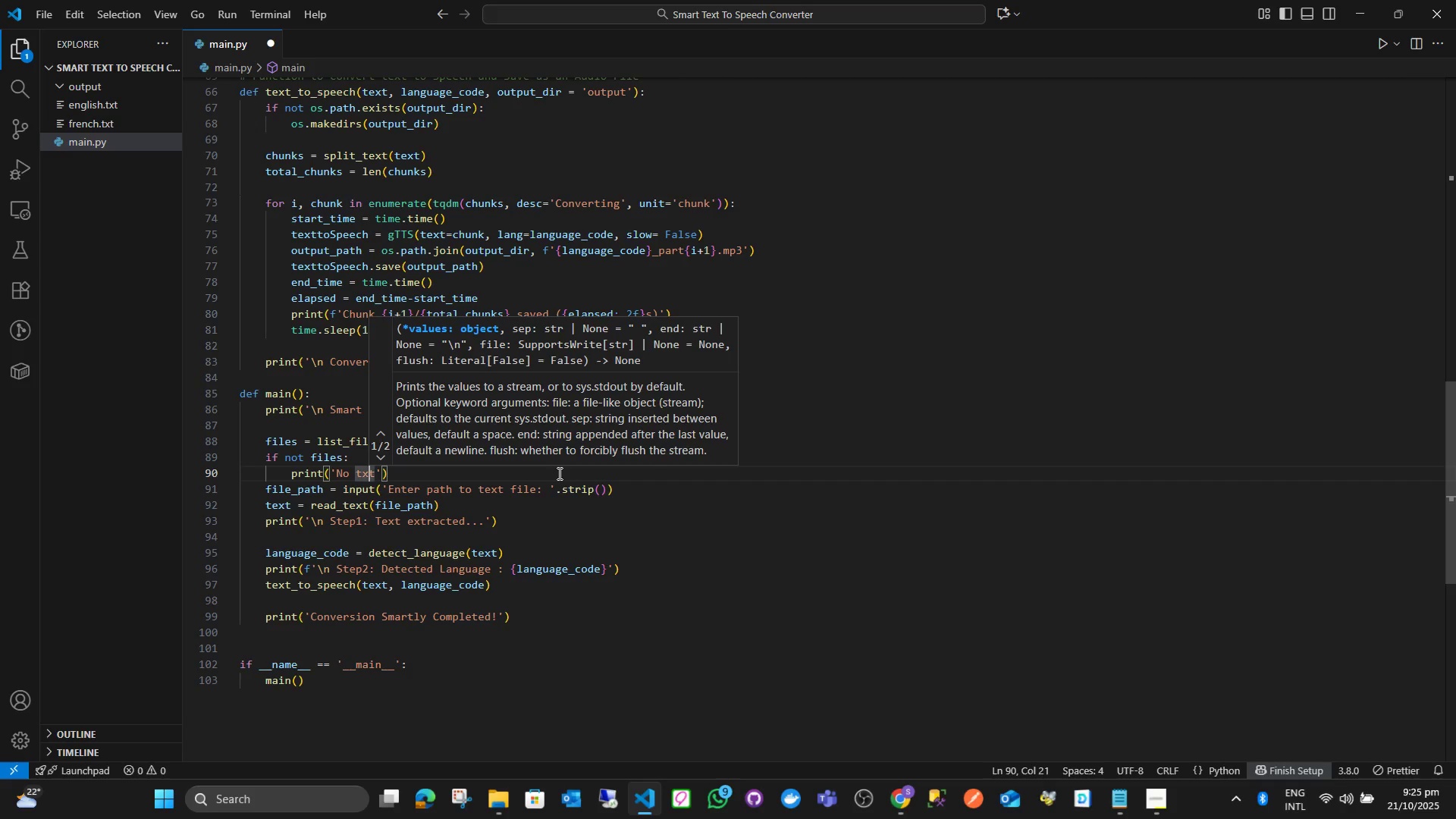 
key(ArrowLeft)
 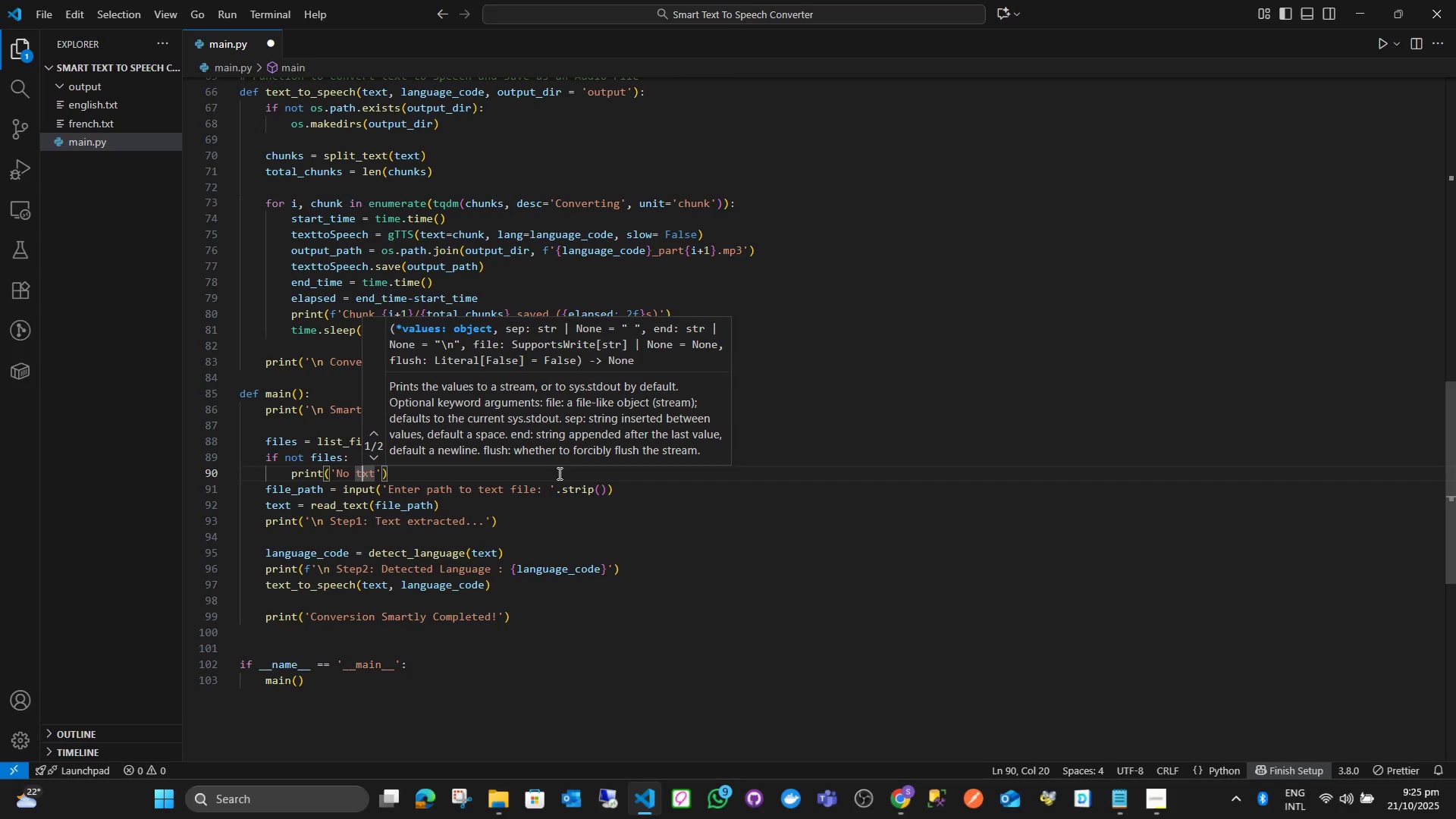 
key(ArrowLeft)
 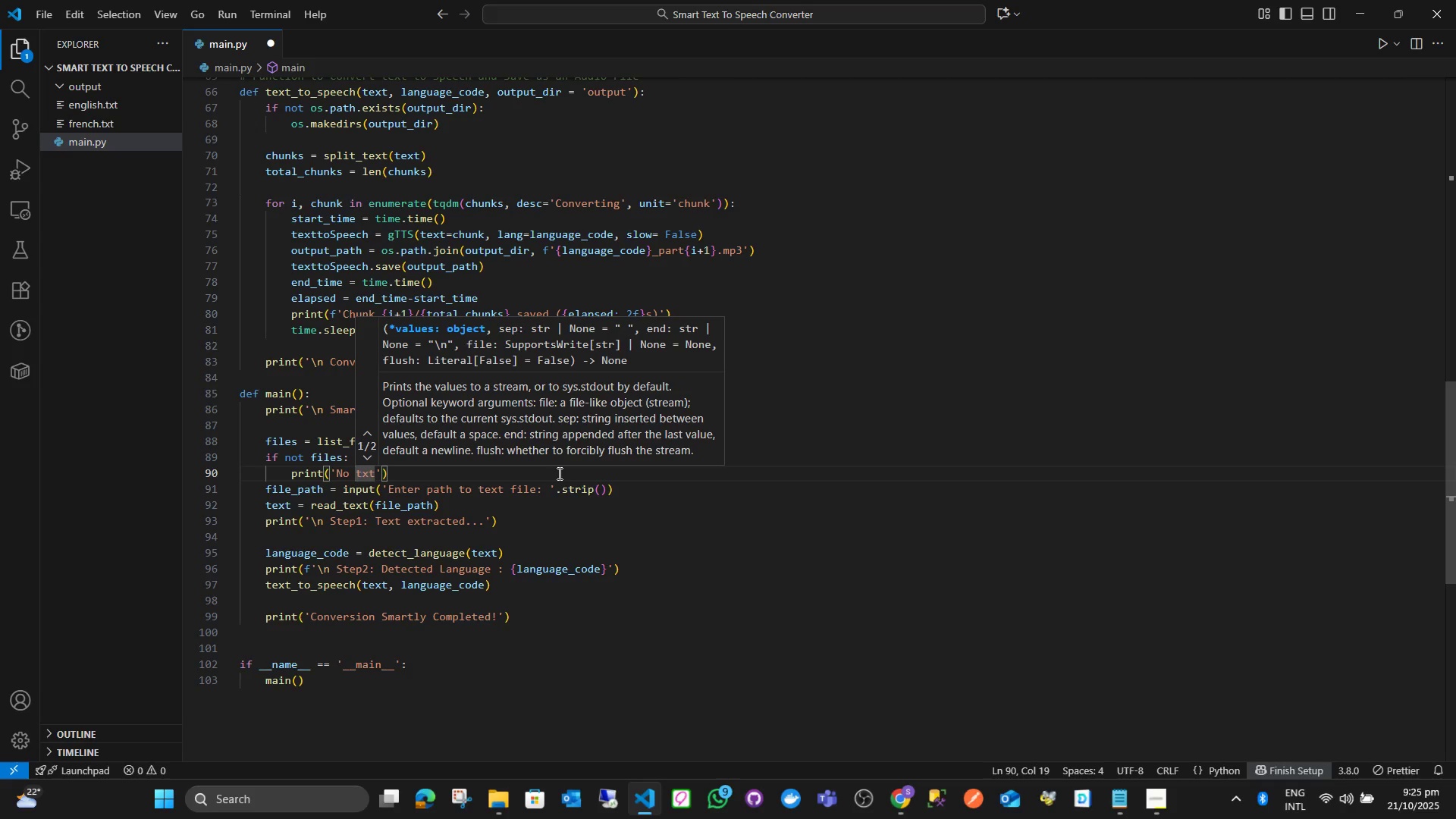 
key(Period)
 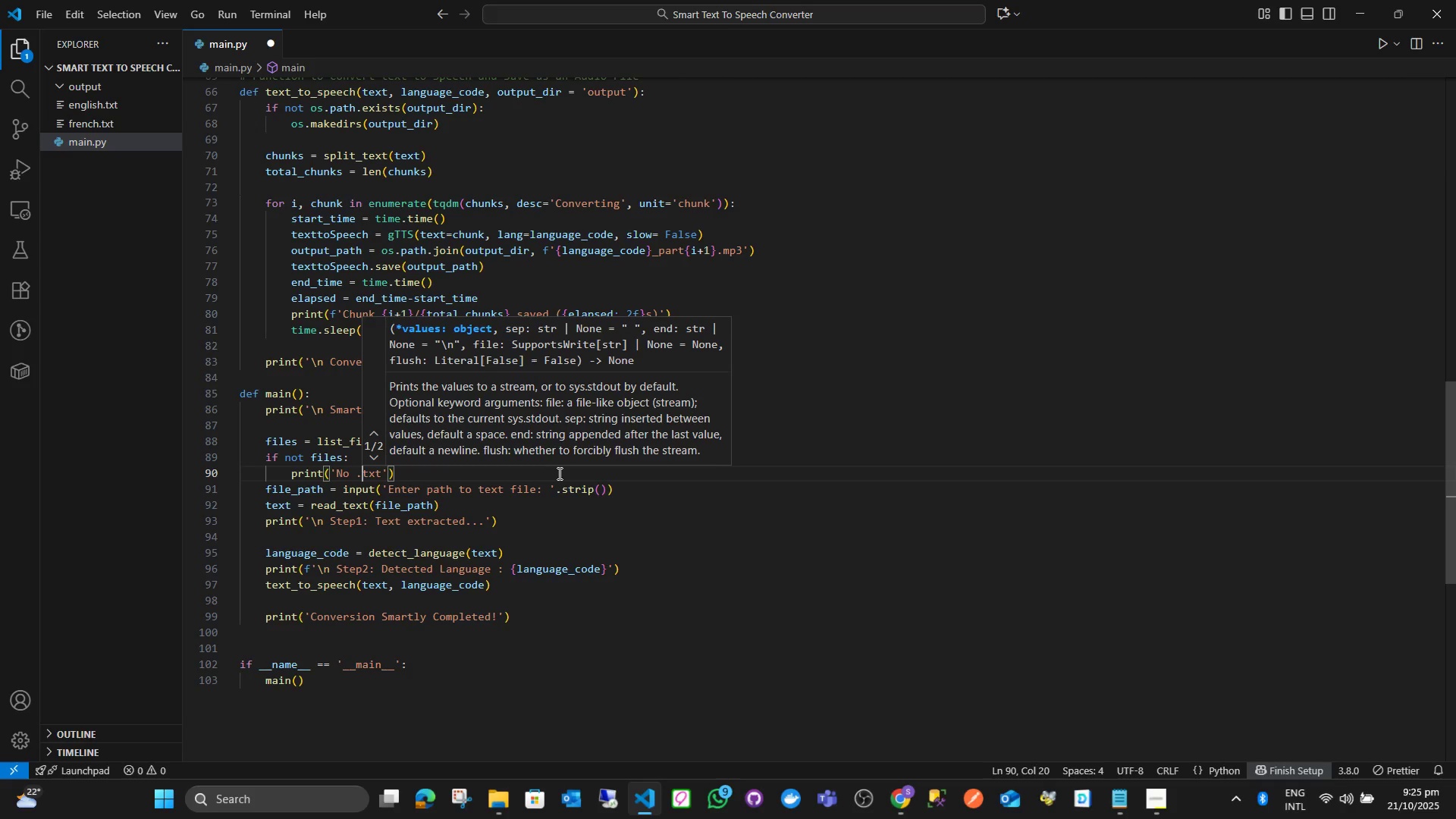 
key(ArrowRight)
 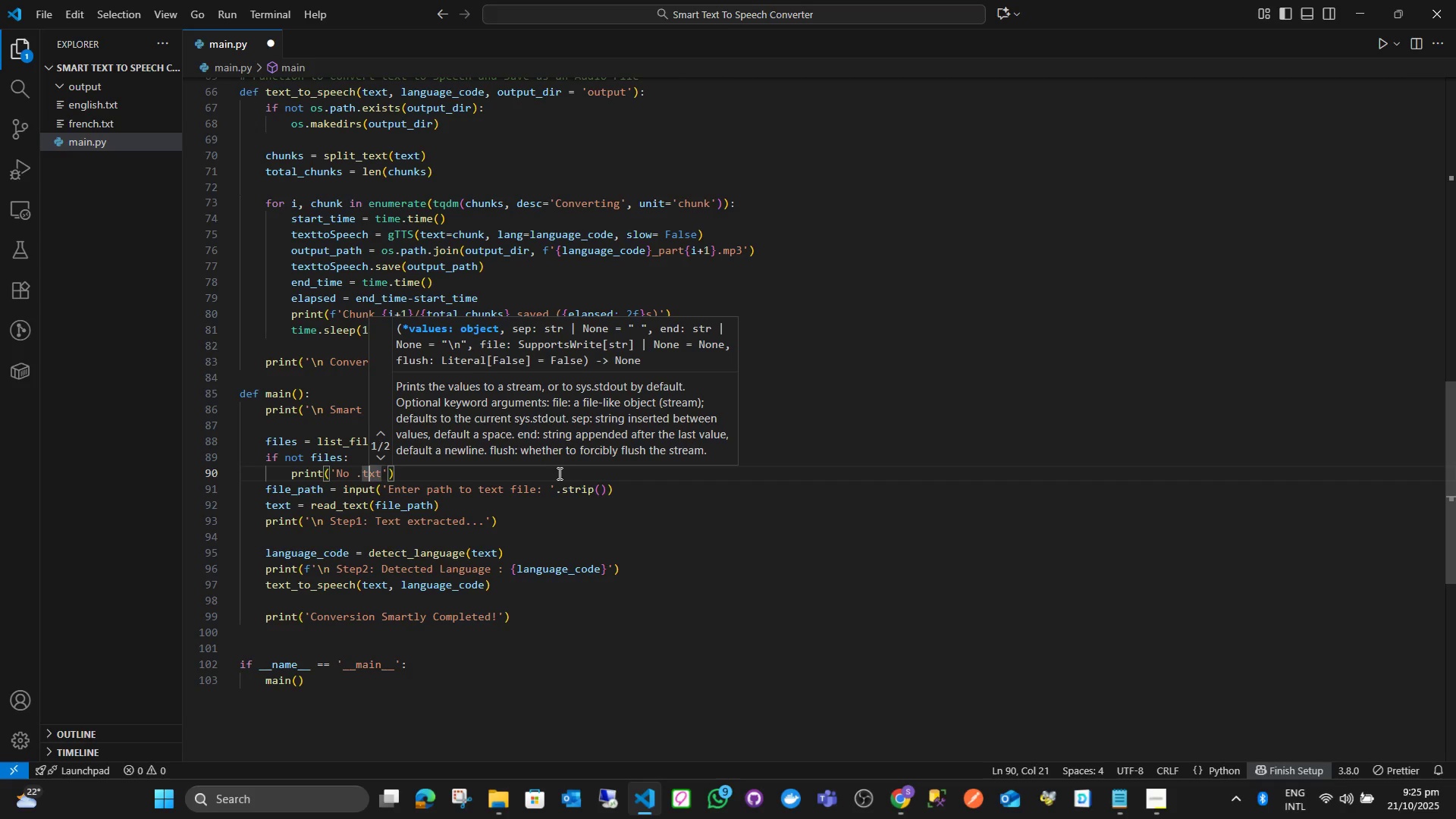 
key(ArrowRight)
 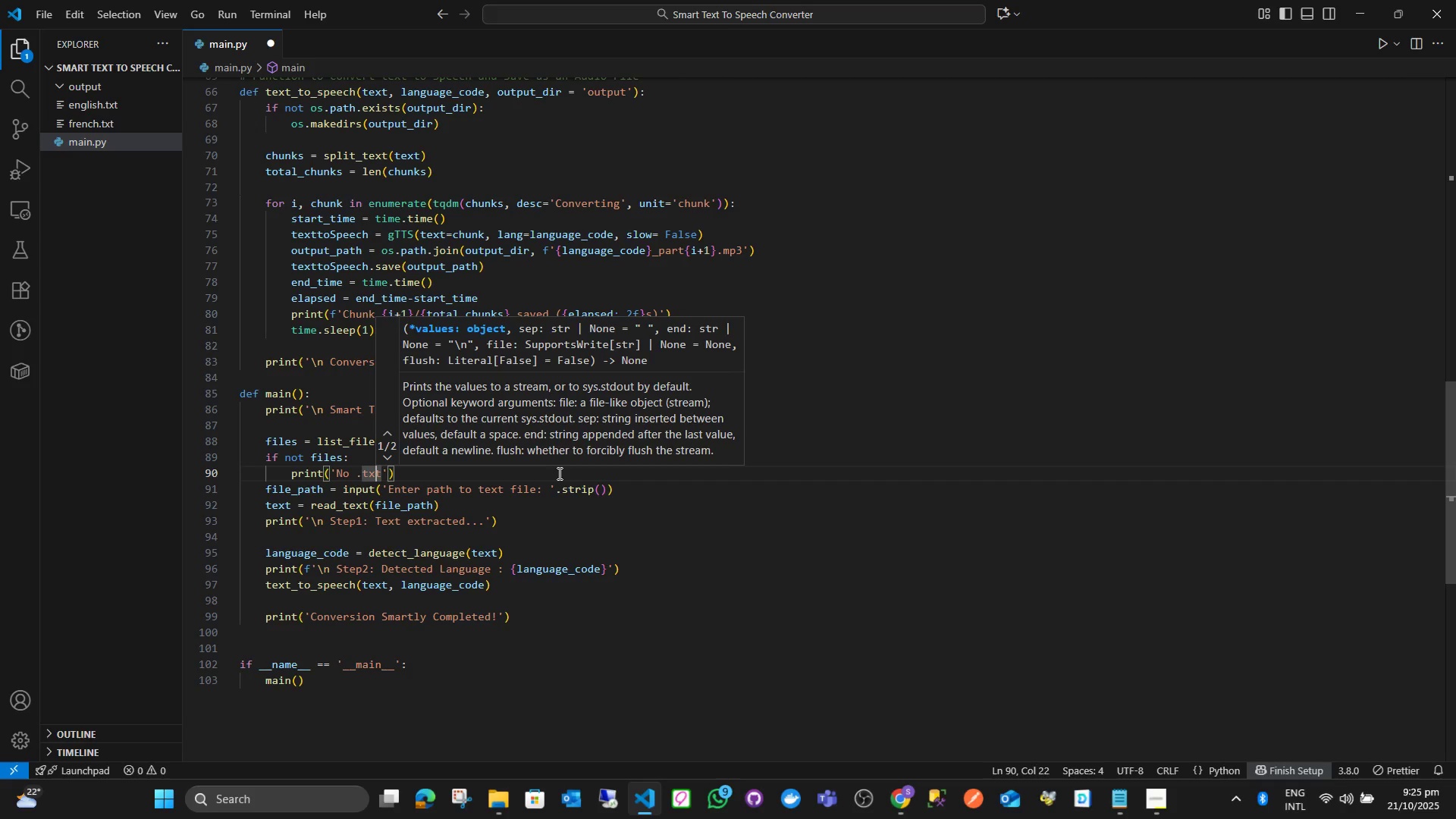 
key(ArrowRight)
 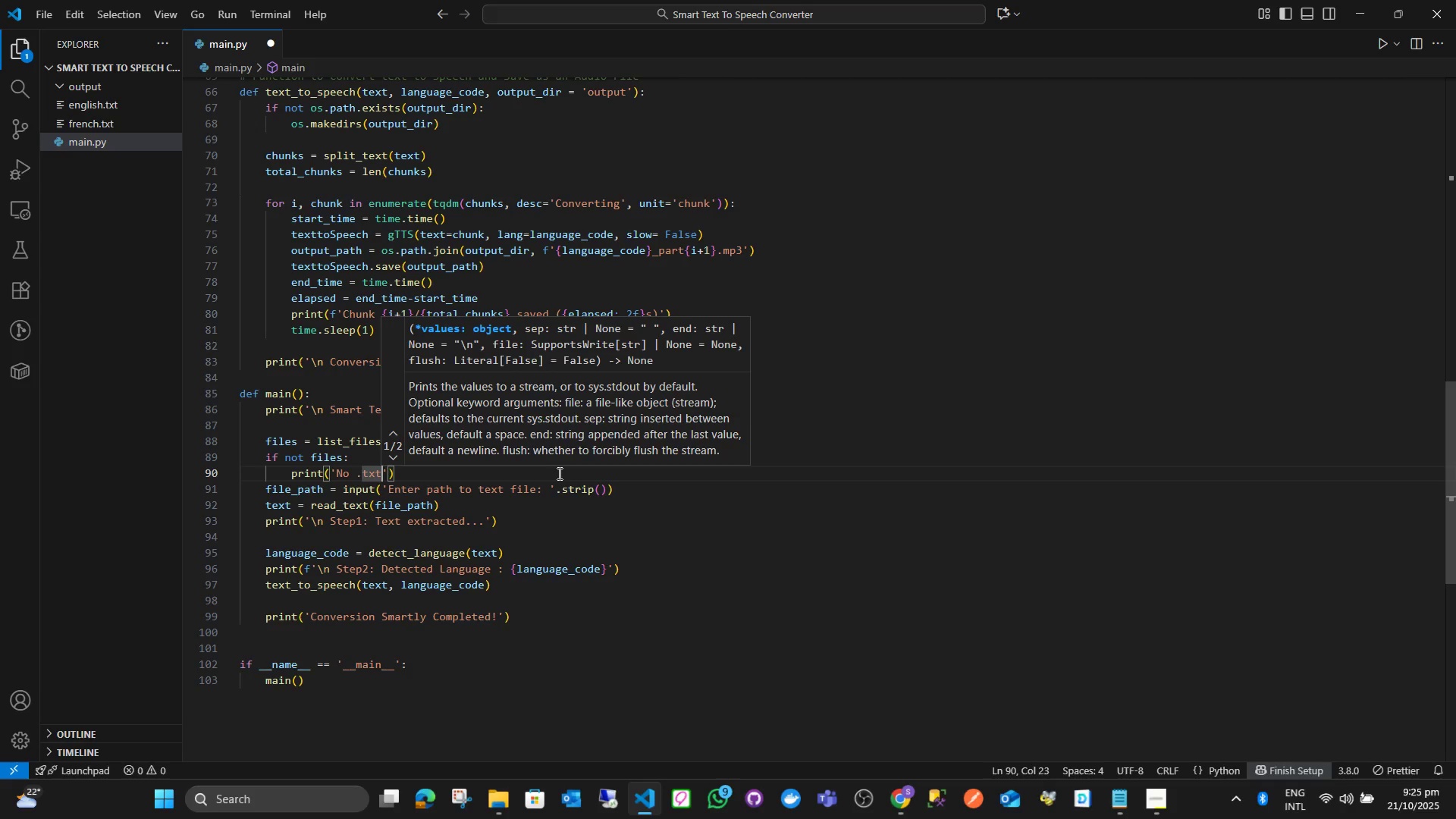 
type( file found in the current directiry)
key(Backspace)
key(Backspace)
key(Backspace)
type(ory..)
 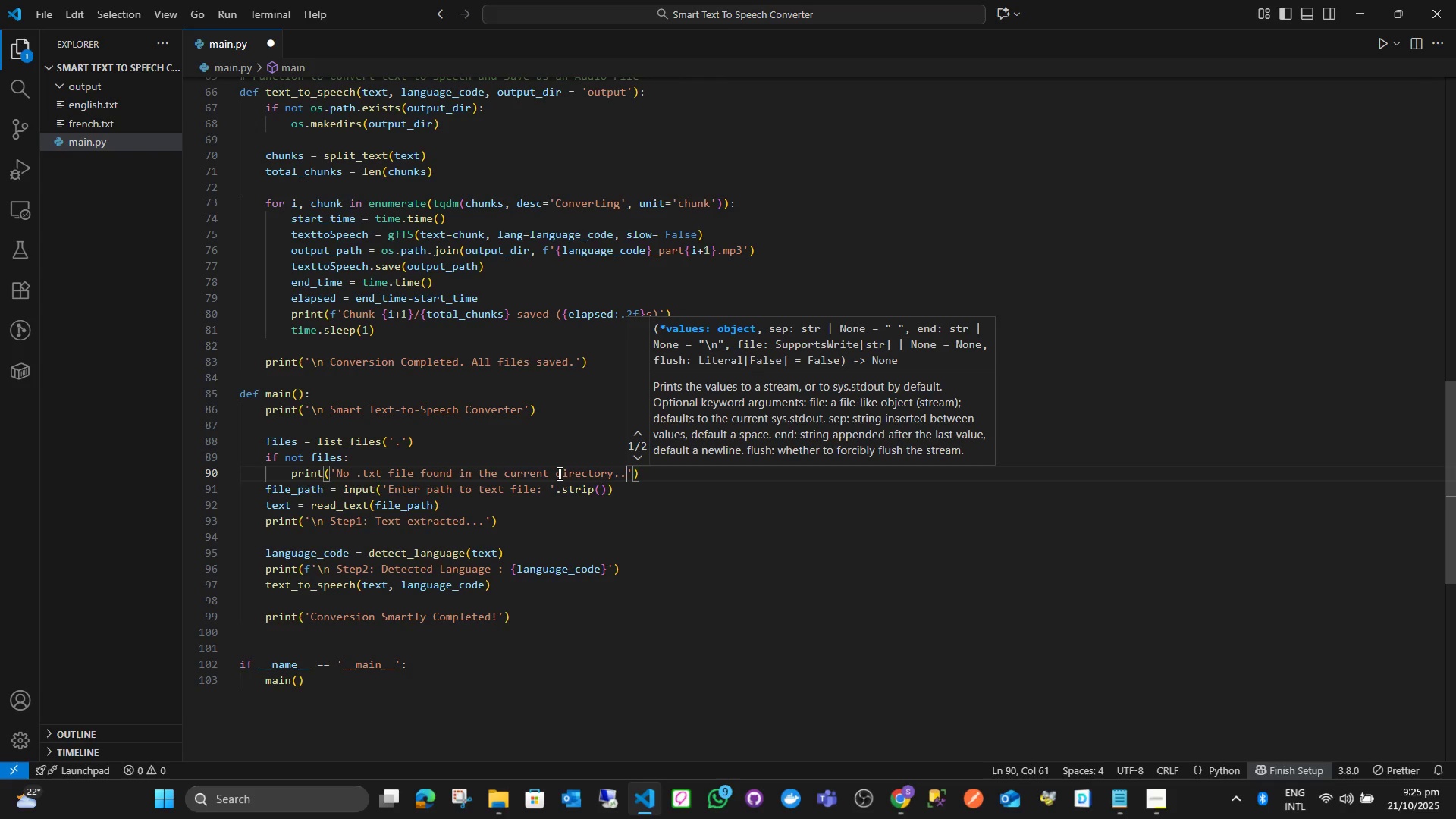 
key(ArrowRight)
 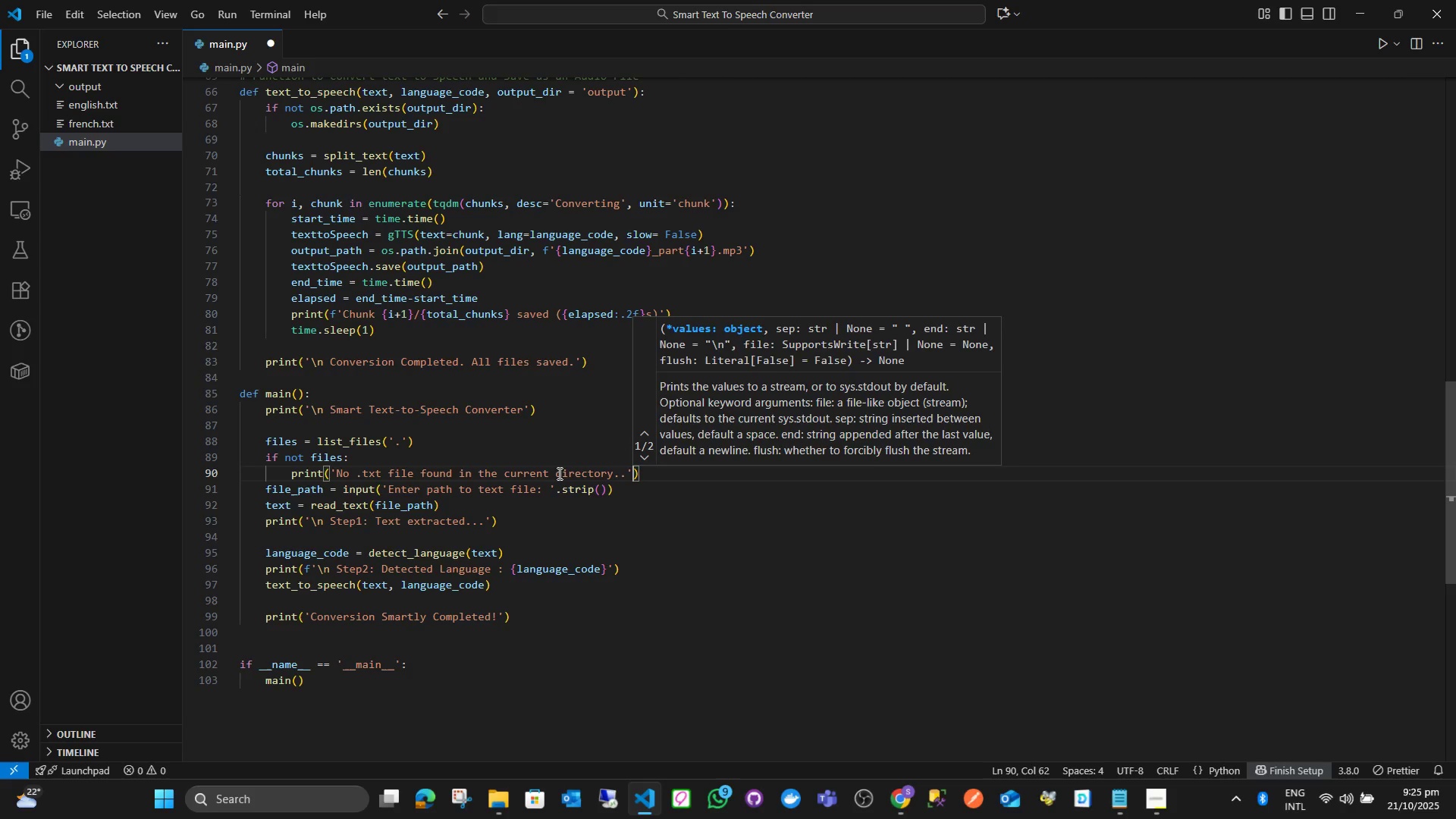 
key(ArrowRight)
 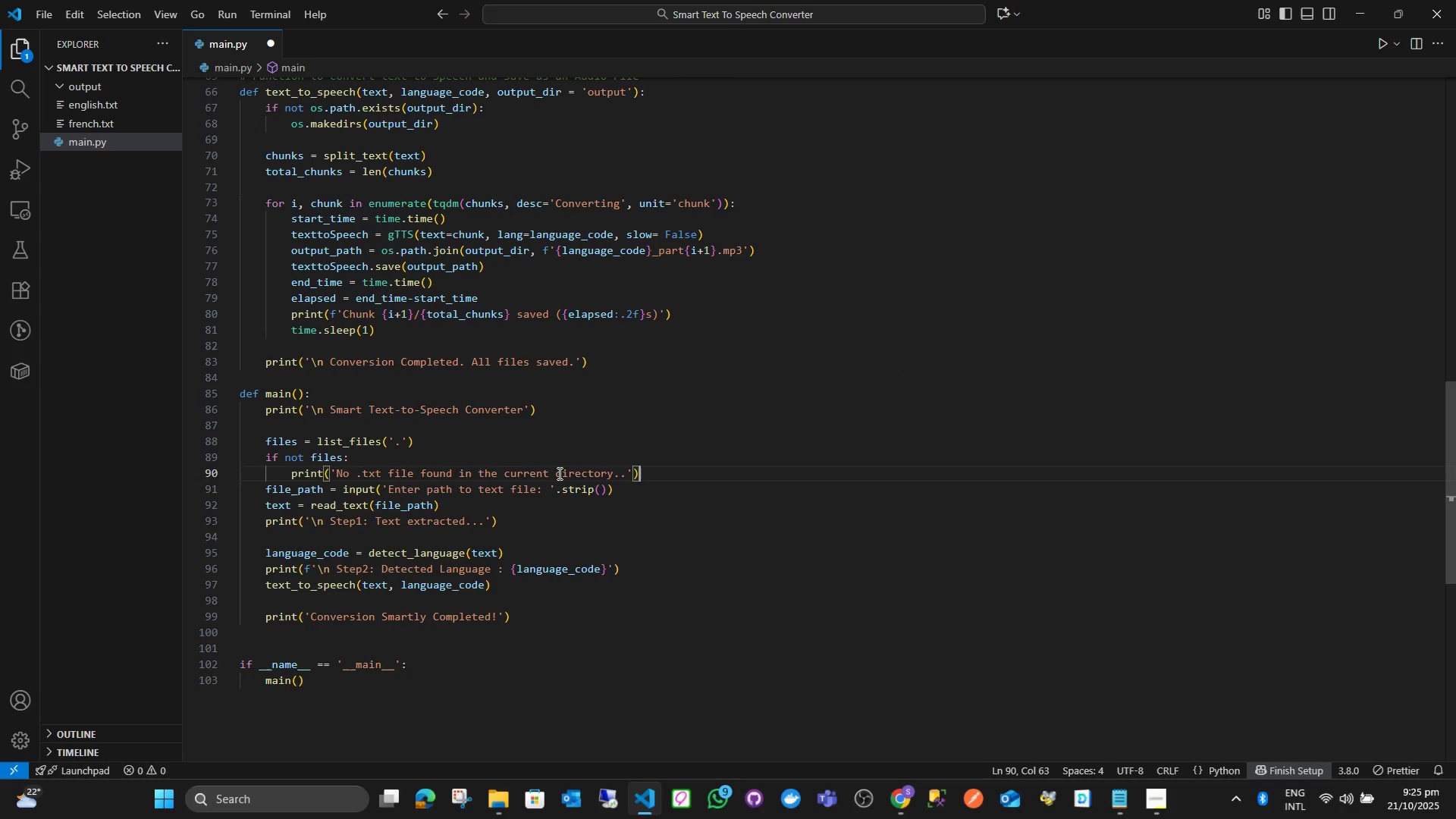 
key(Enter)
 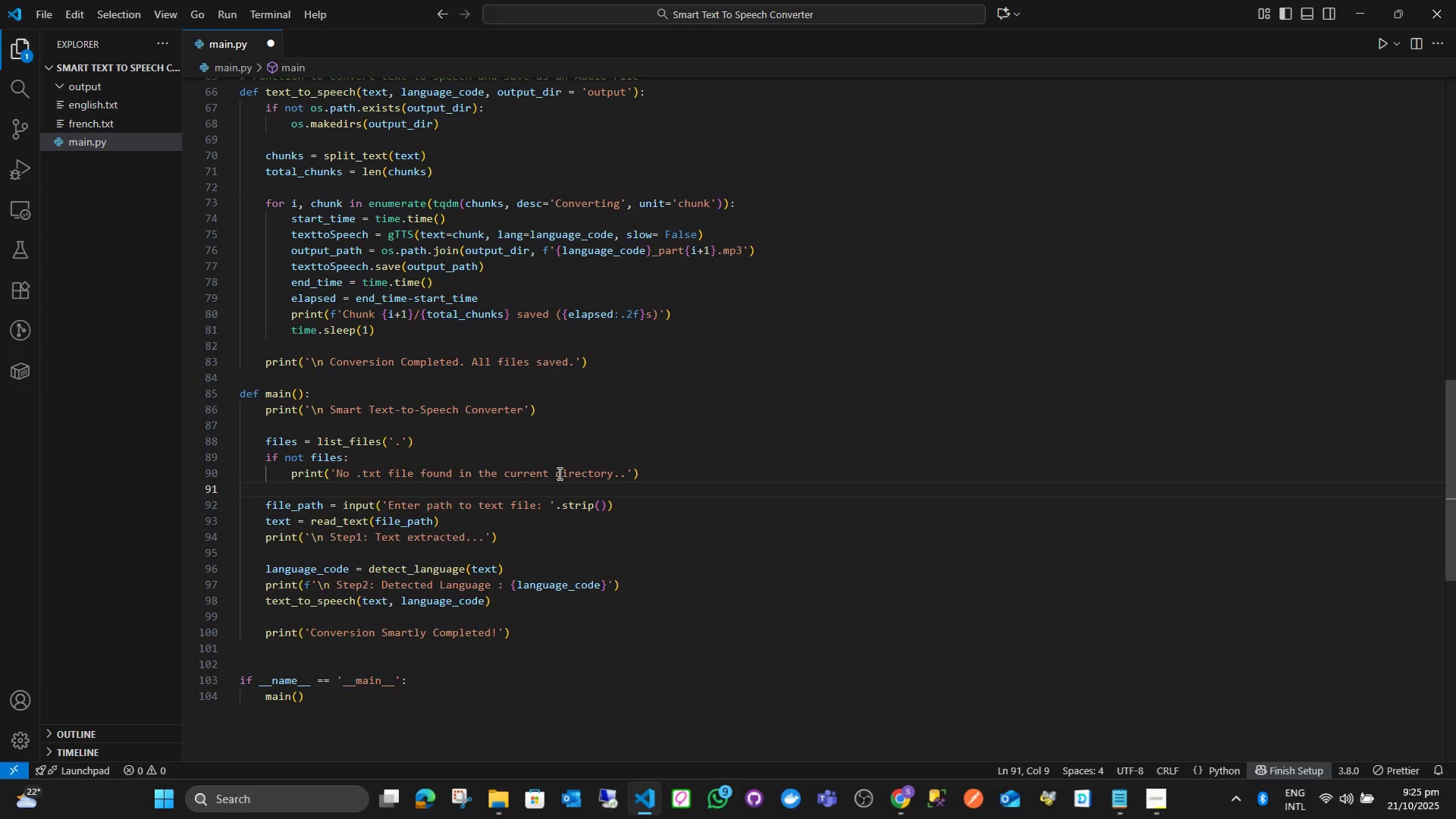 
key(R)
 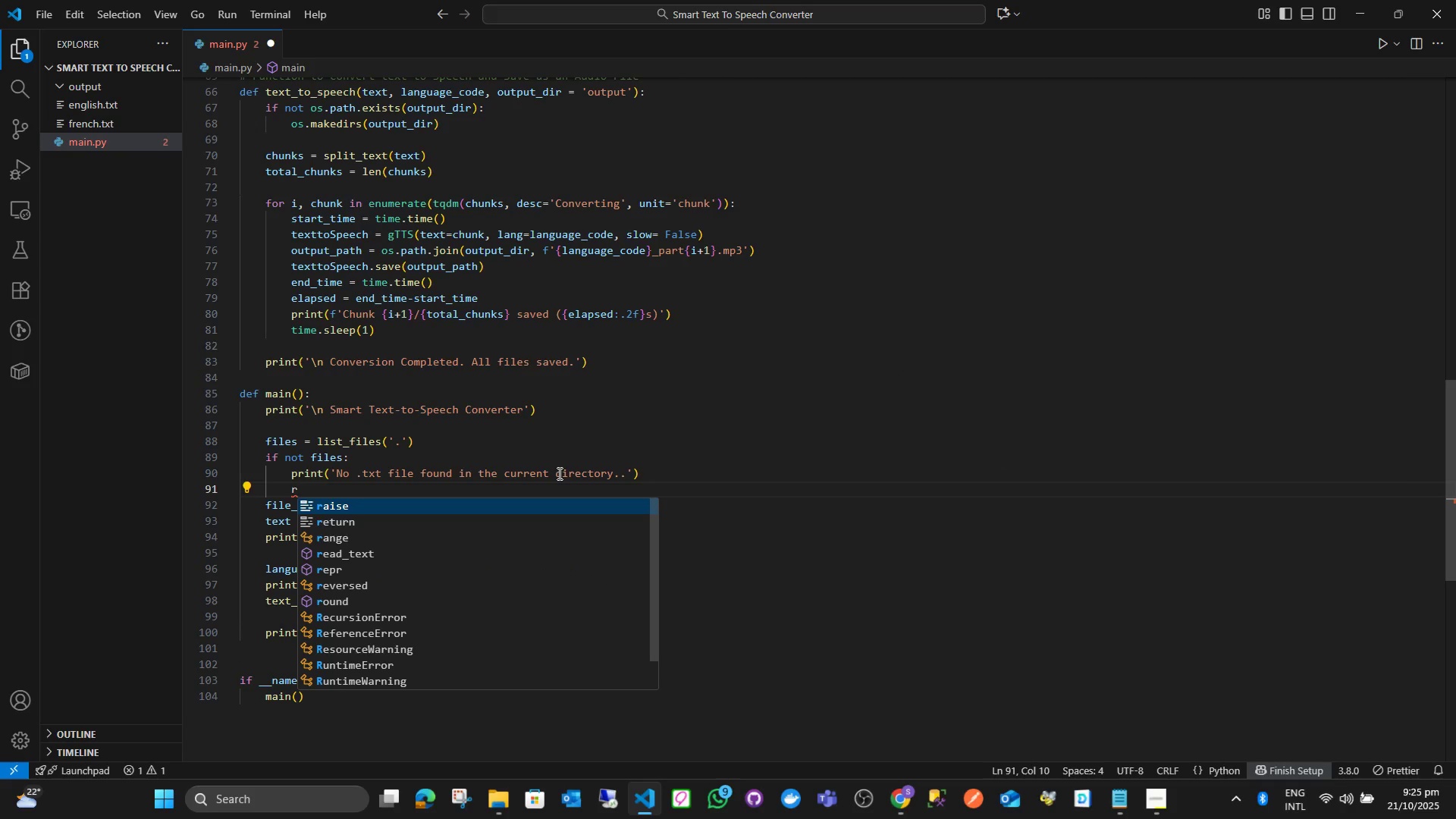 
key(Backspace)
 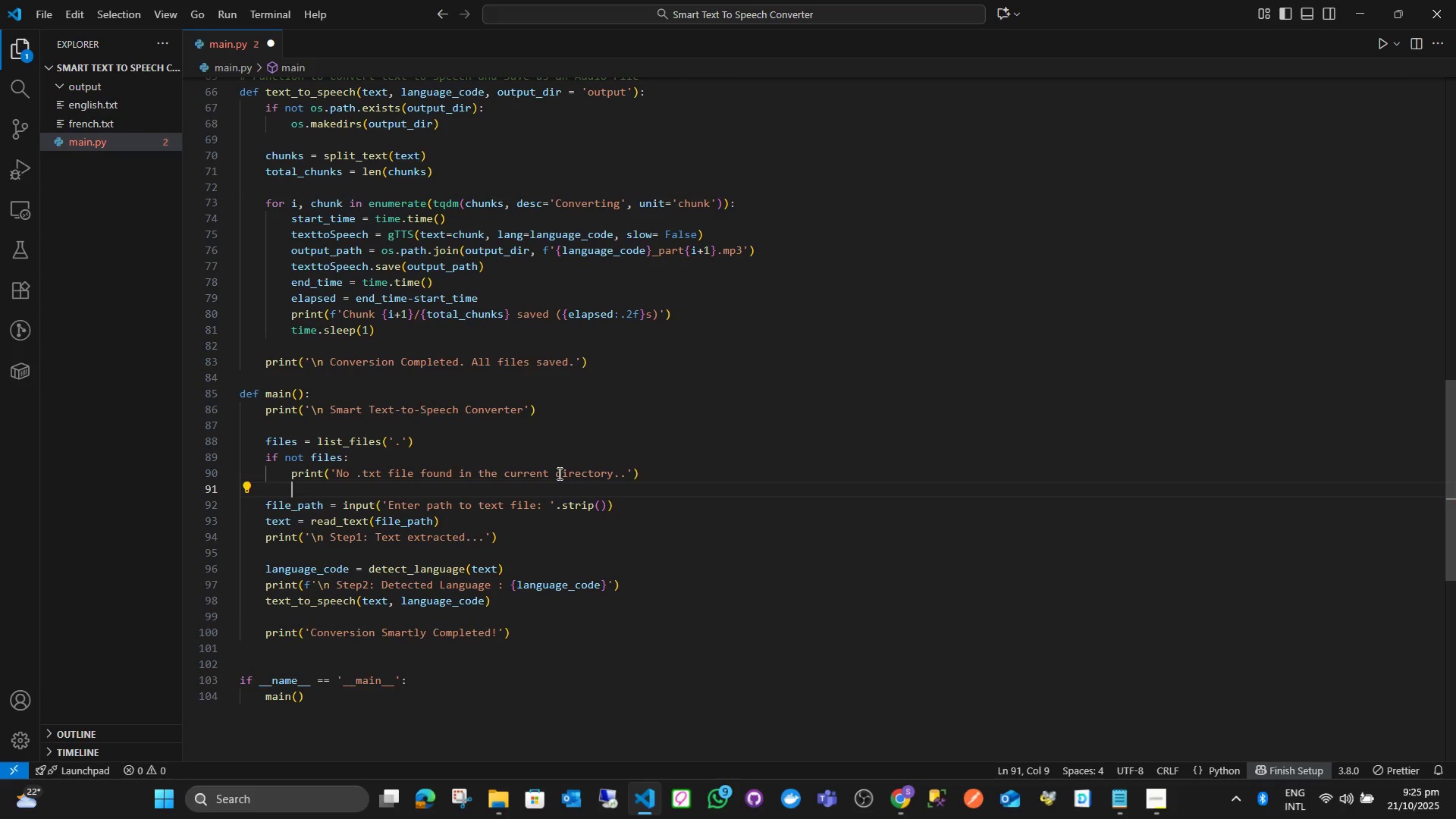 
key(Backspace)
 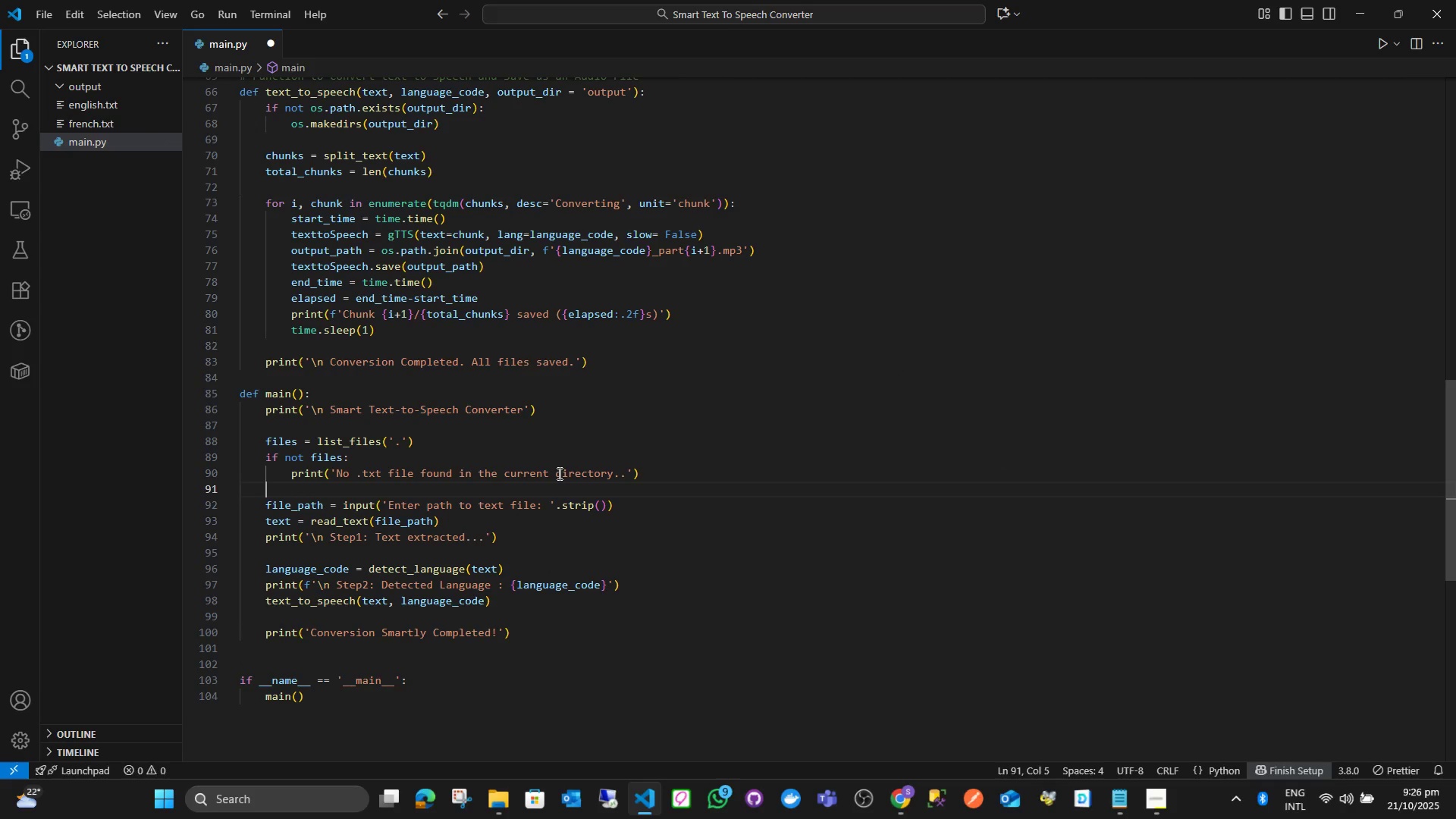 
key(Tab)
type(ret)
 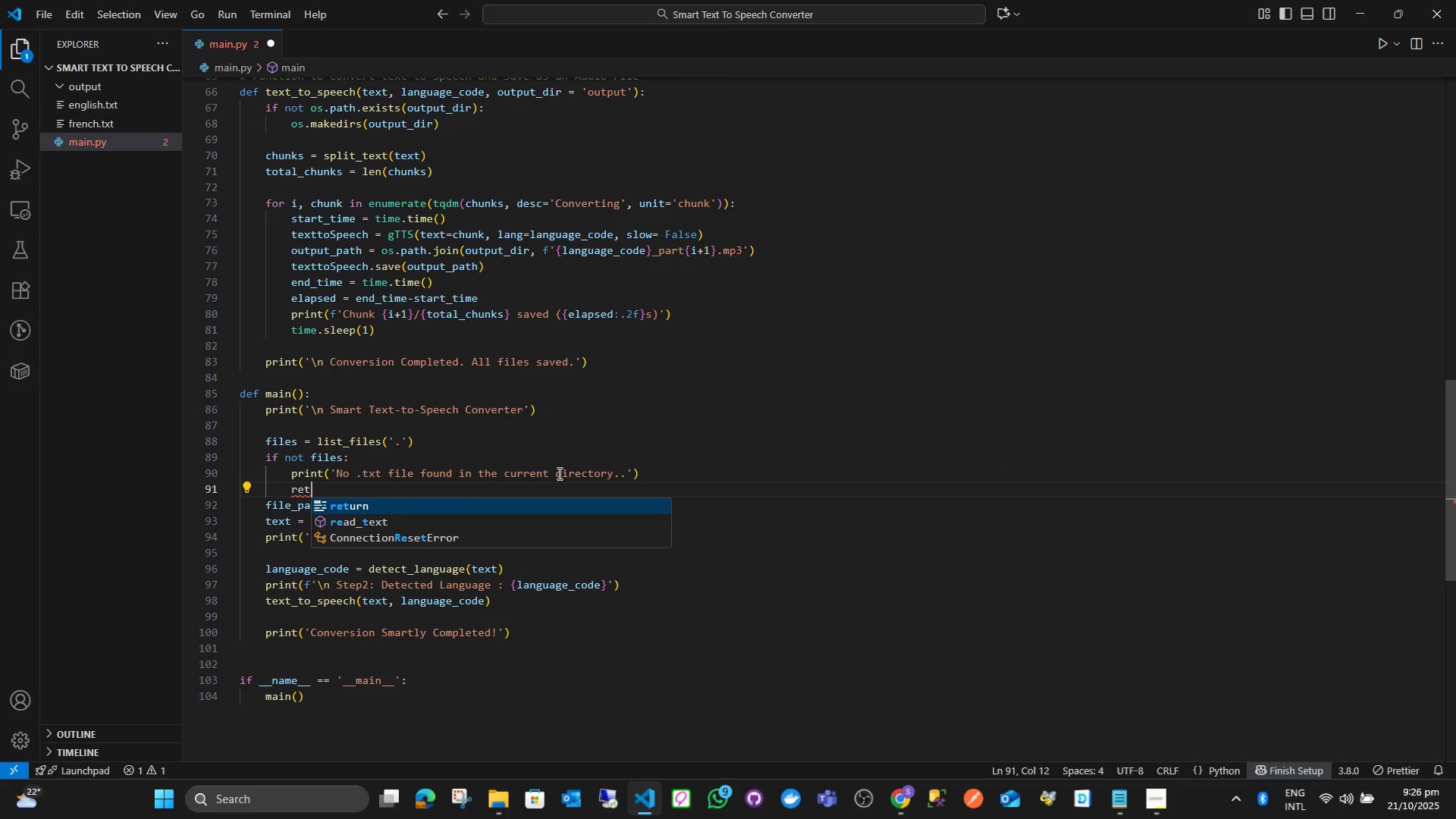 
key(Enter)
 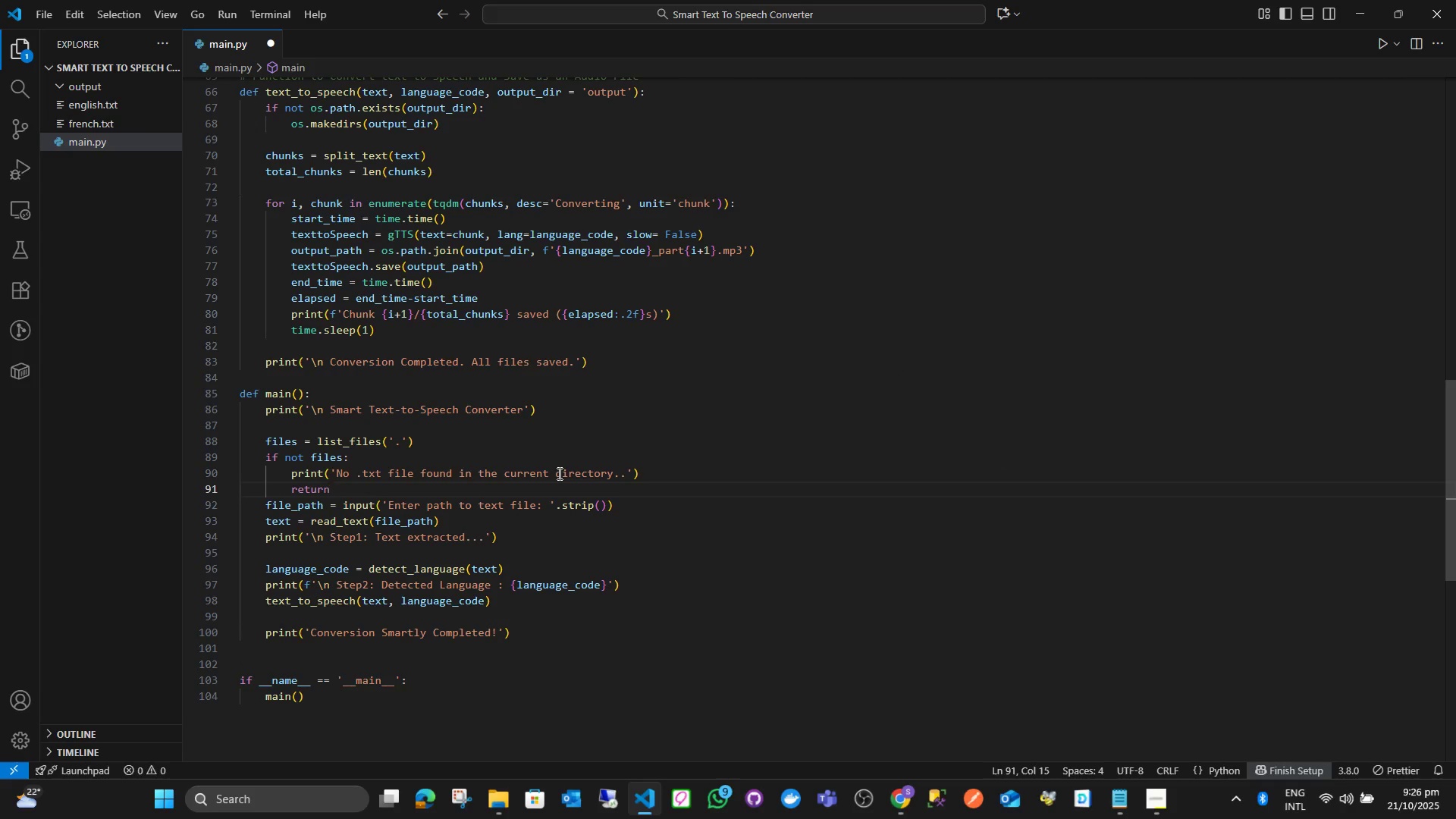 
key(Enter)
 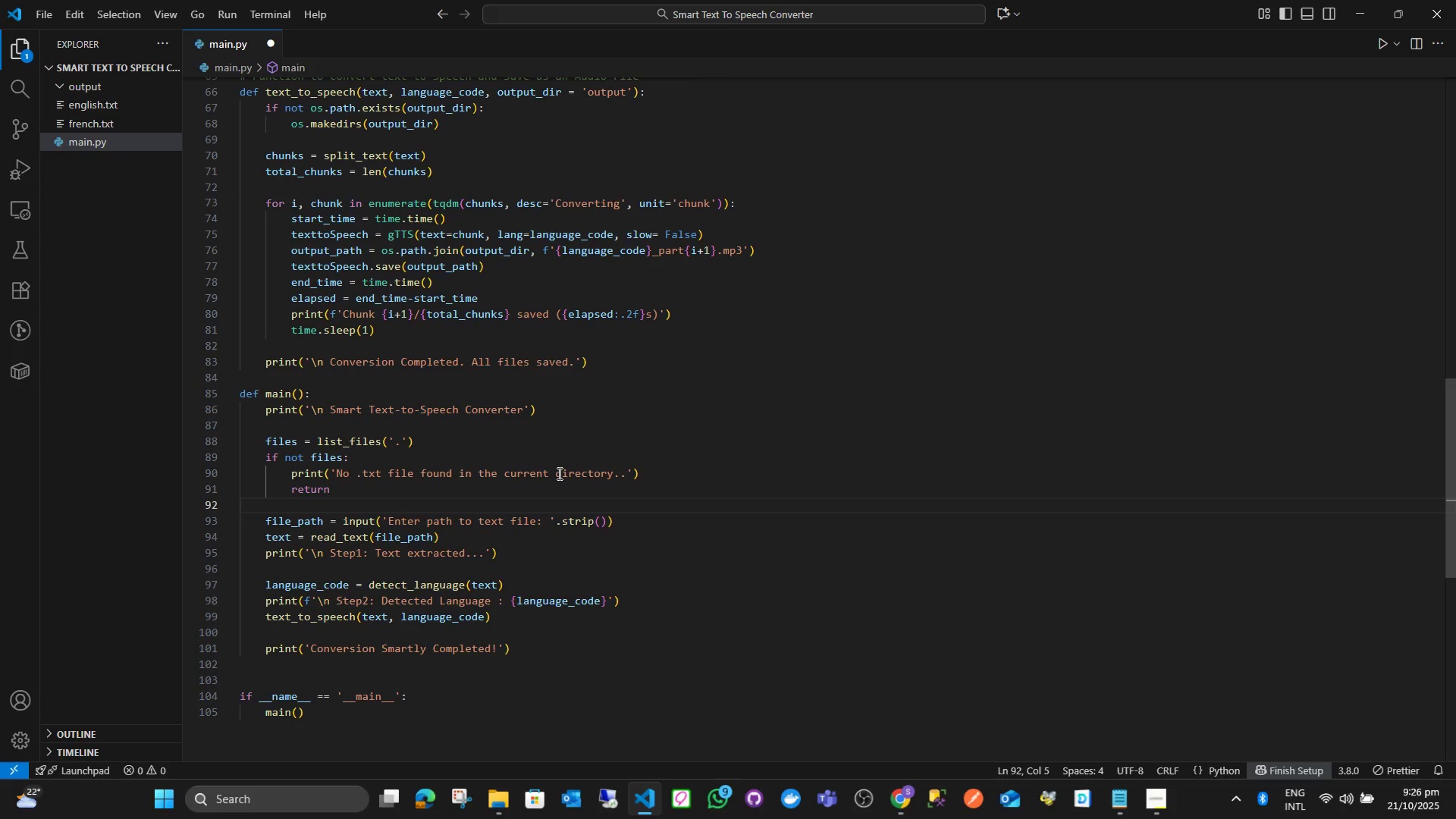 
key(Enter)
 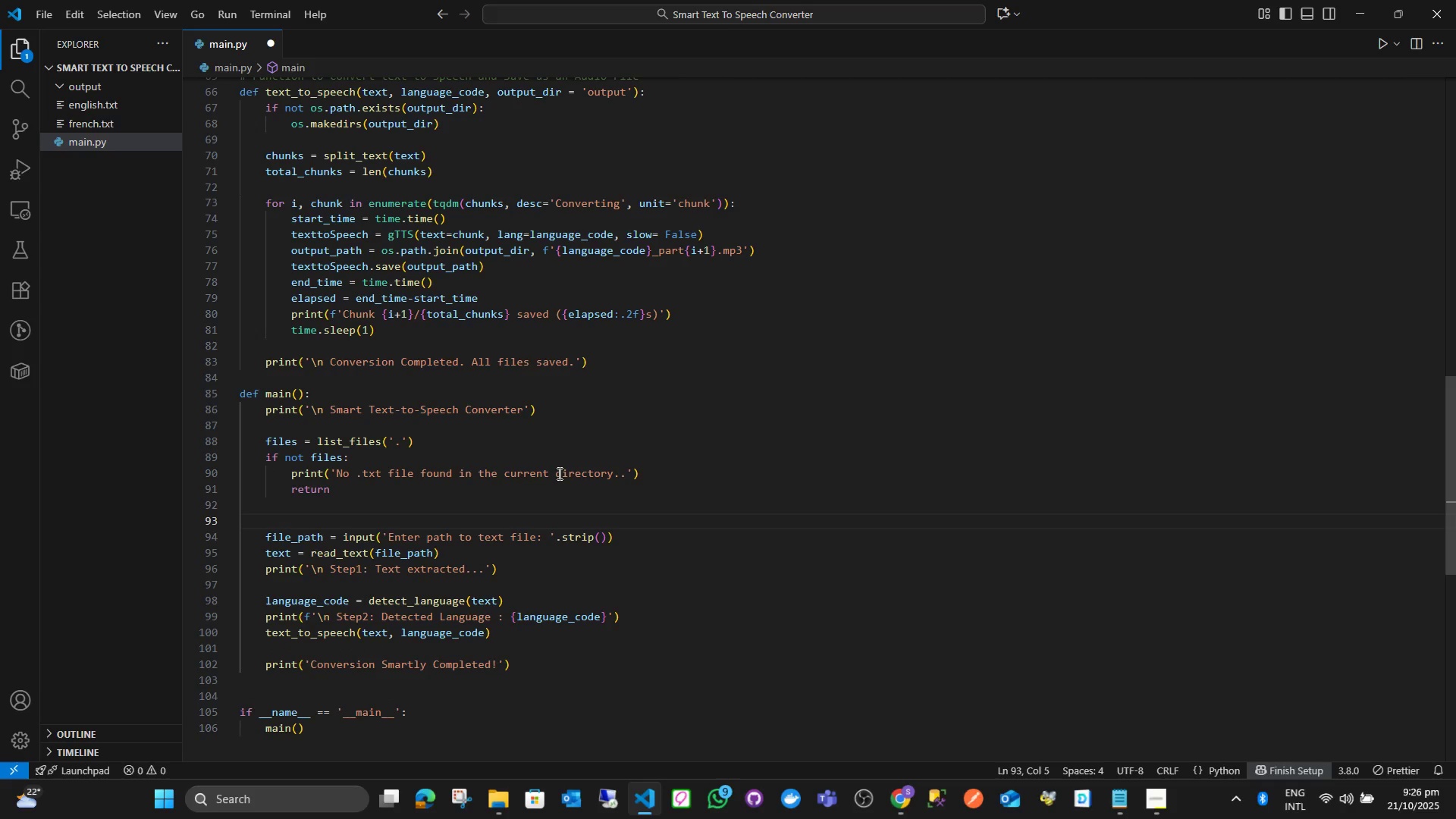 
type(print()
 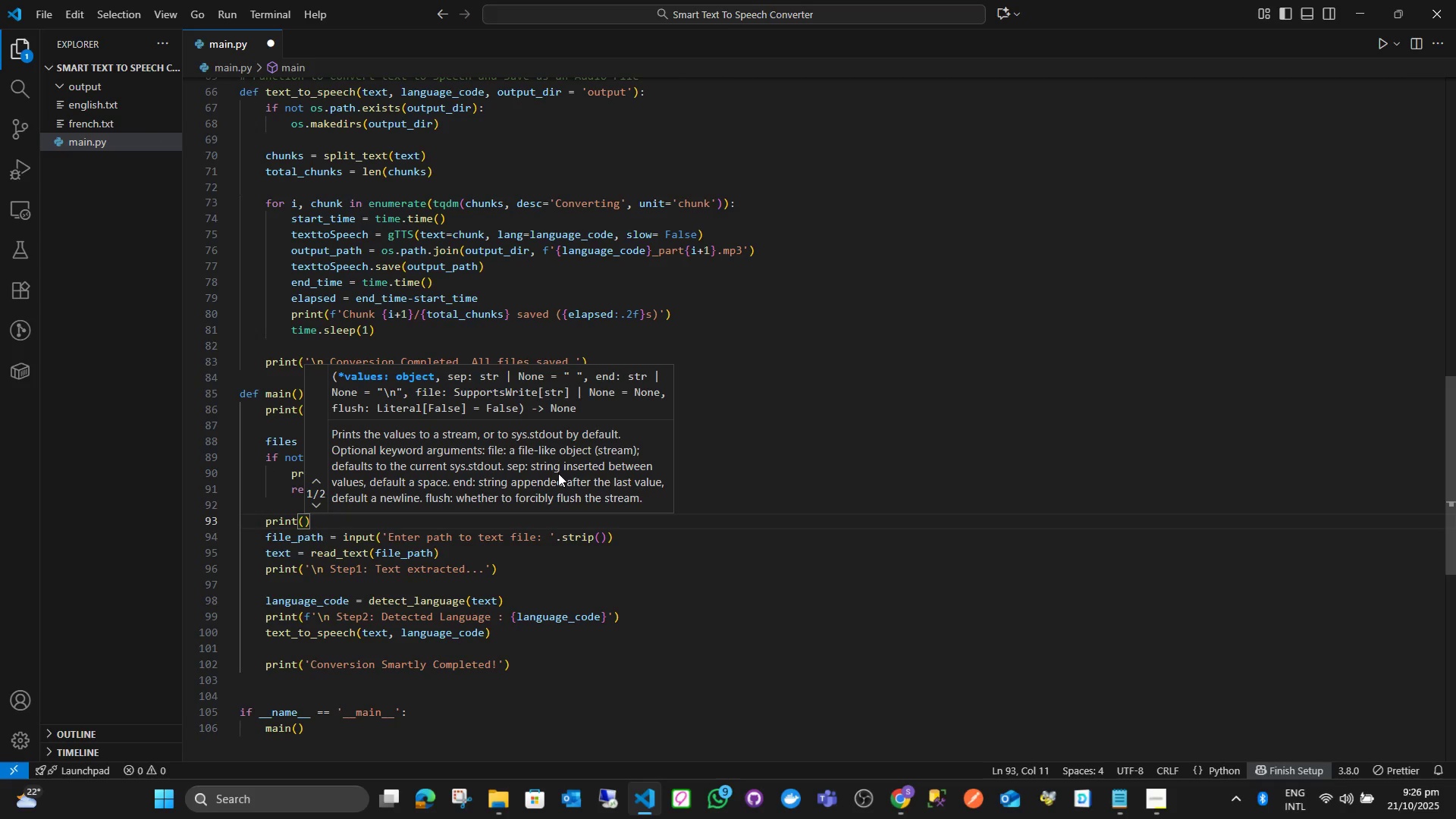 
key(Quote)
 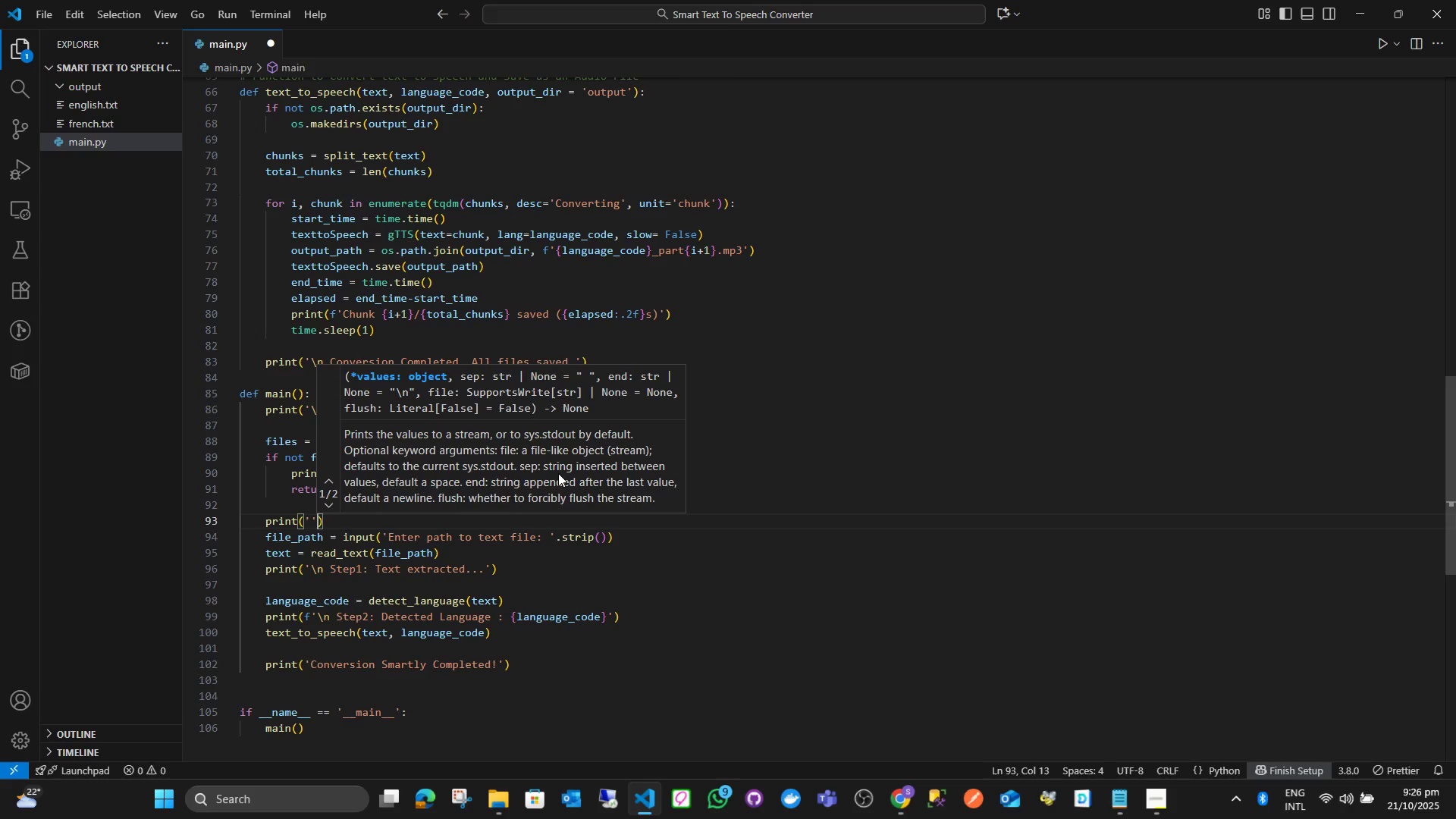 
key(Quote)
 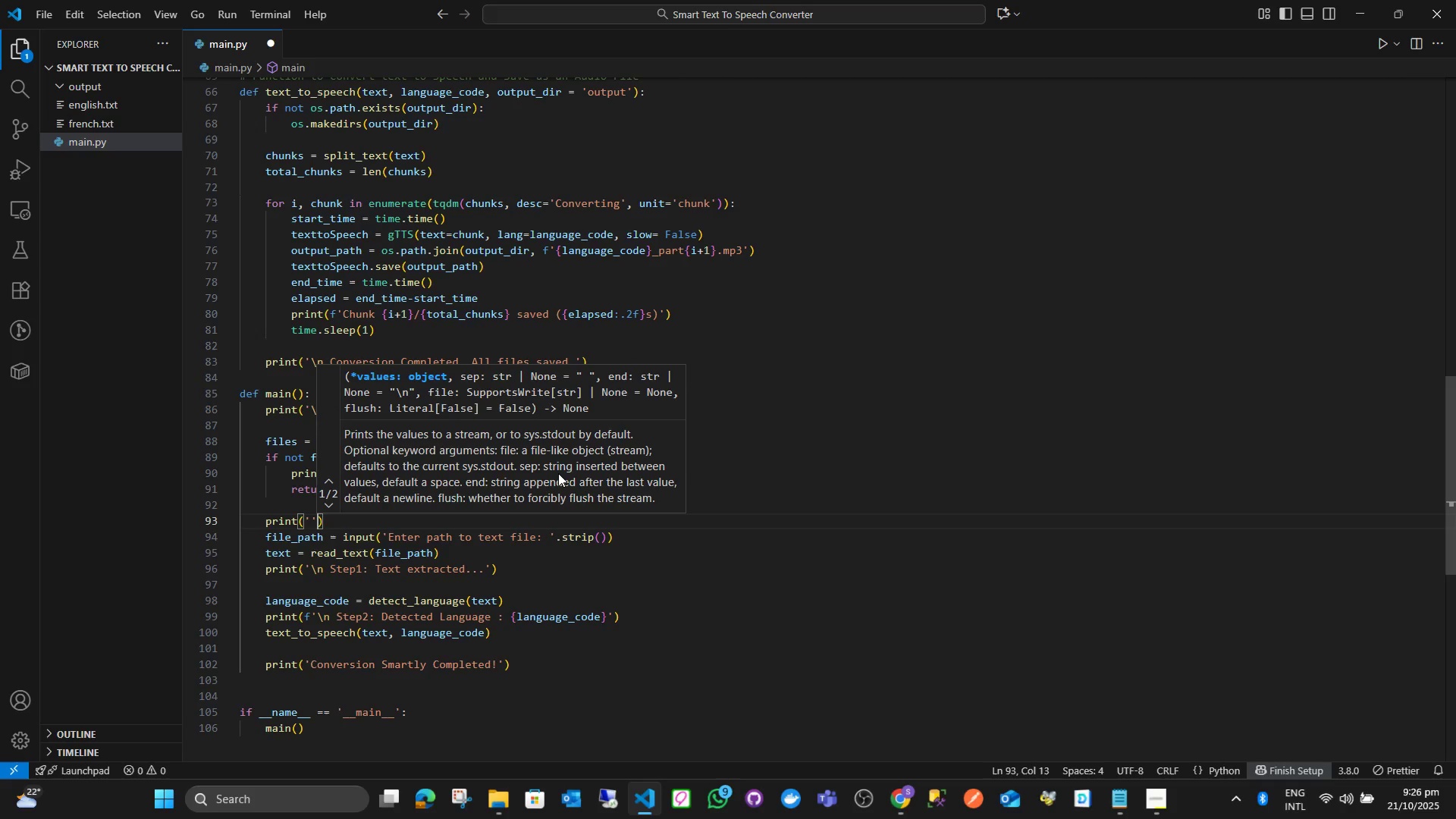 
key(ArrowLeft)
 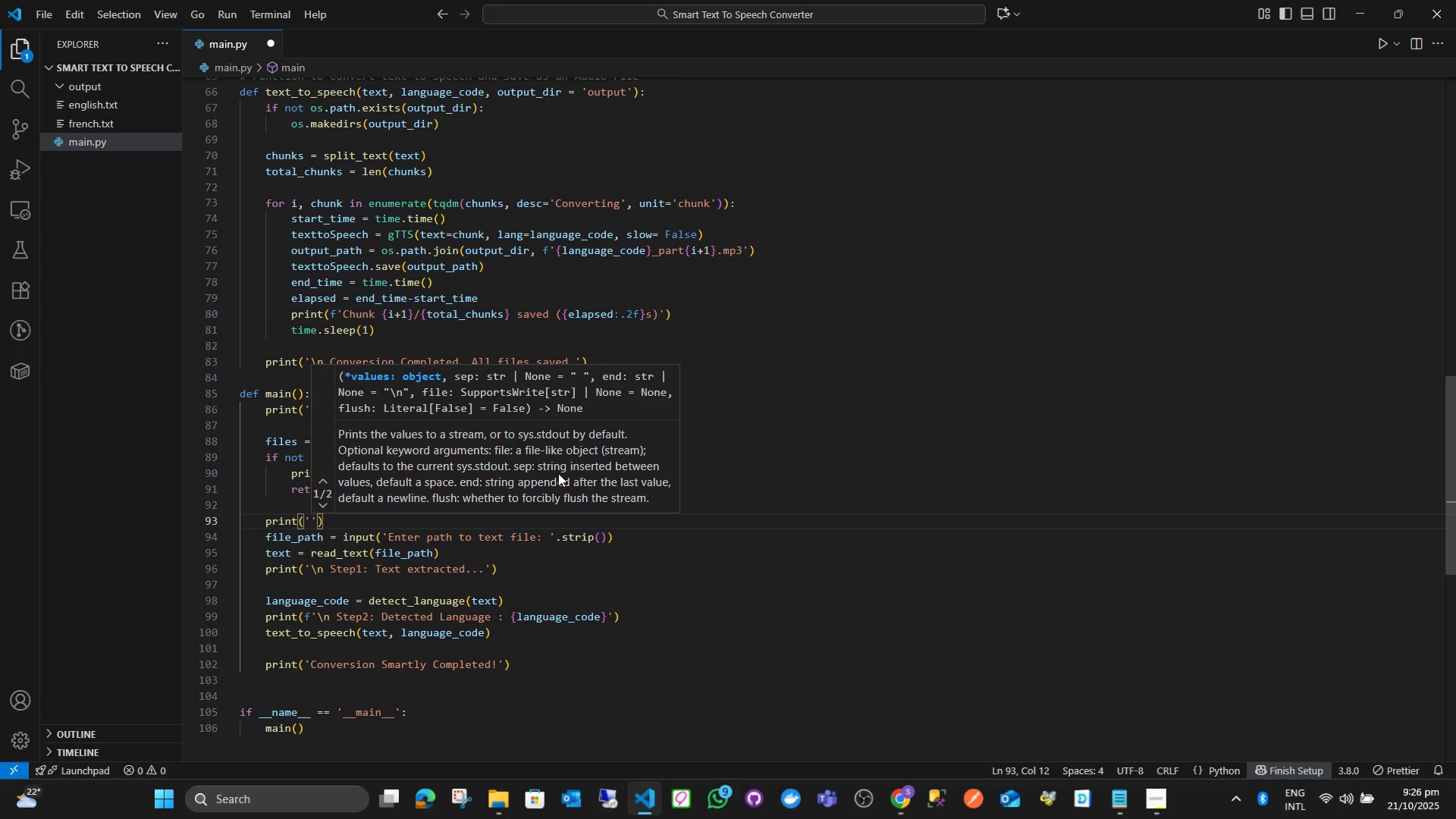 
type(Available text files:)
 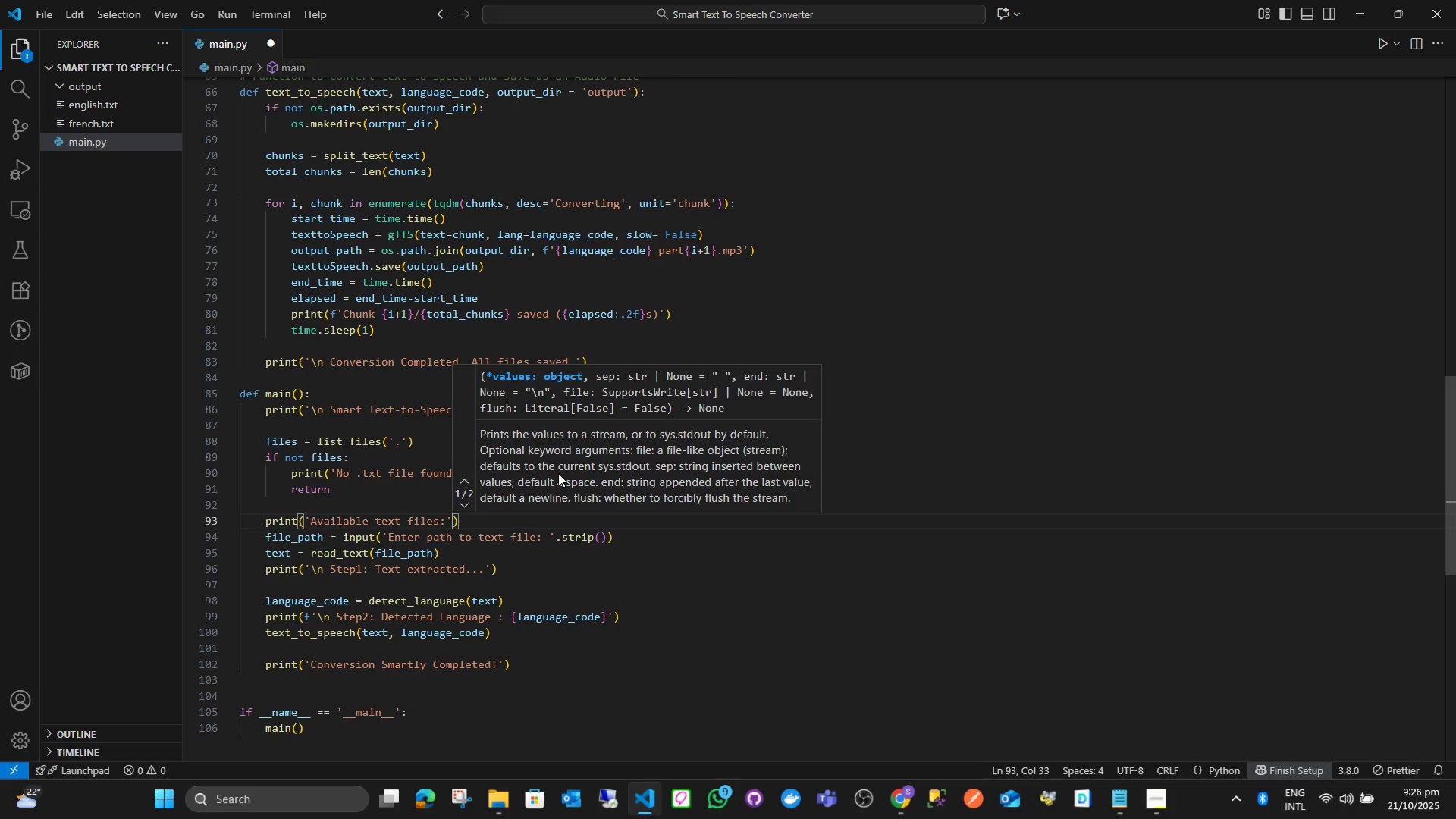 
 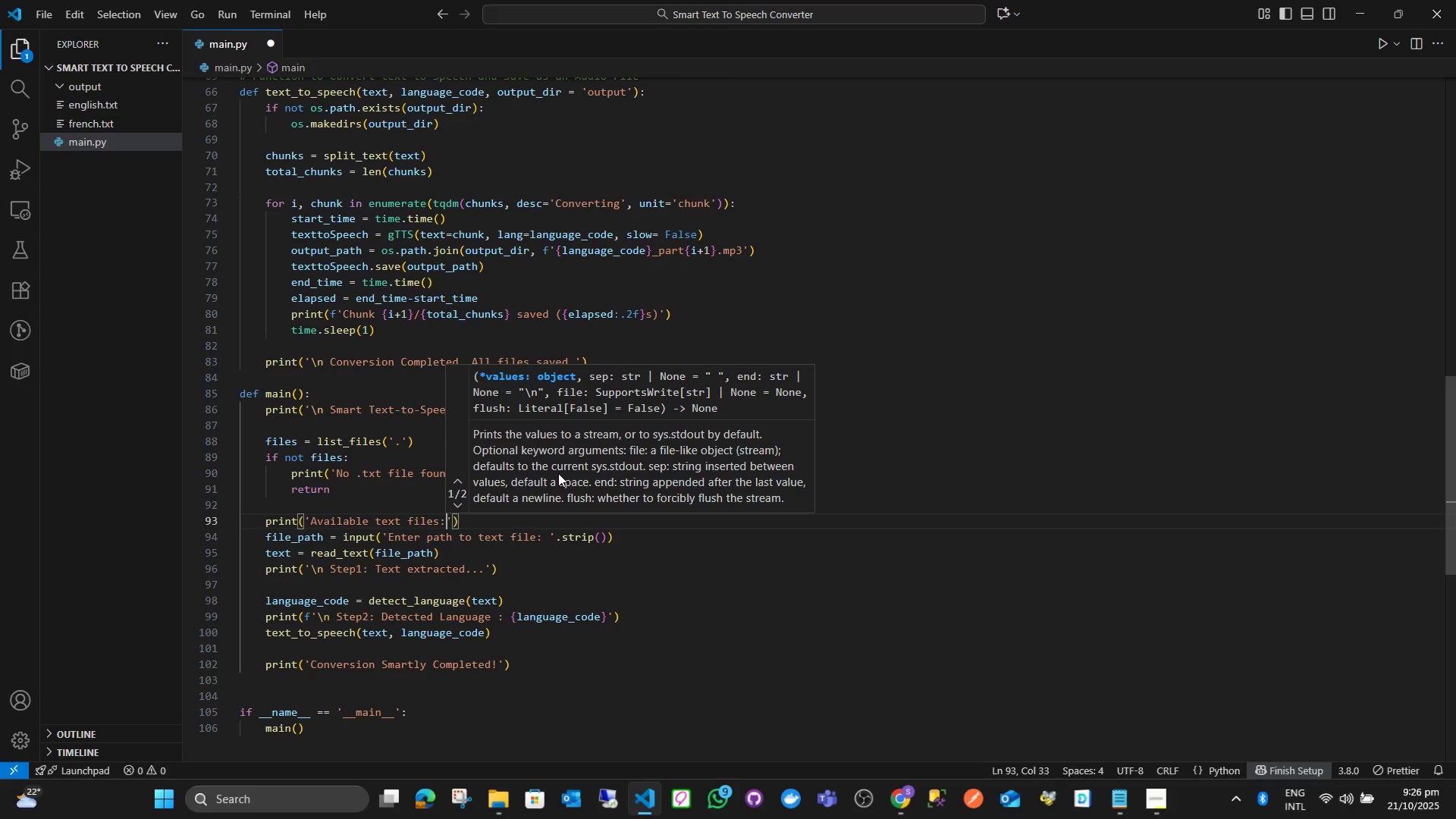 
key(ArrowRight)
 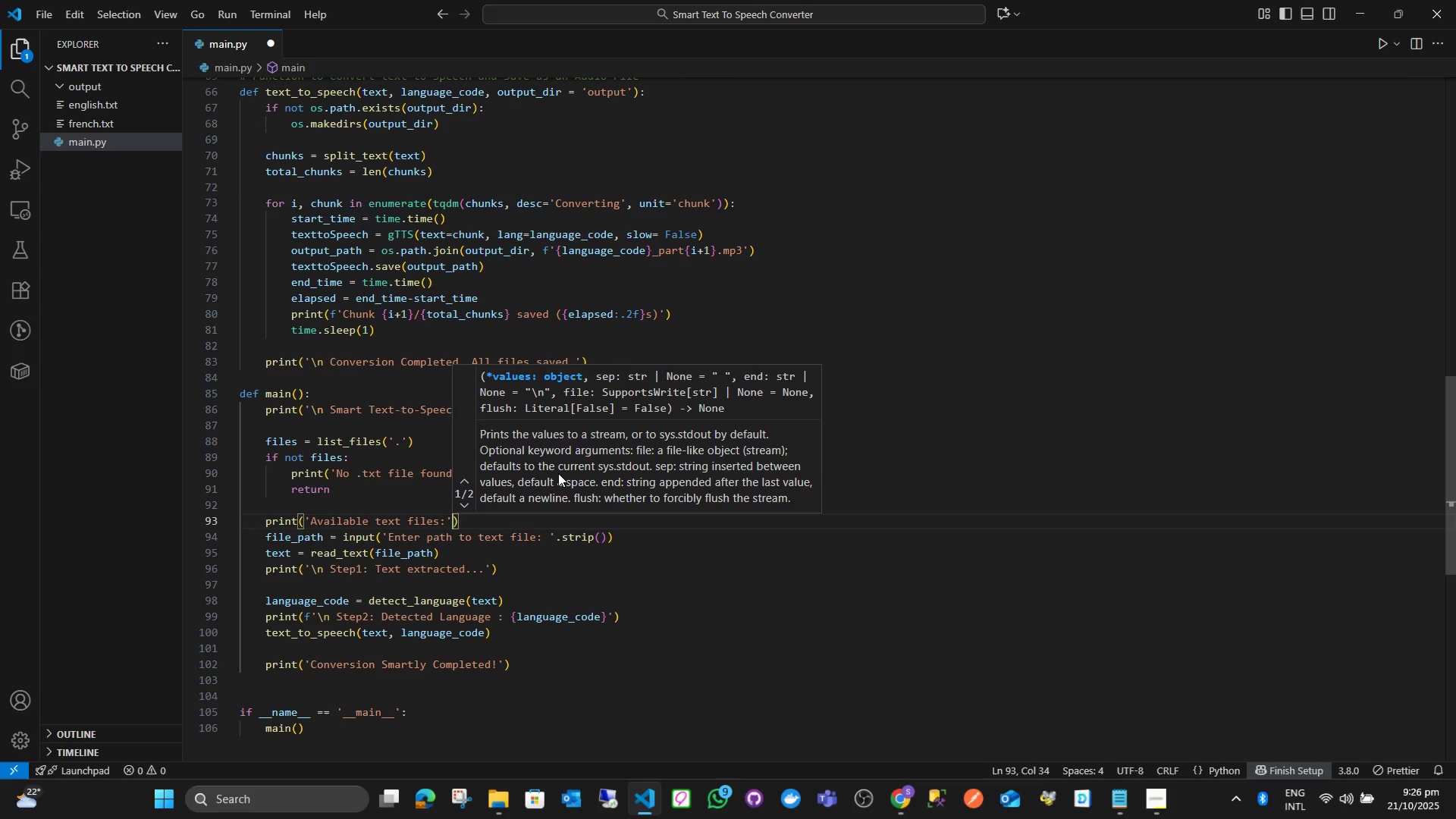 
key(ArrowLeft)
 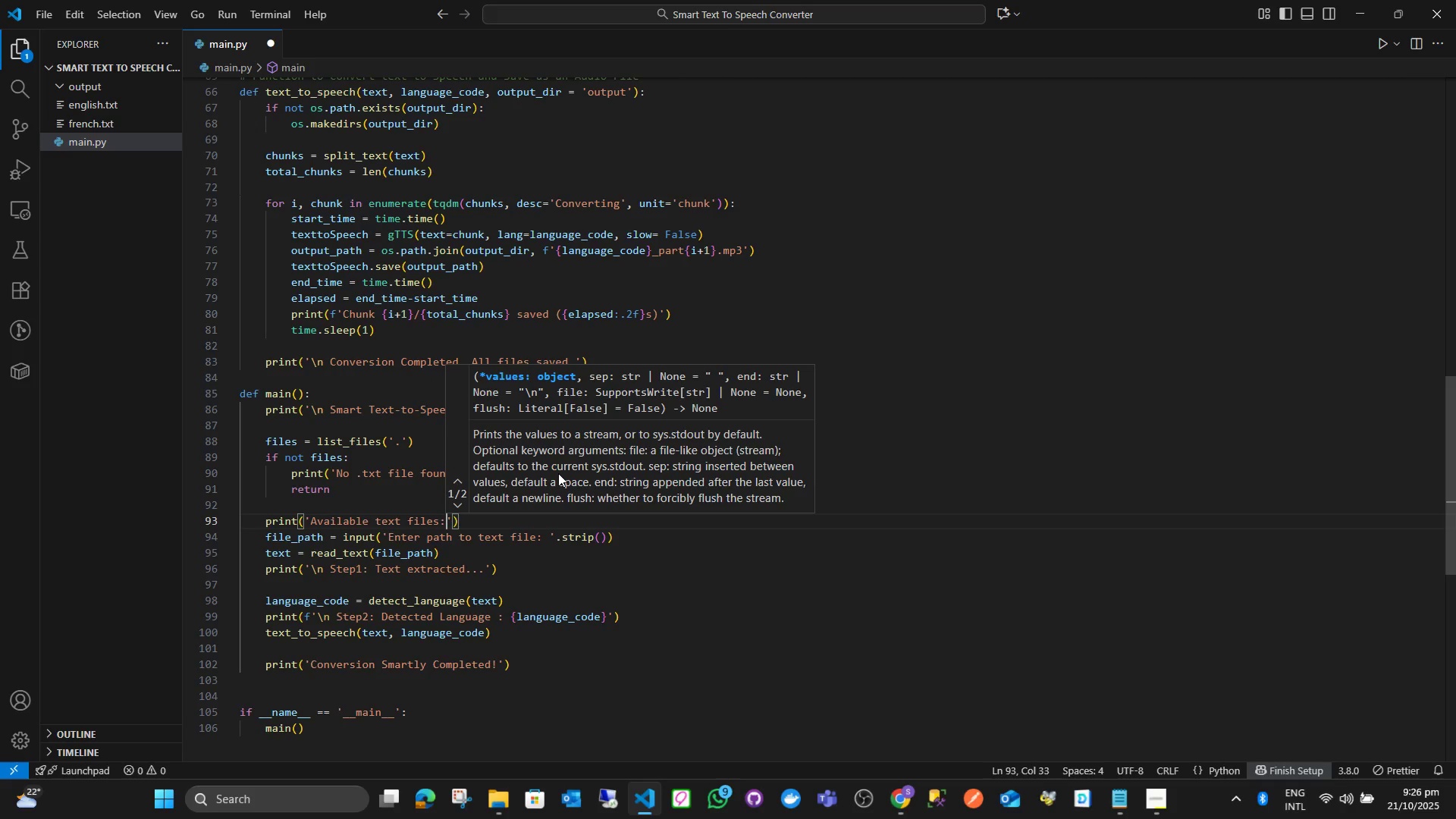 
key(Space)
 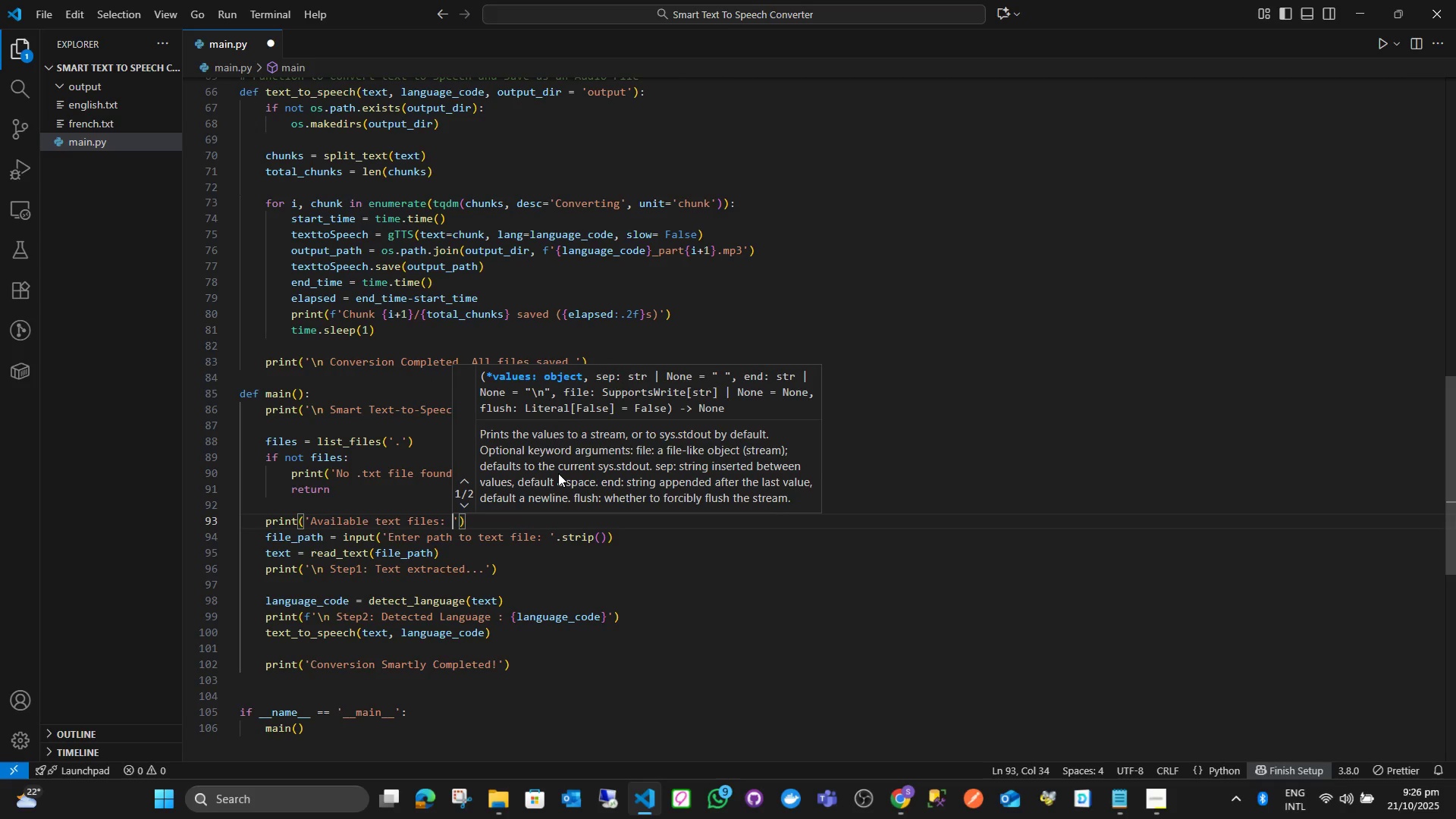 
key(ArrowRight)
 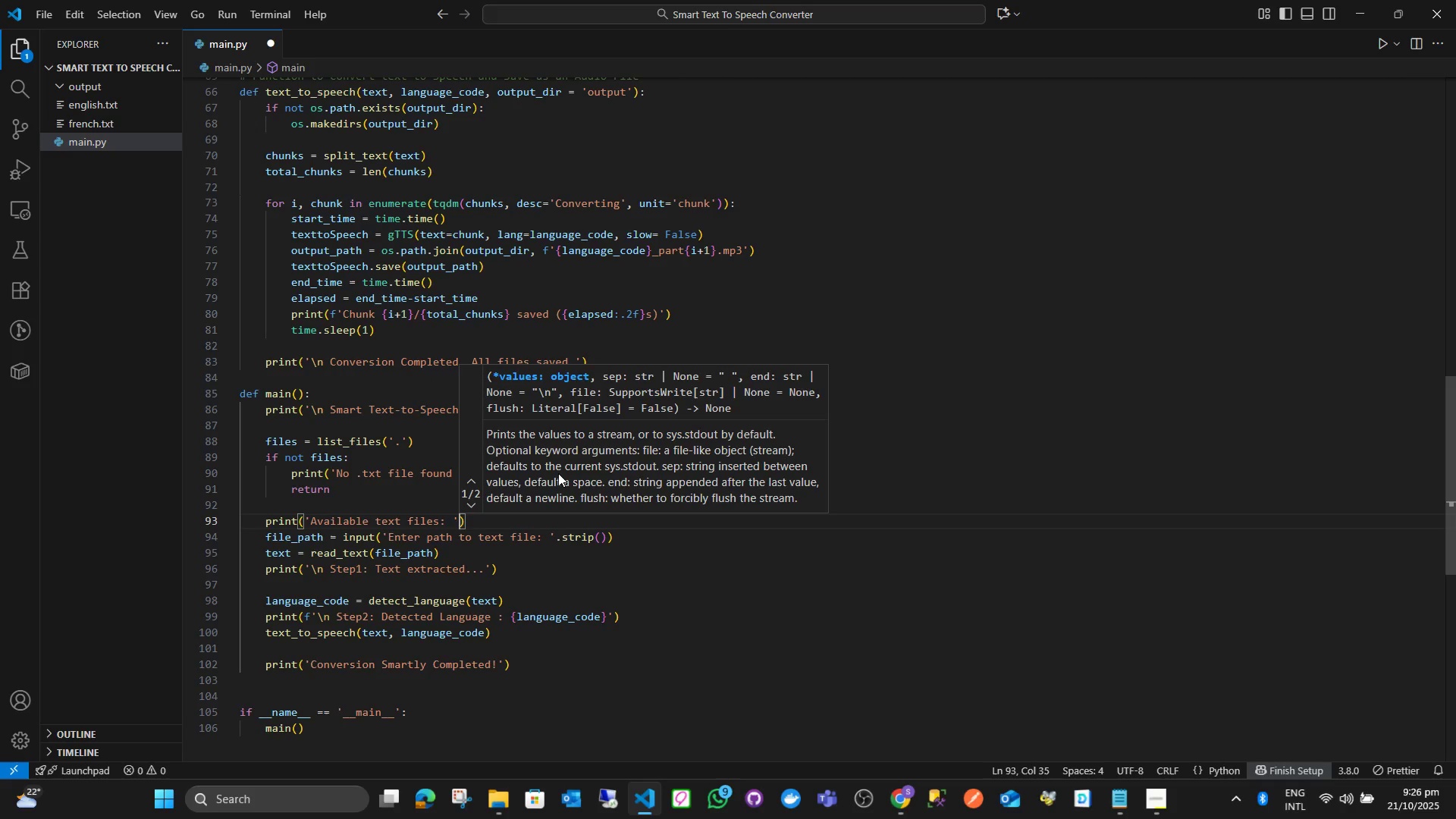 
key(ArrowRight)
 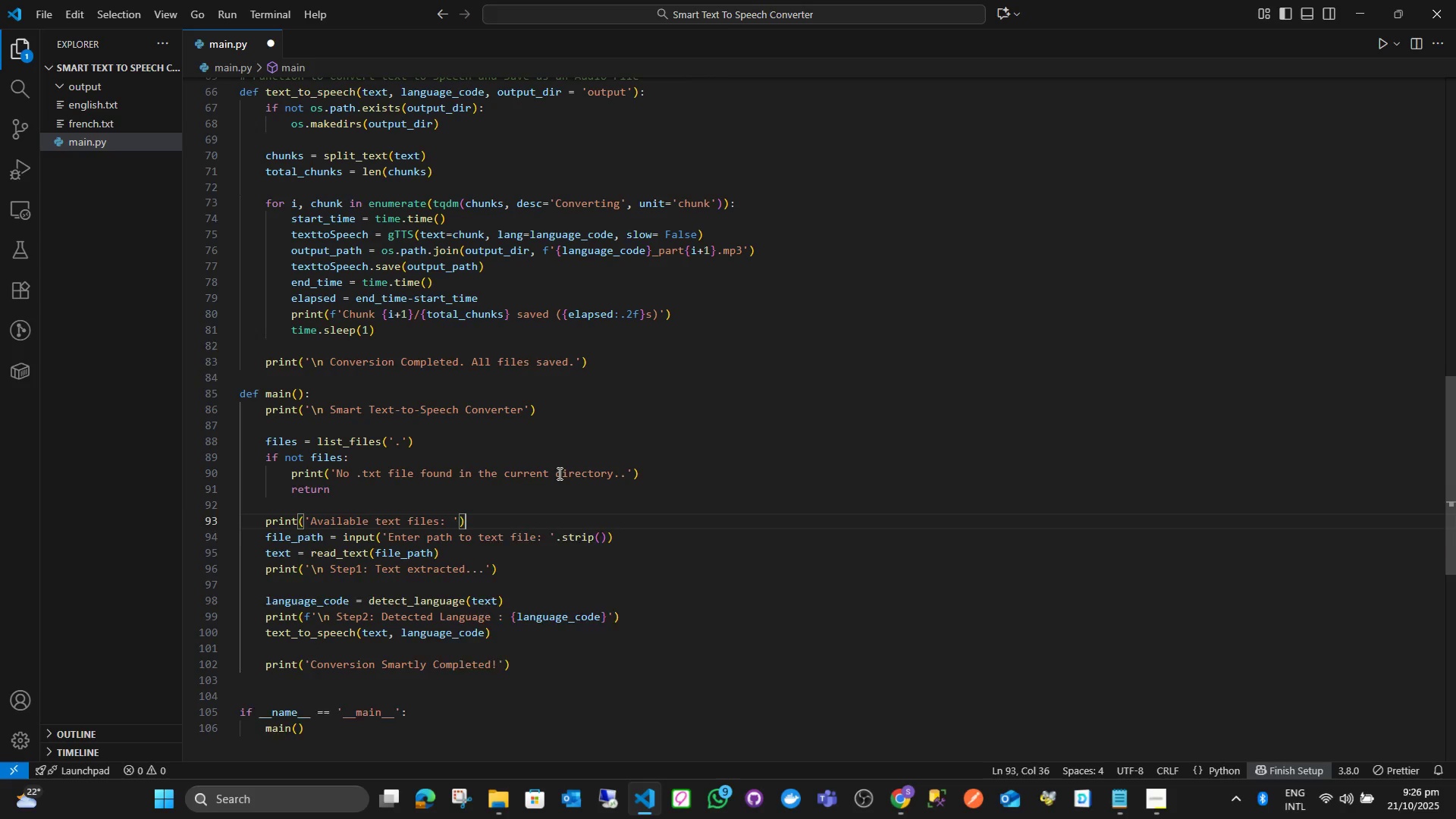 
key(Enter)
 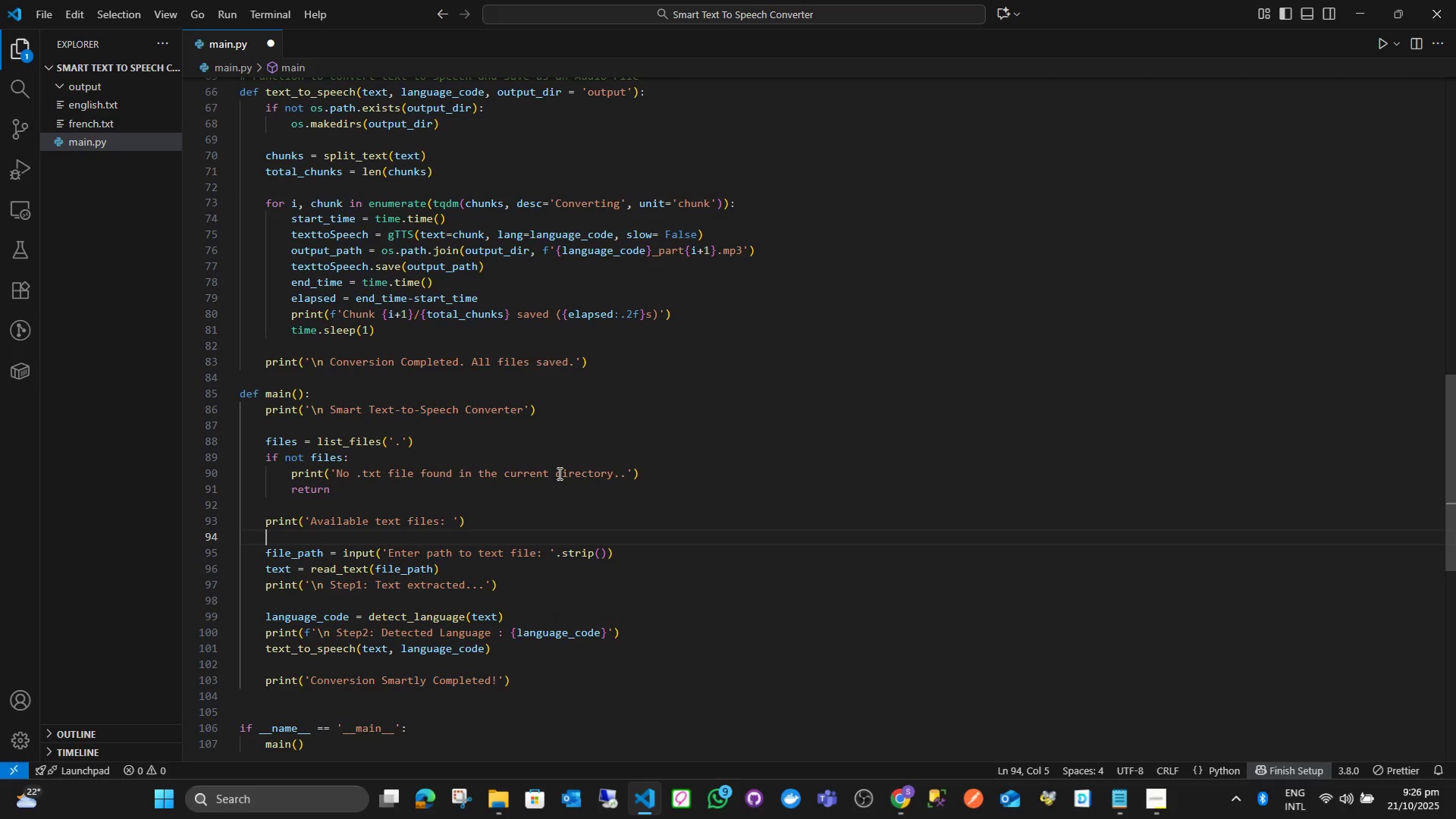 
type(for idc)
key(Backspace)
type(x, f in enu)
 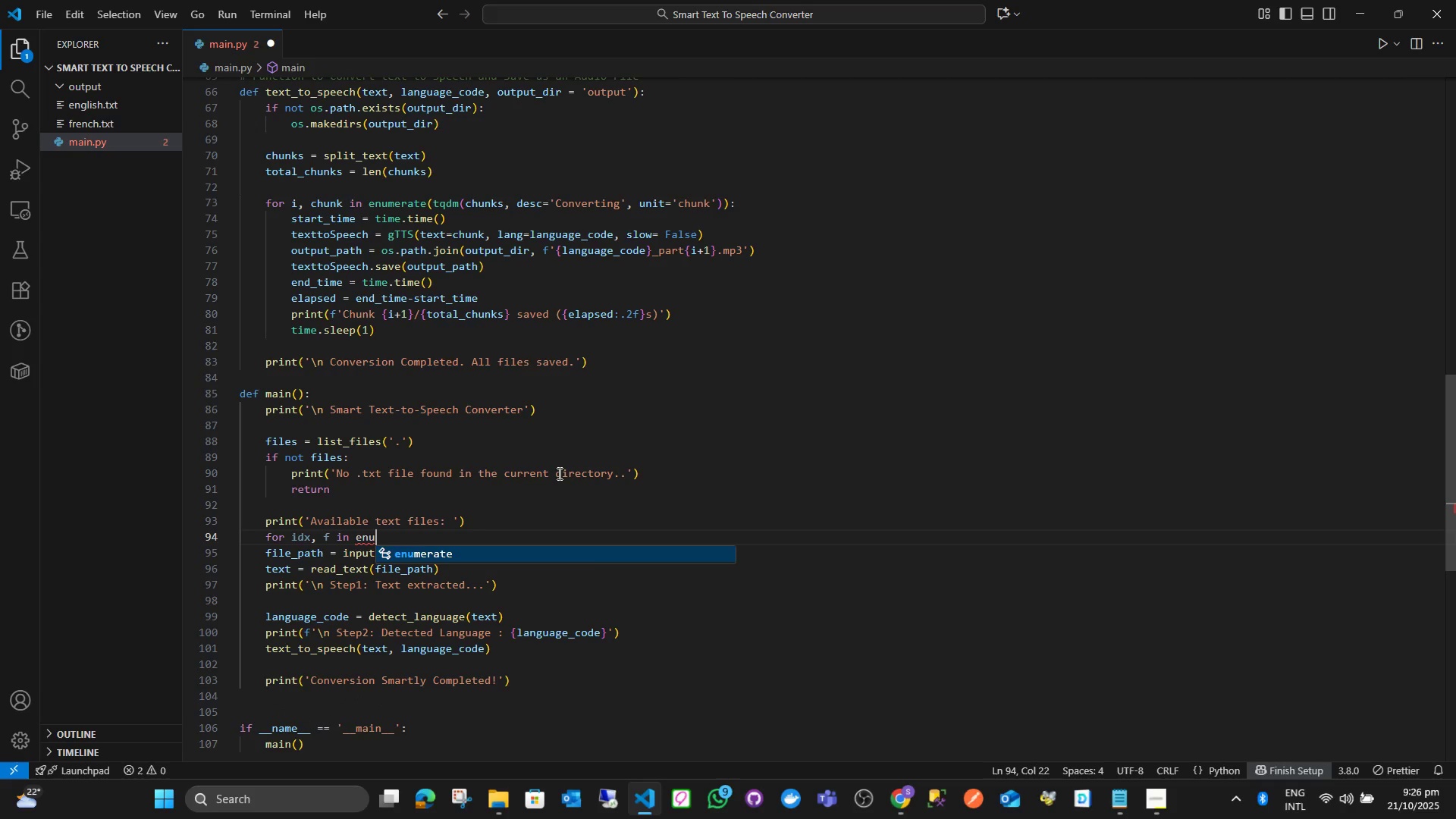 
key(Enter)
 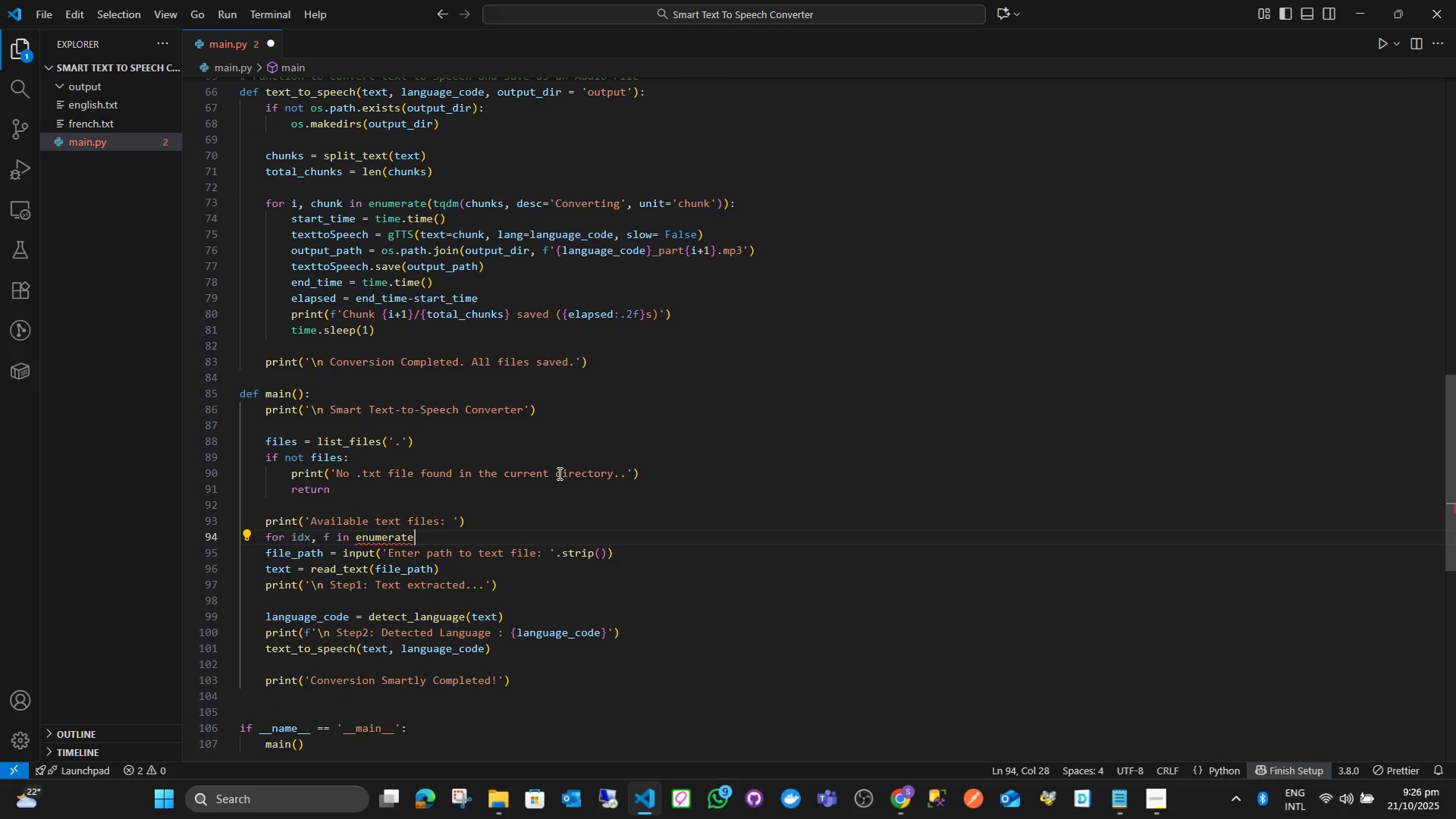 
type((files)
 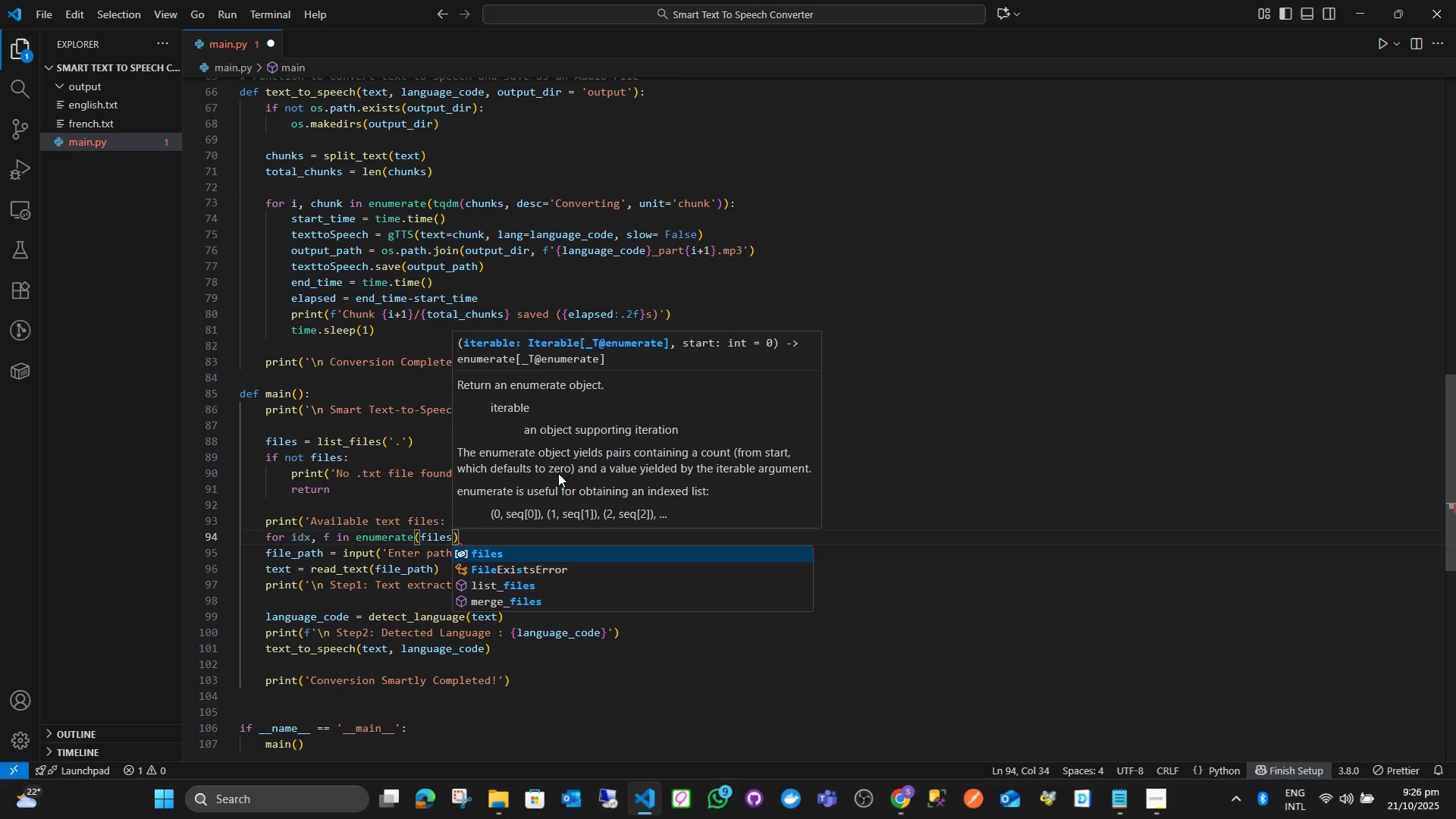 
key(Enter)
 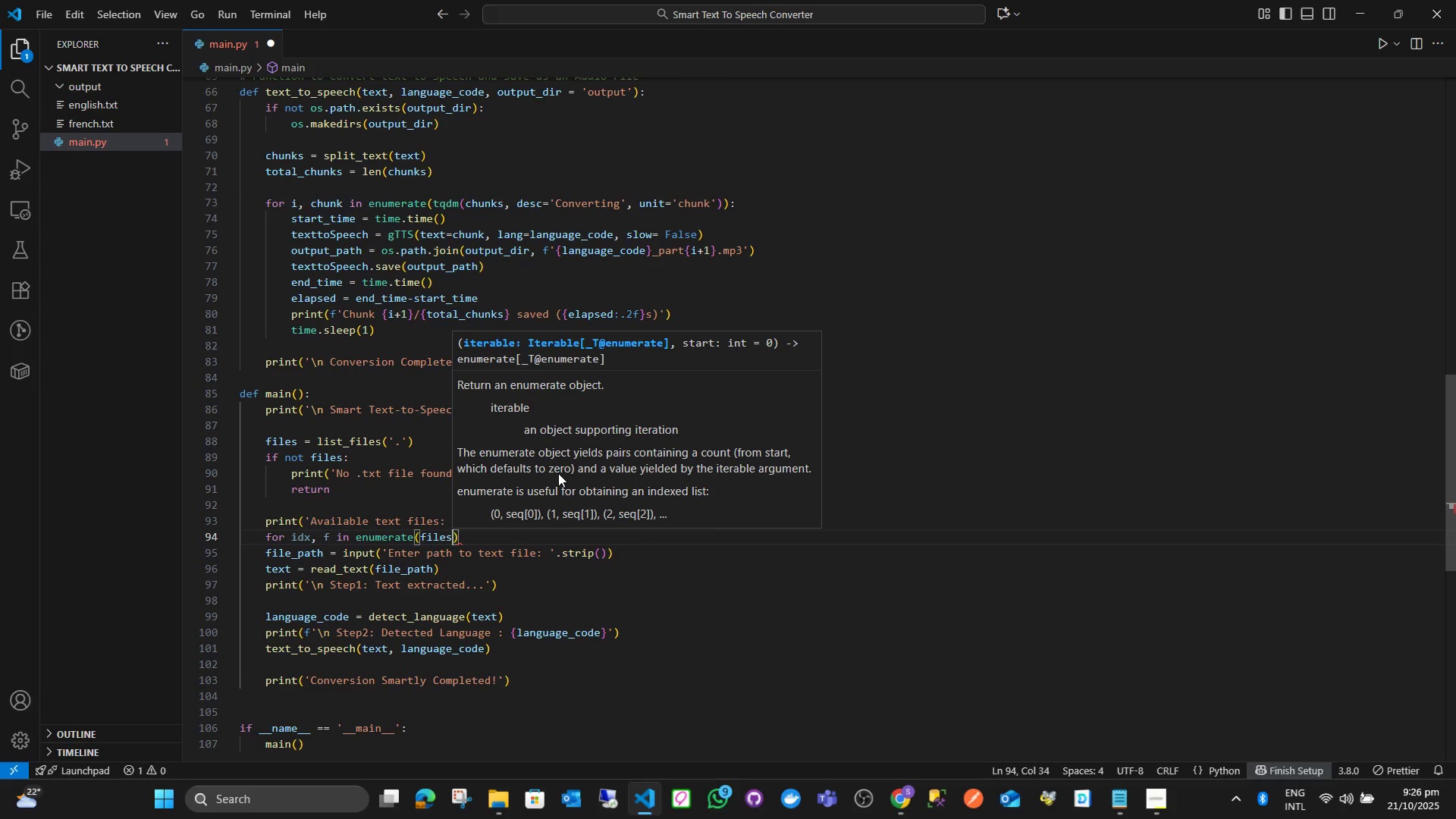 
type(, start)
 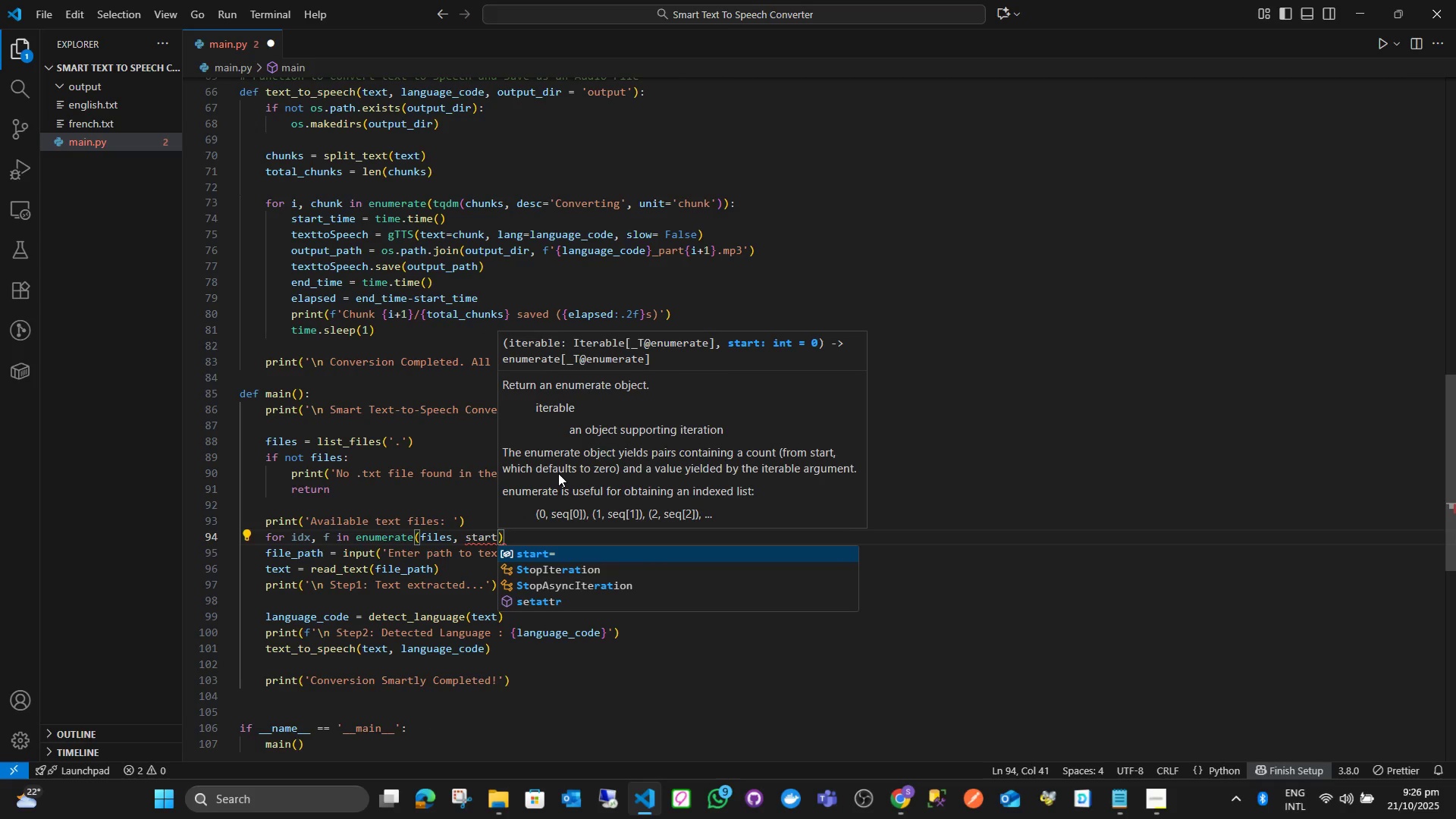 
key(Enter)
 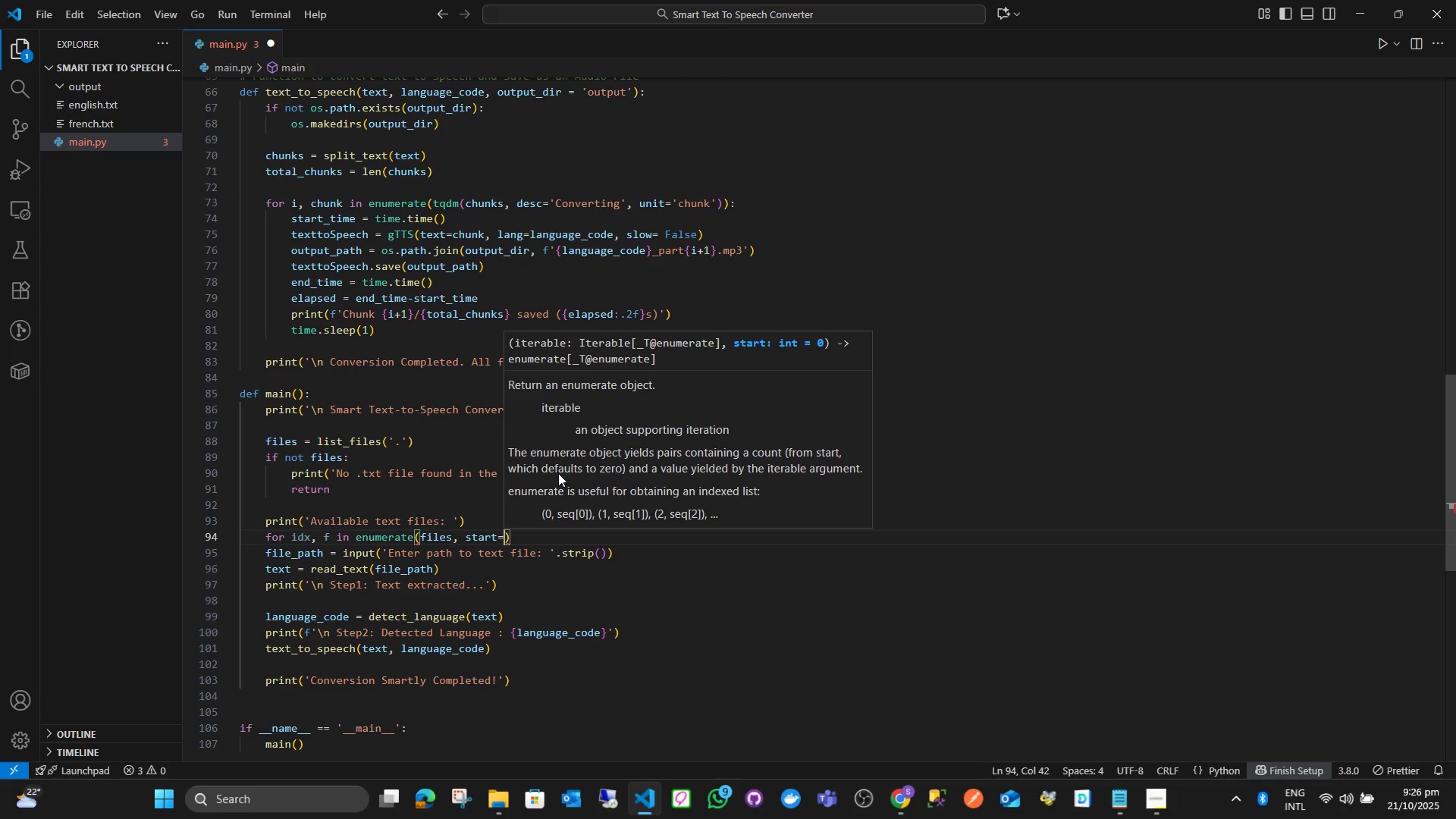 
key(1)
 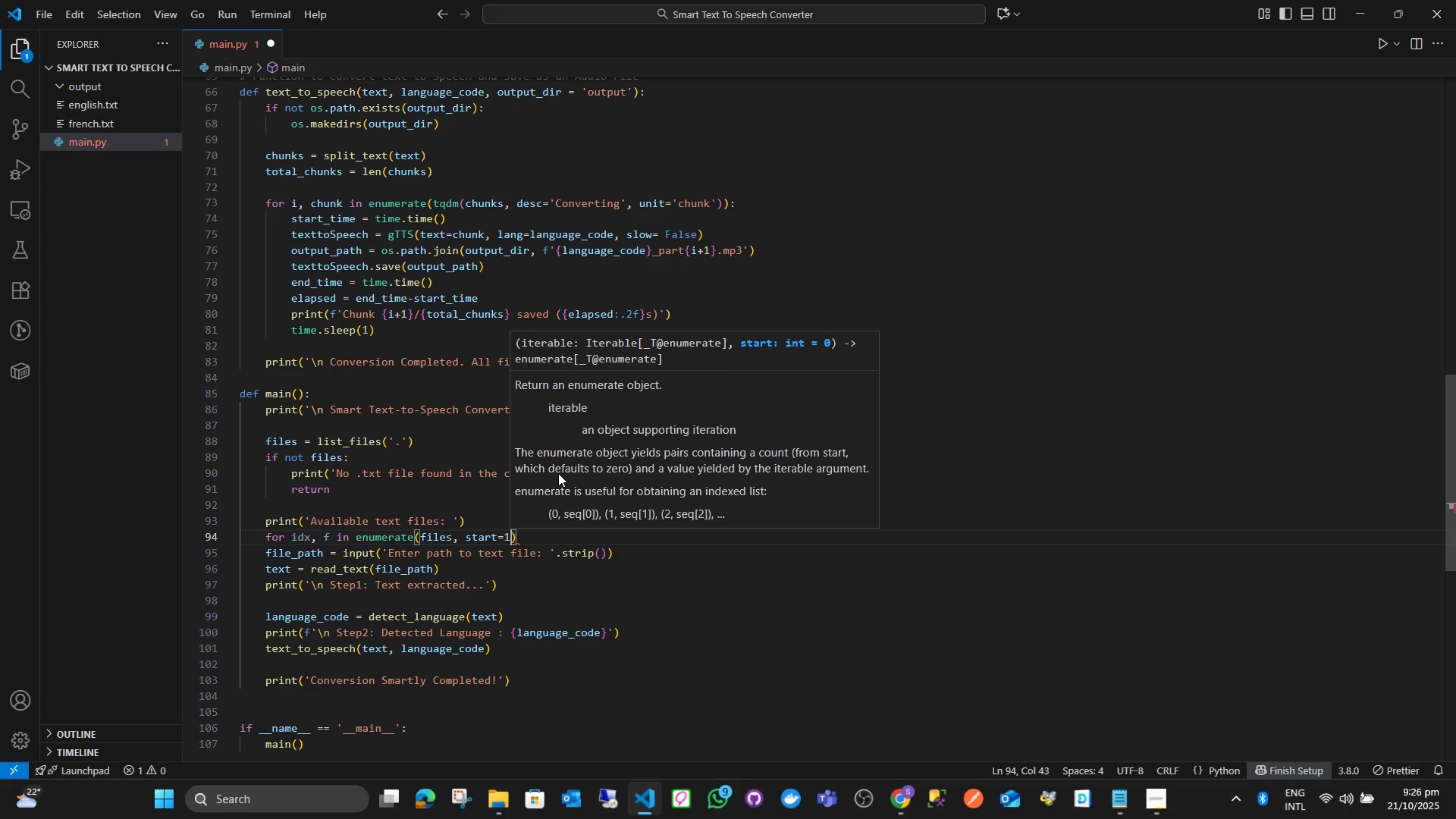 
key(ArrowRight)
 